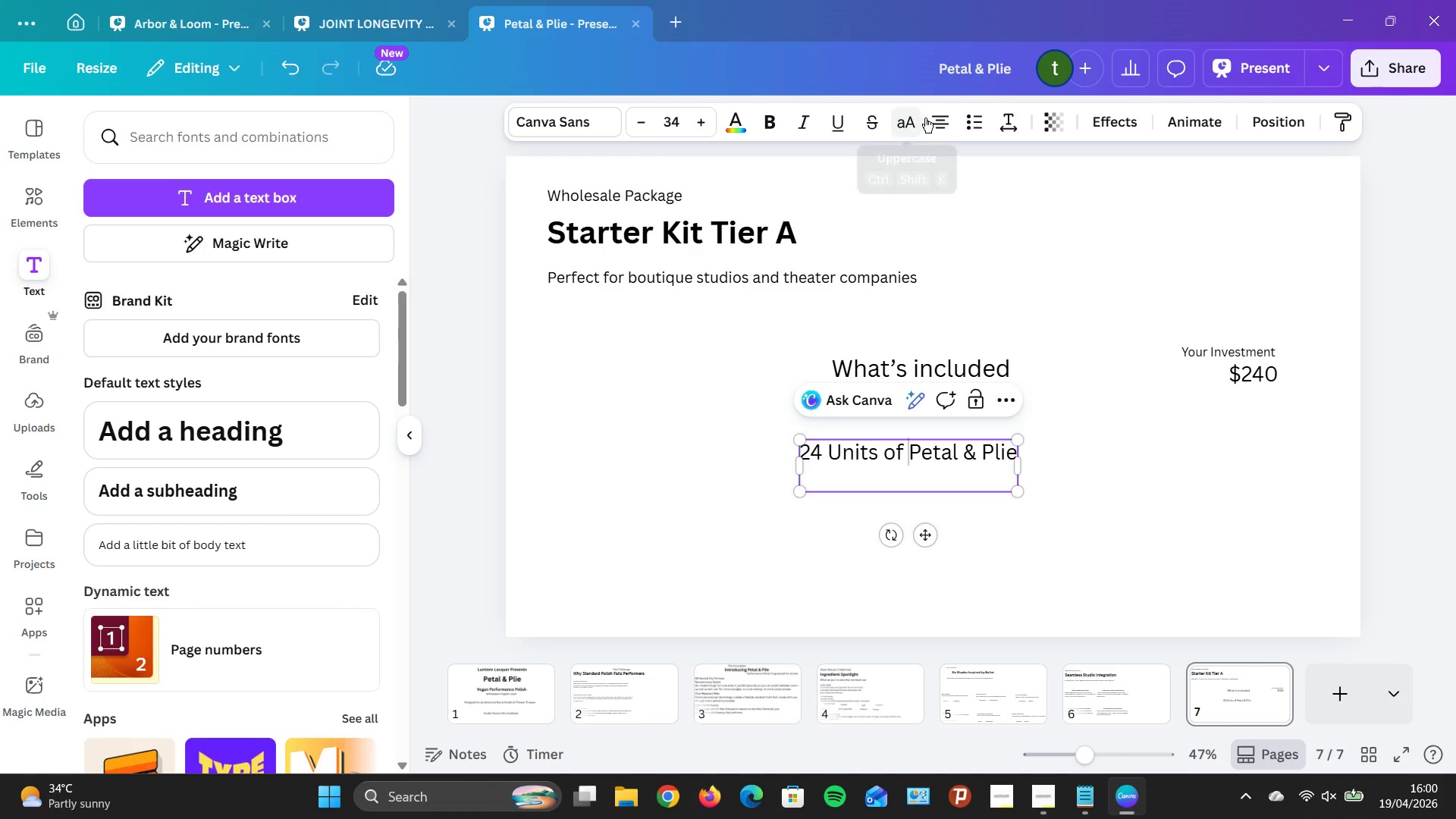 
left_click([933, 121])
 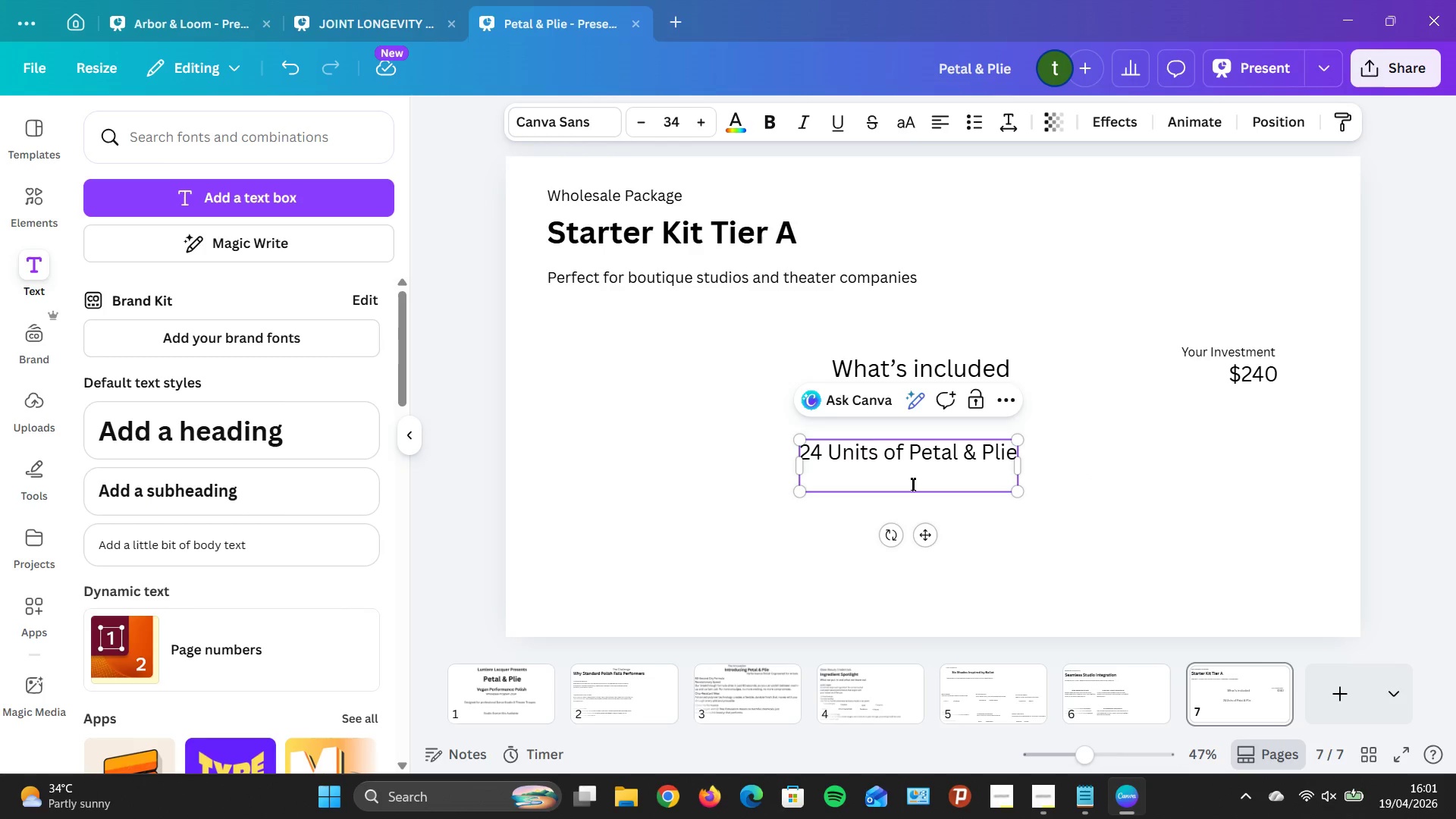 
left_click([912, 484])
 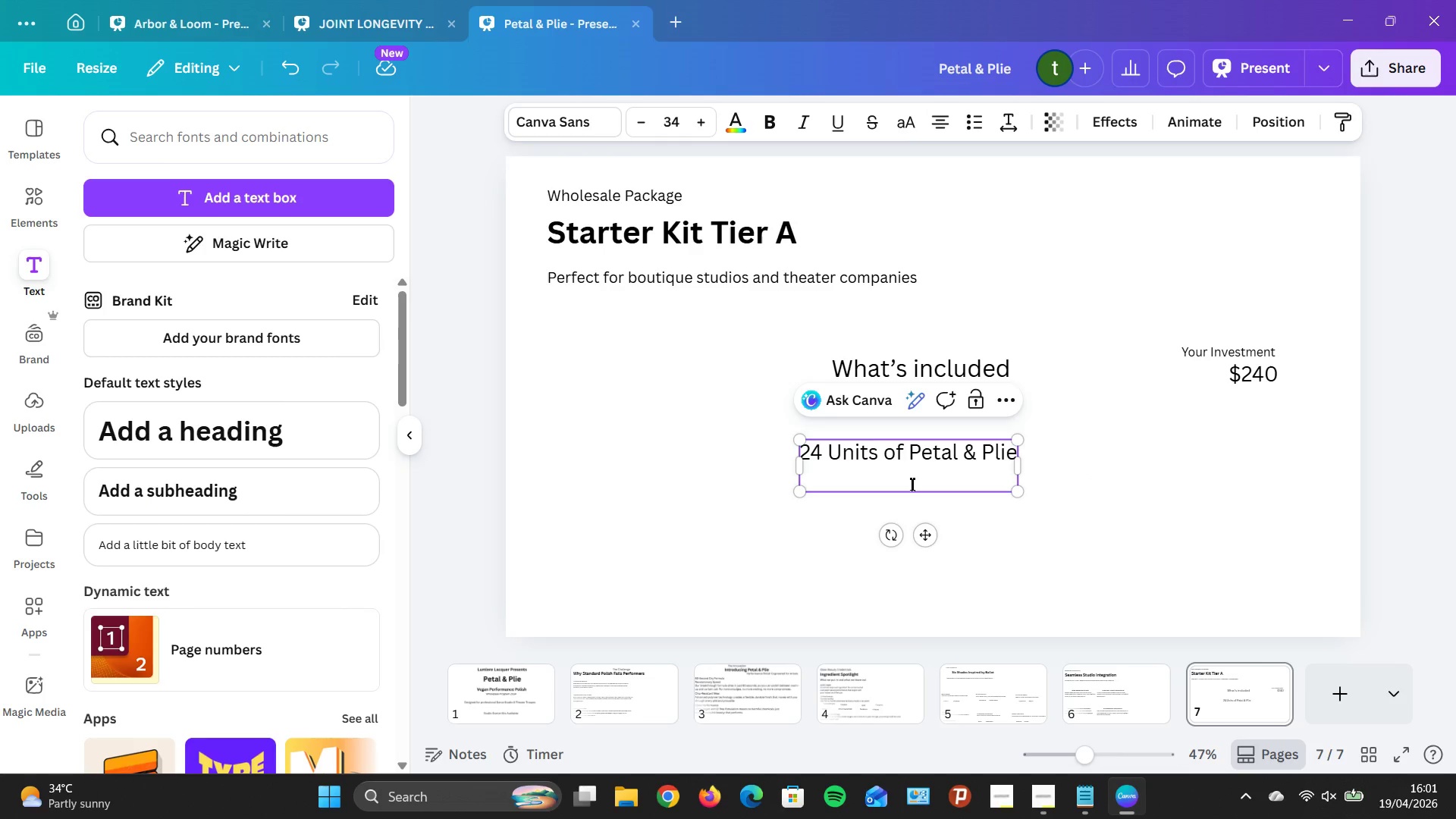 
left_click([912, 484])
 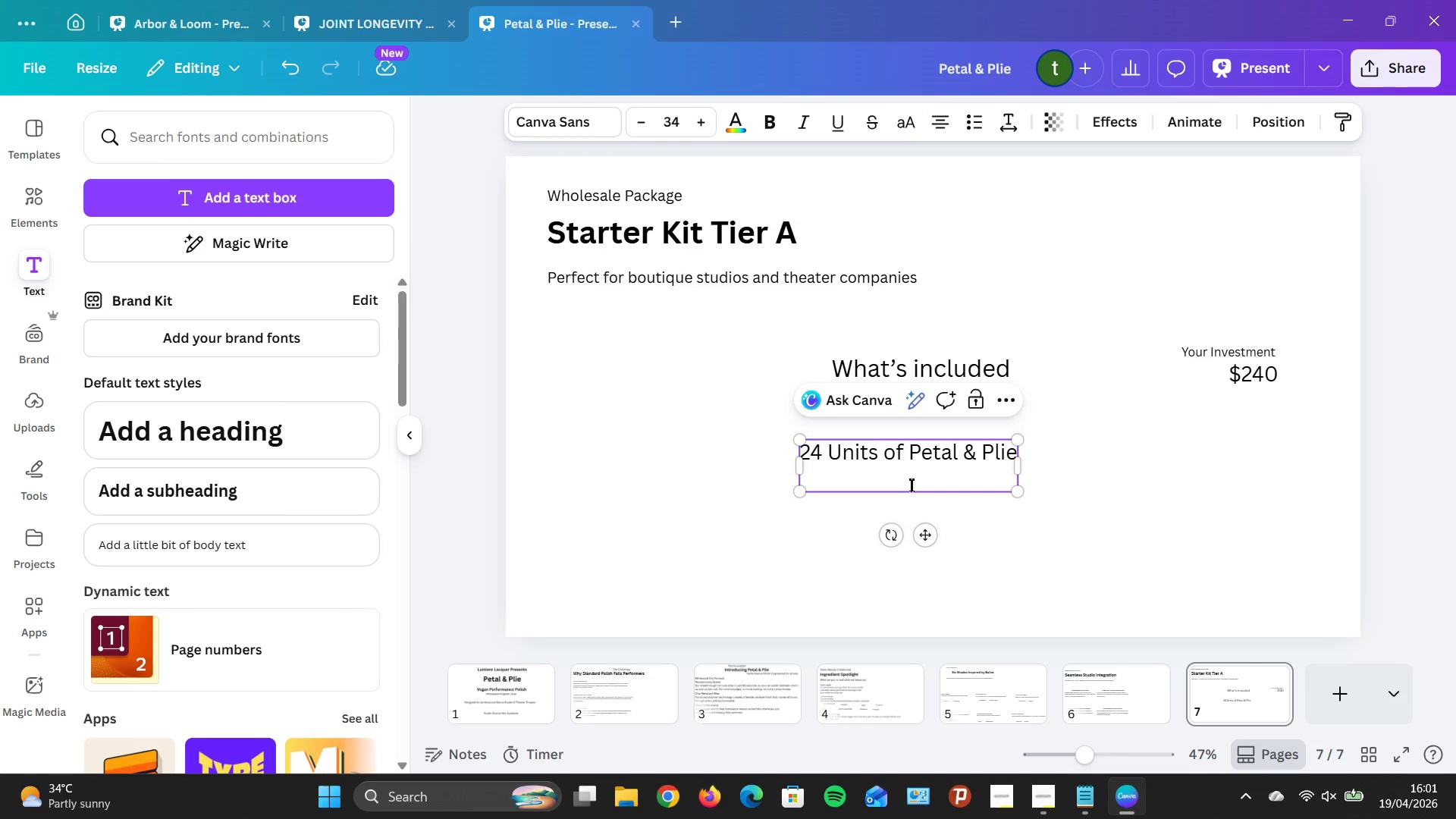 
type(4 bottles of each of the 6 signature shade )
key(Backspace)
type(s )
 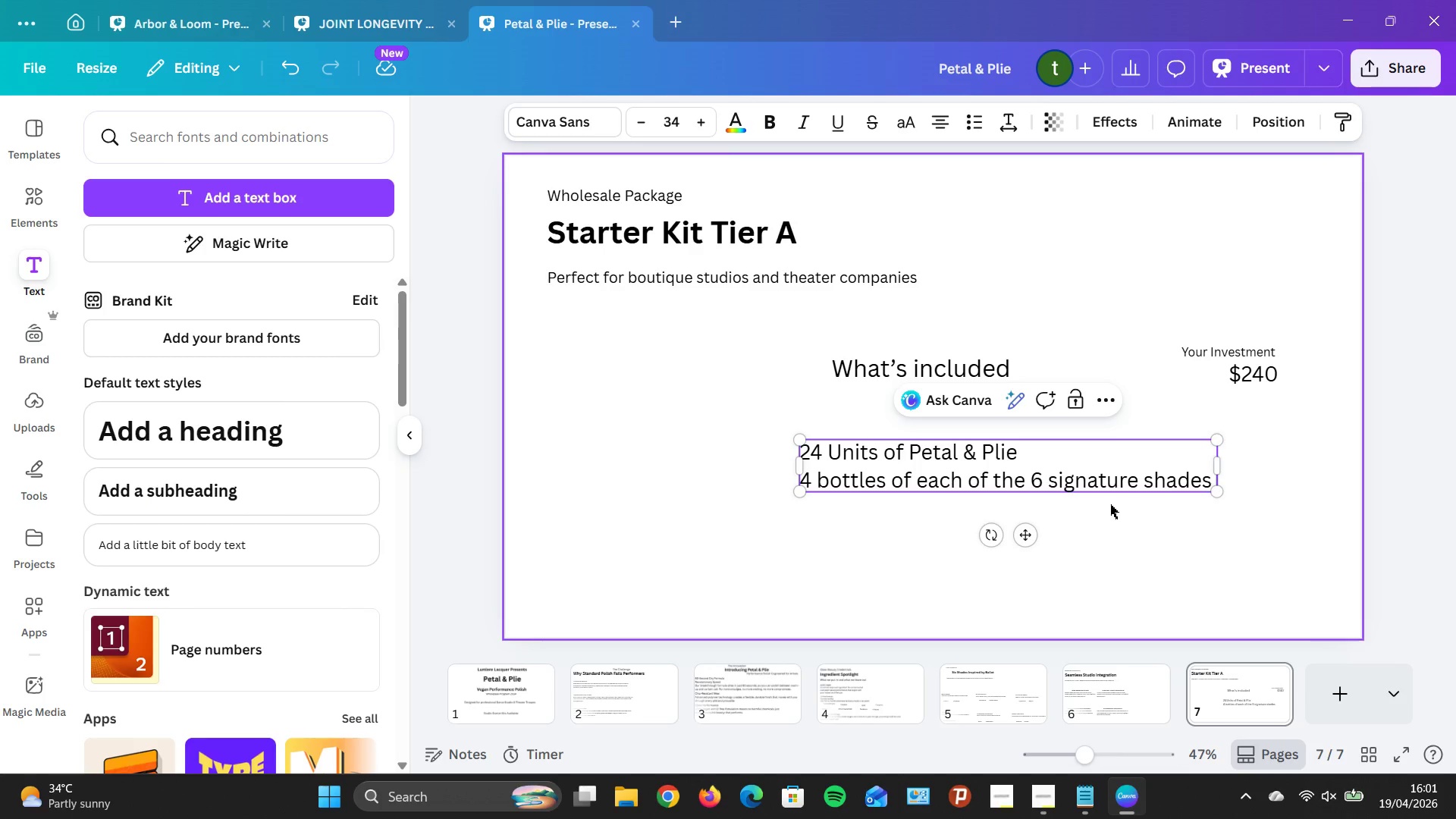 
wait(11.64)
 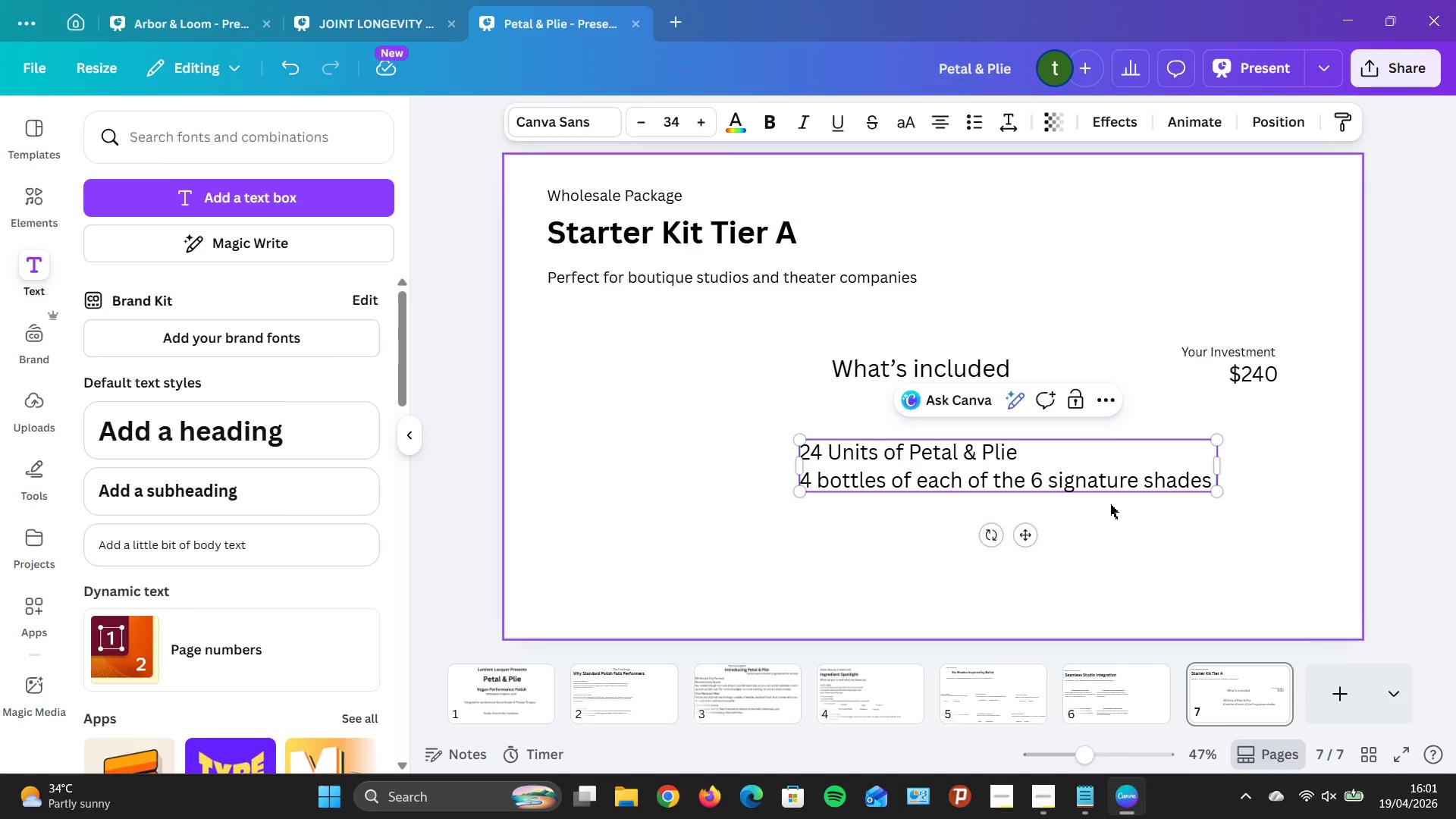 
left_click_drag(start_coordinate=[957, 454], to_coordinate=[1034, 433])
 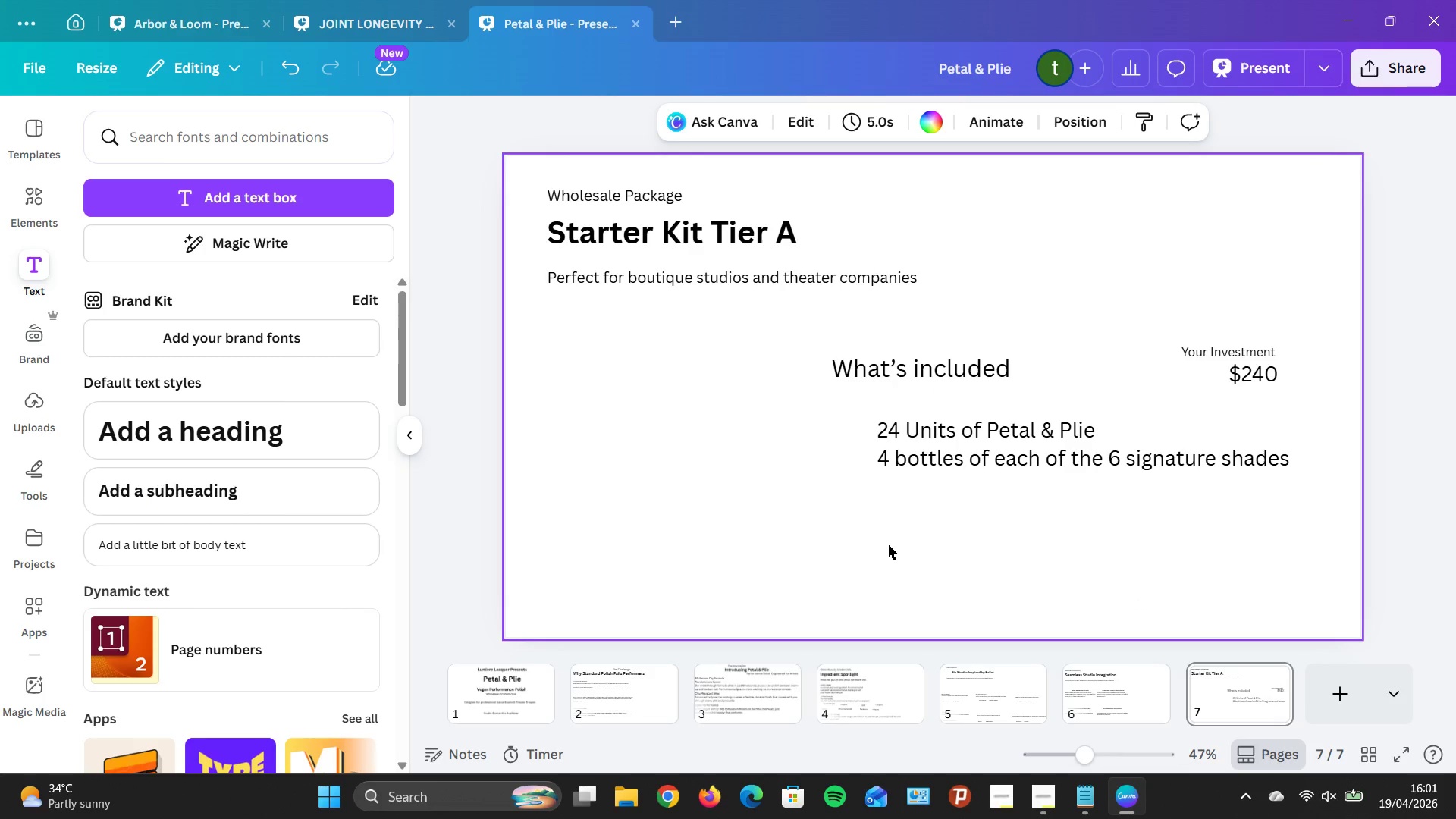 
scroll: coordinate [877, 518], scroll_direction: down, amount: 2.0
 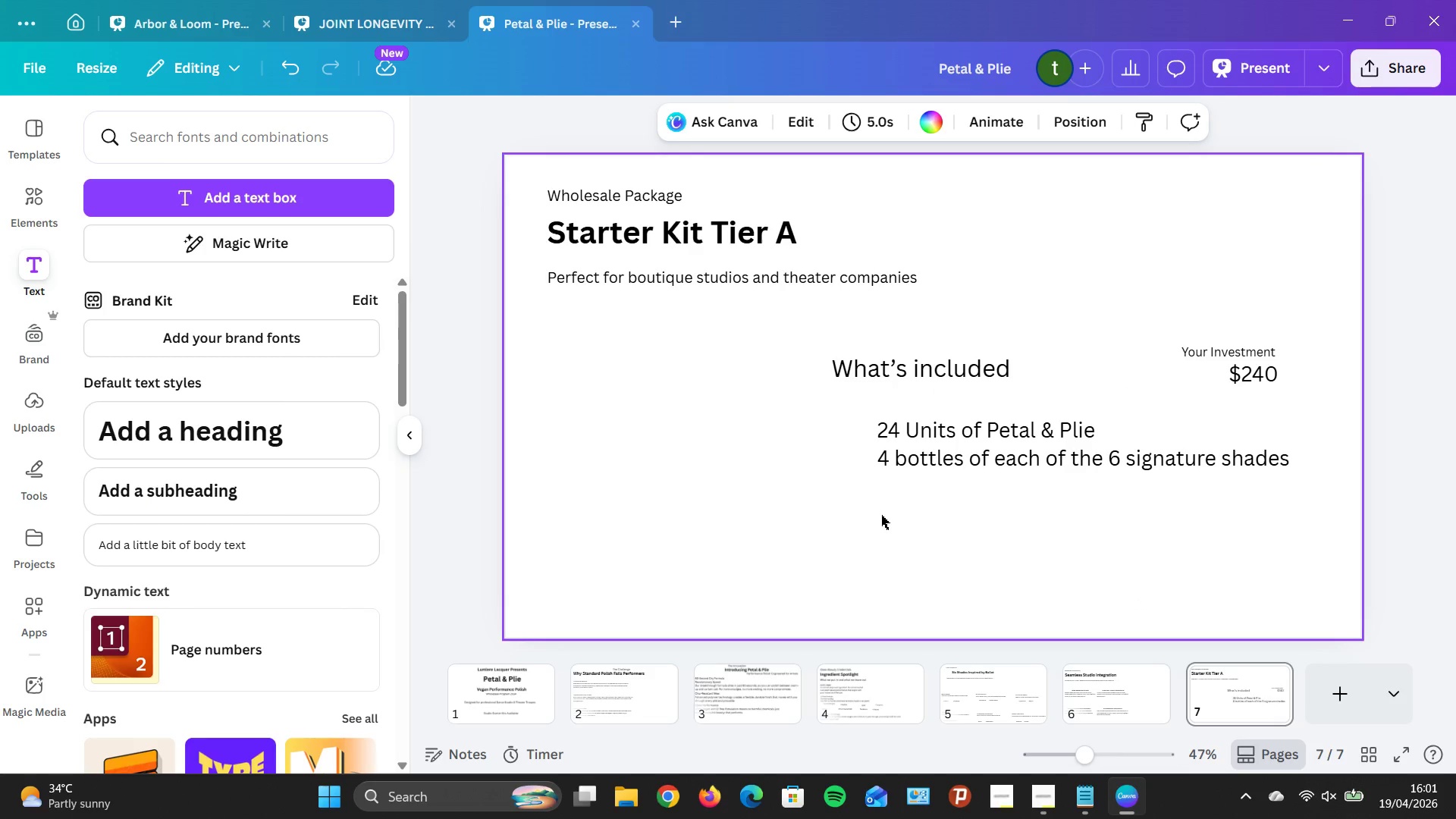 
wait(5.91)
 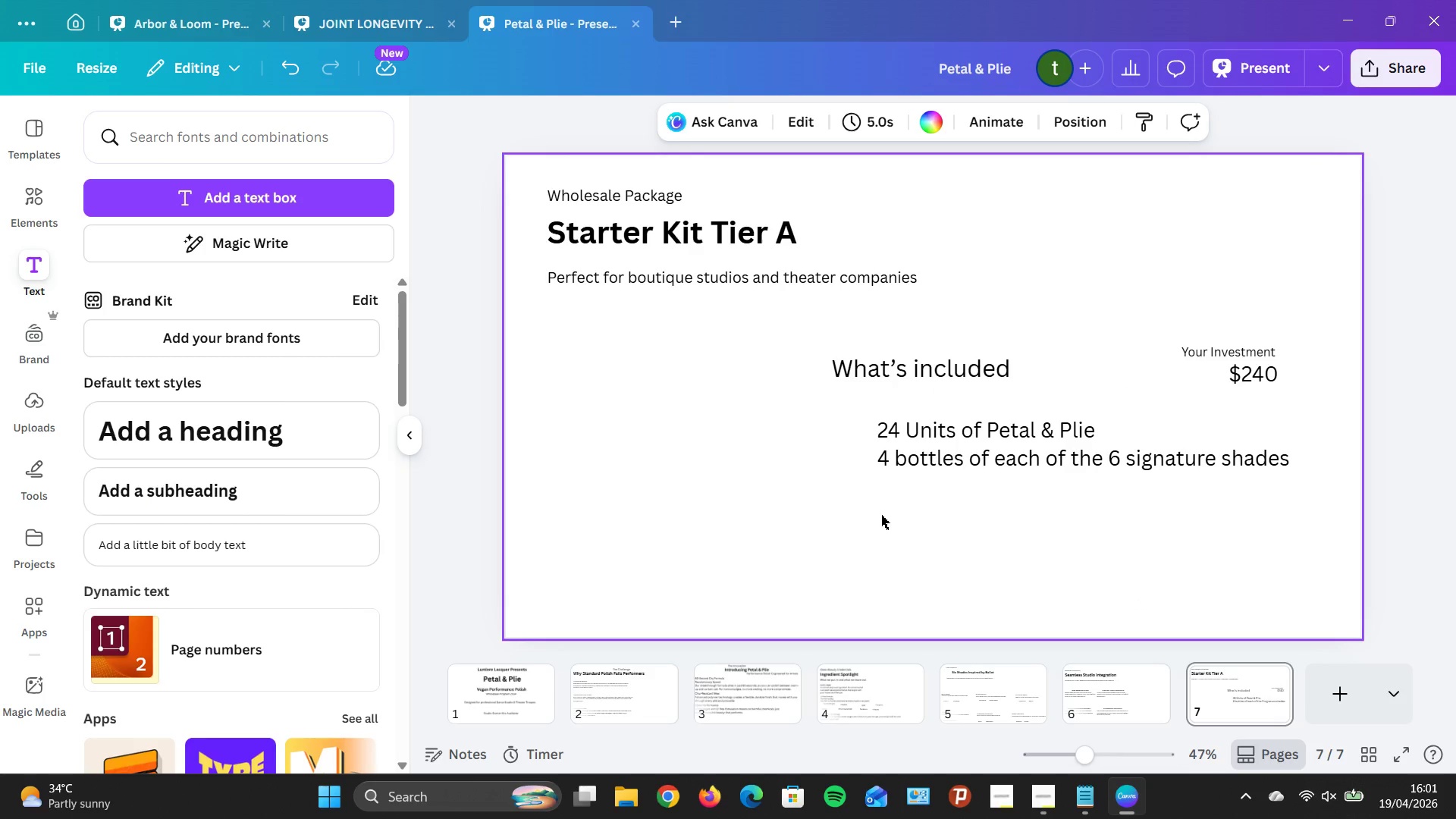 
left_click([259, 536])
 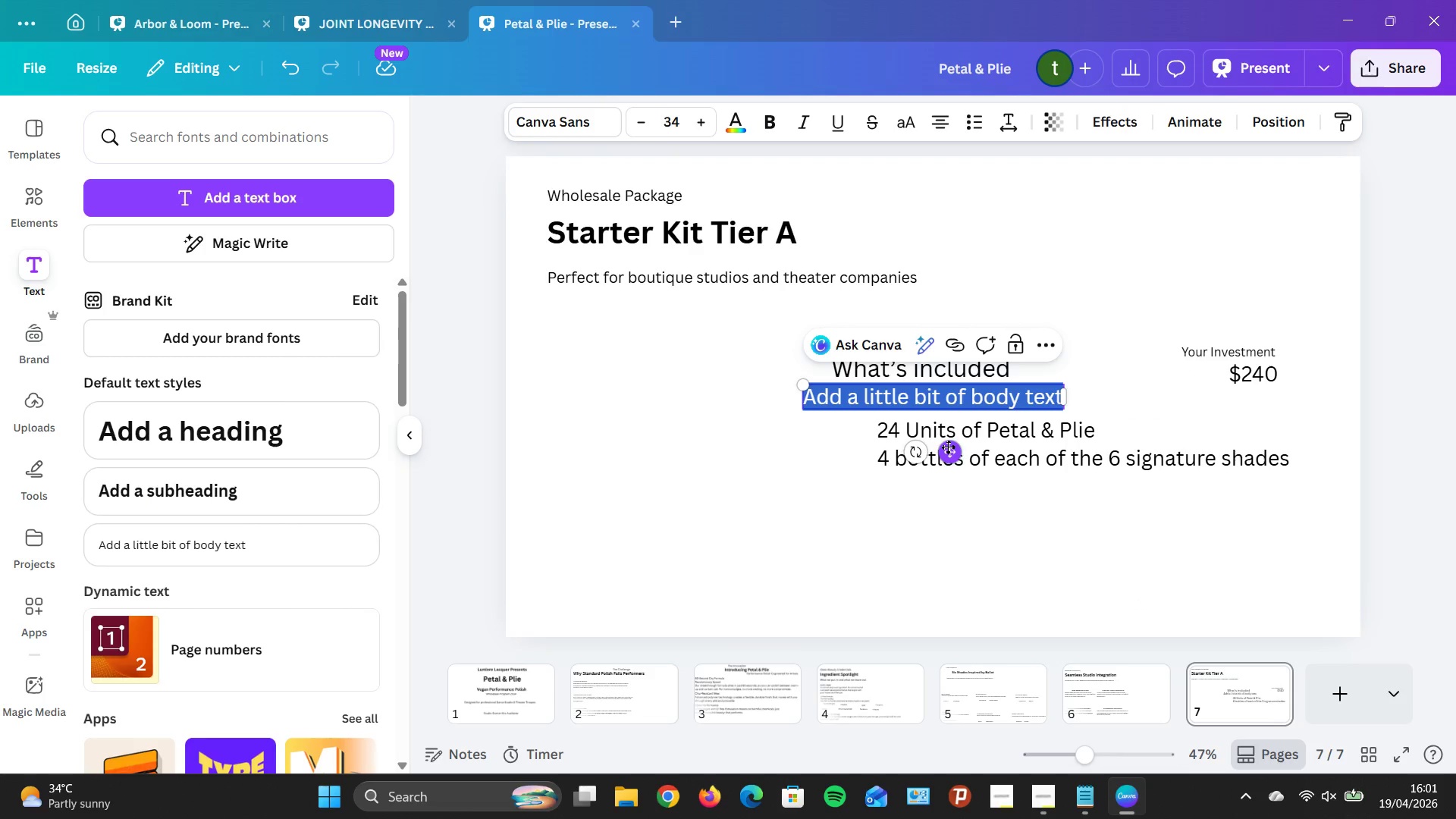 
left_click_drag(start_coordinate=[948, 447], to_coordinate=[945, 550])
 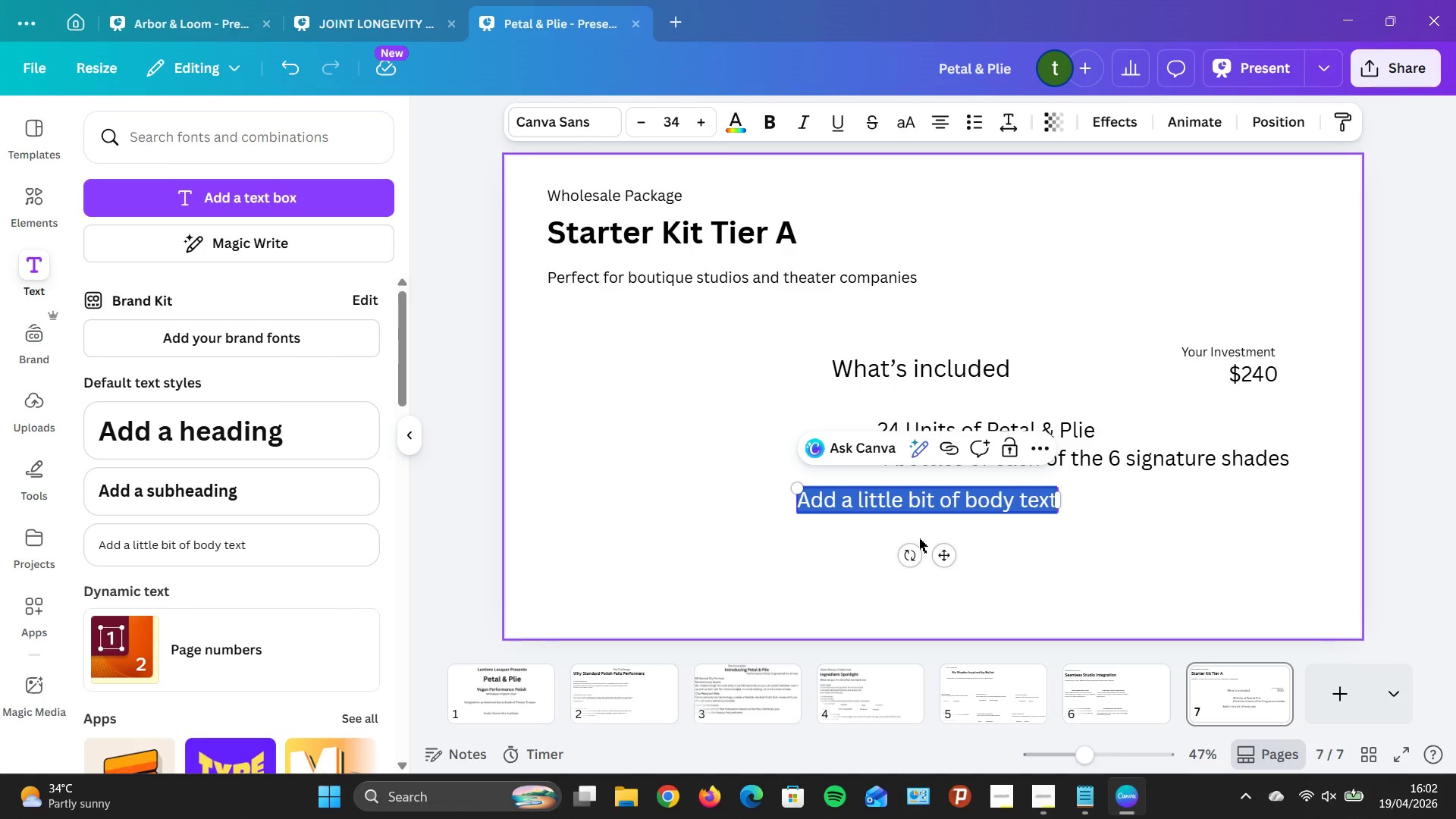 
wait(9.22)
 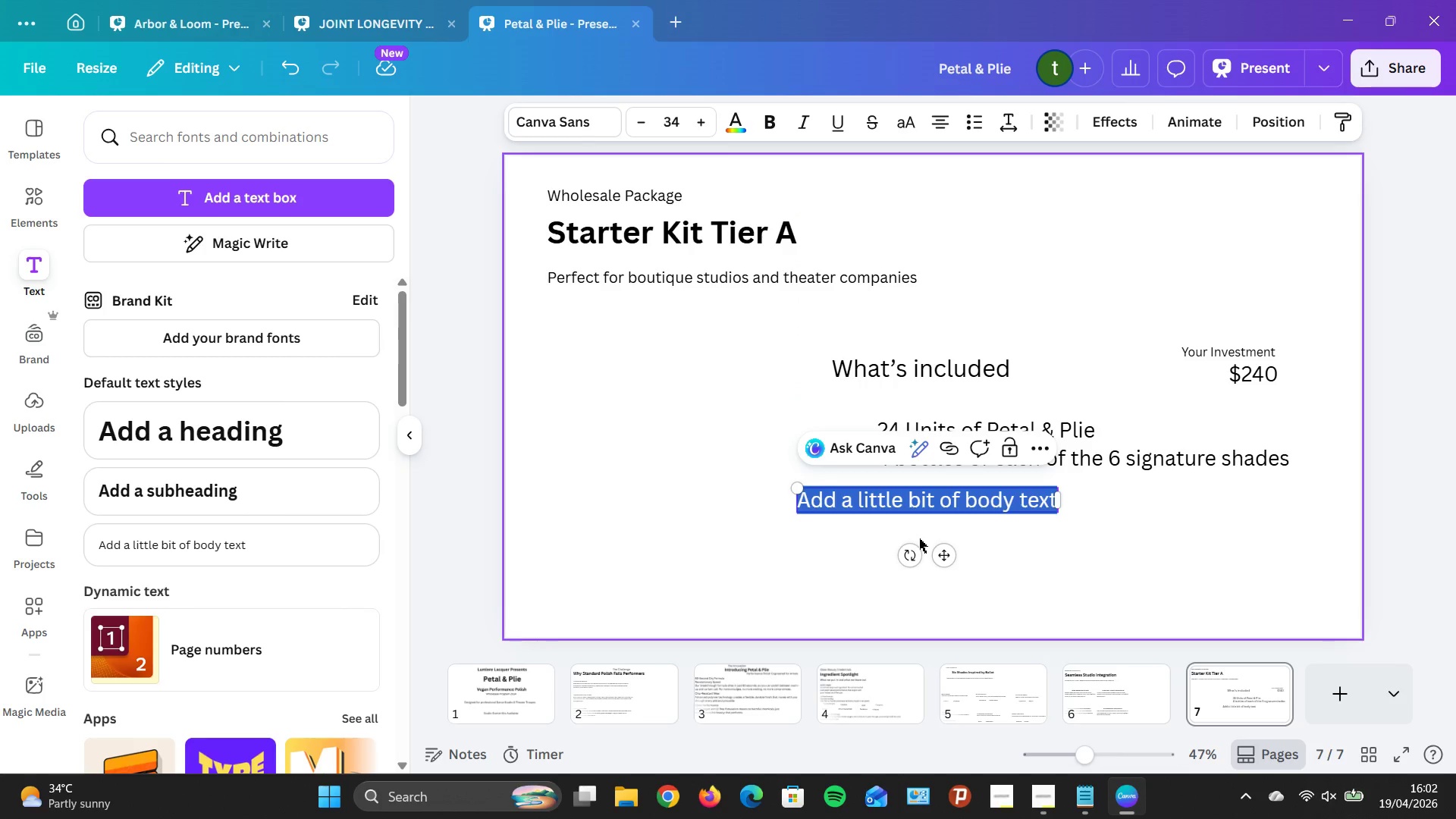 
key(Backspace)
 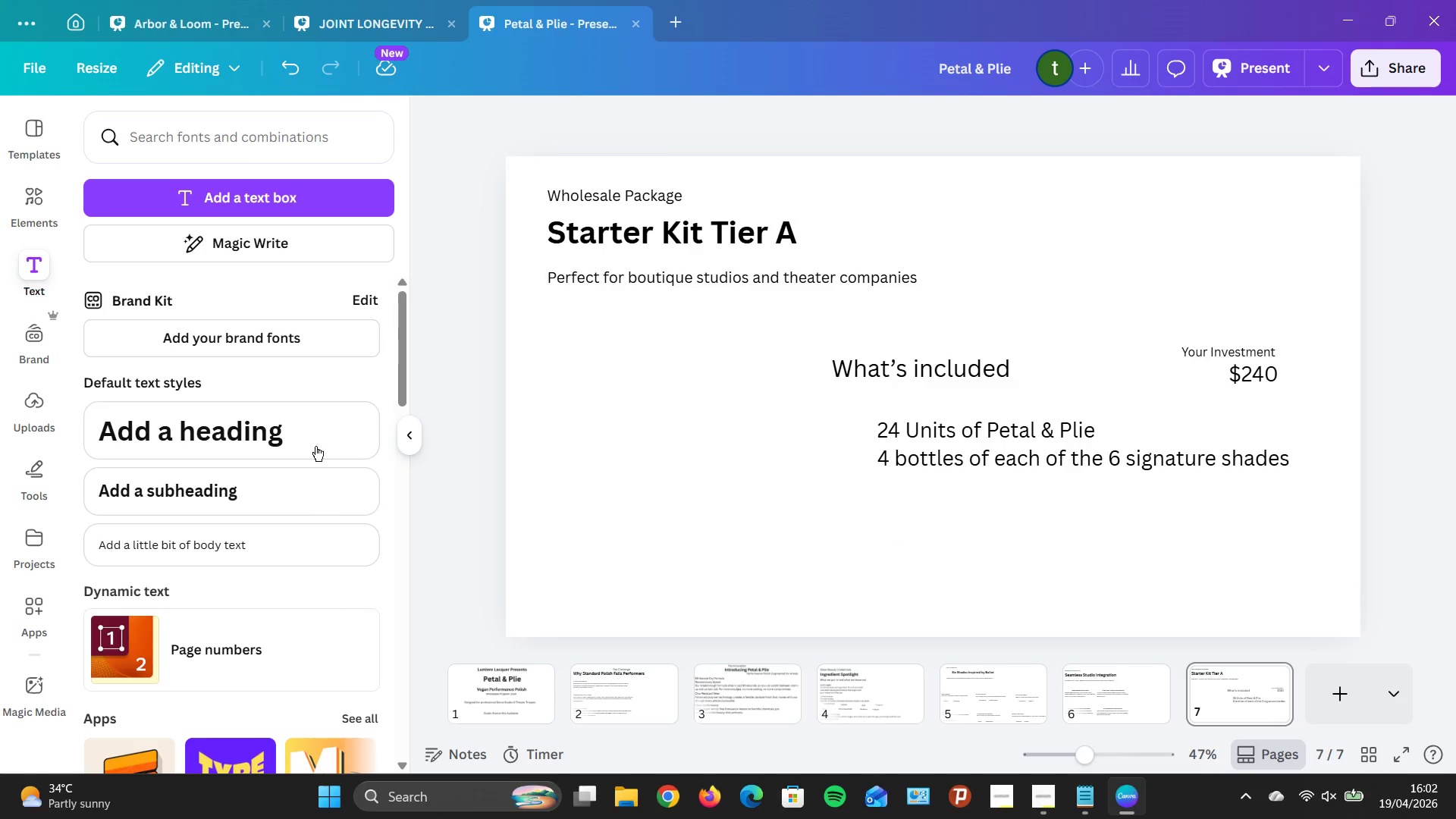 
left_click([271, 541])
 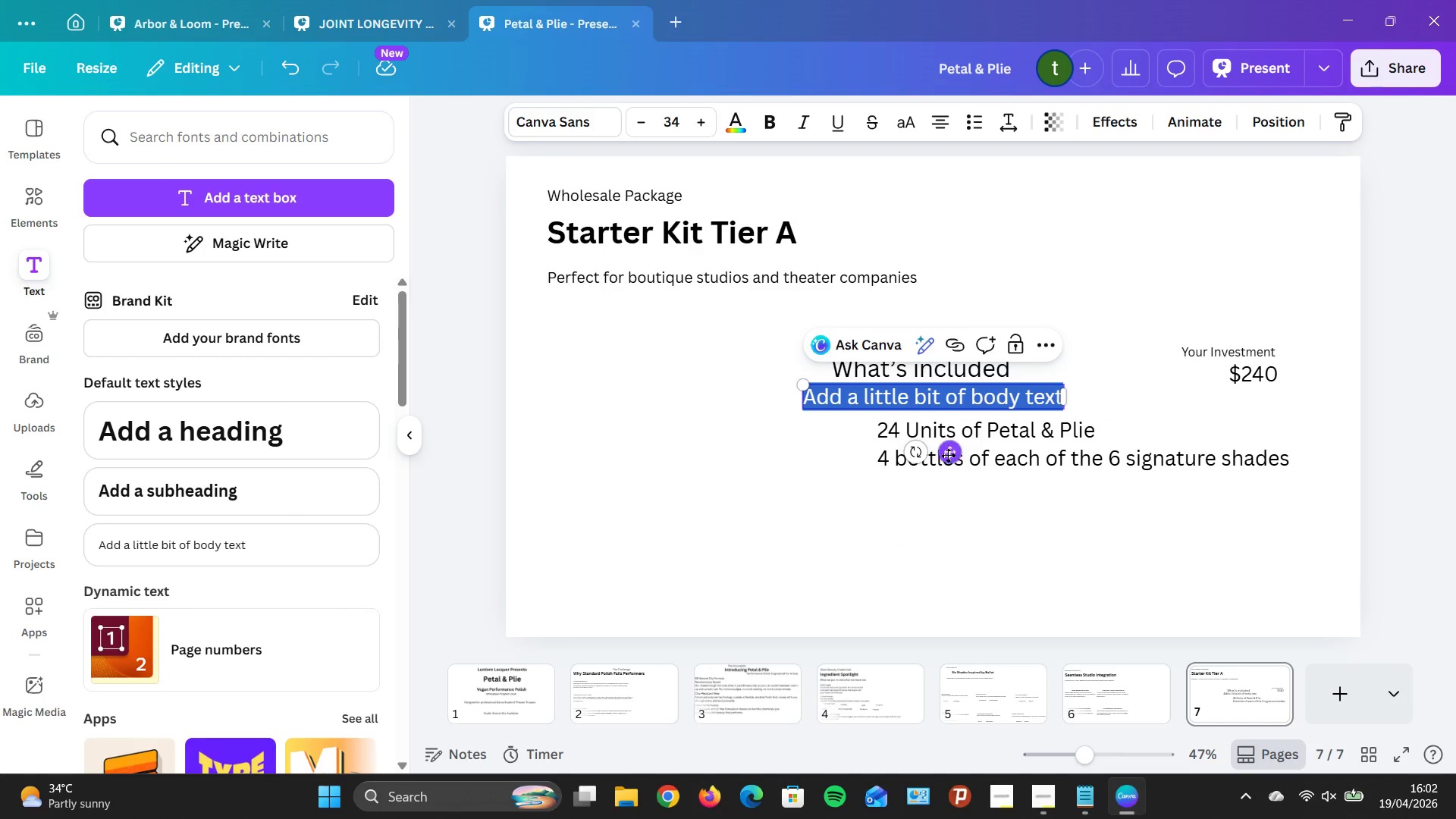 
left_click_drag(start_coordinate=[946, 455], to_coordinate=[1016, 575])
 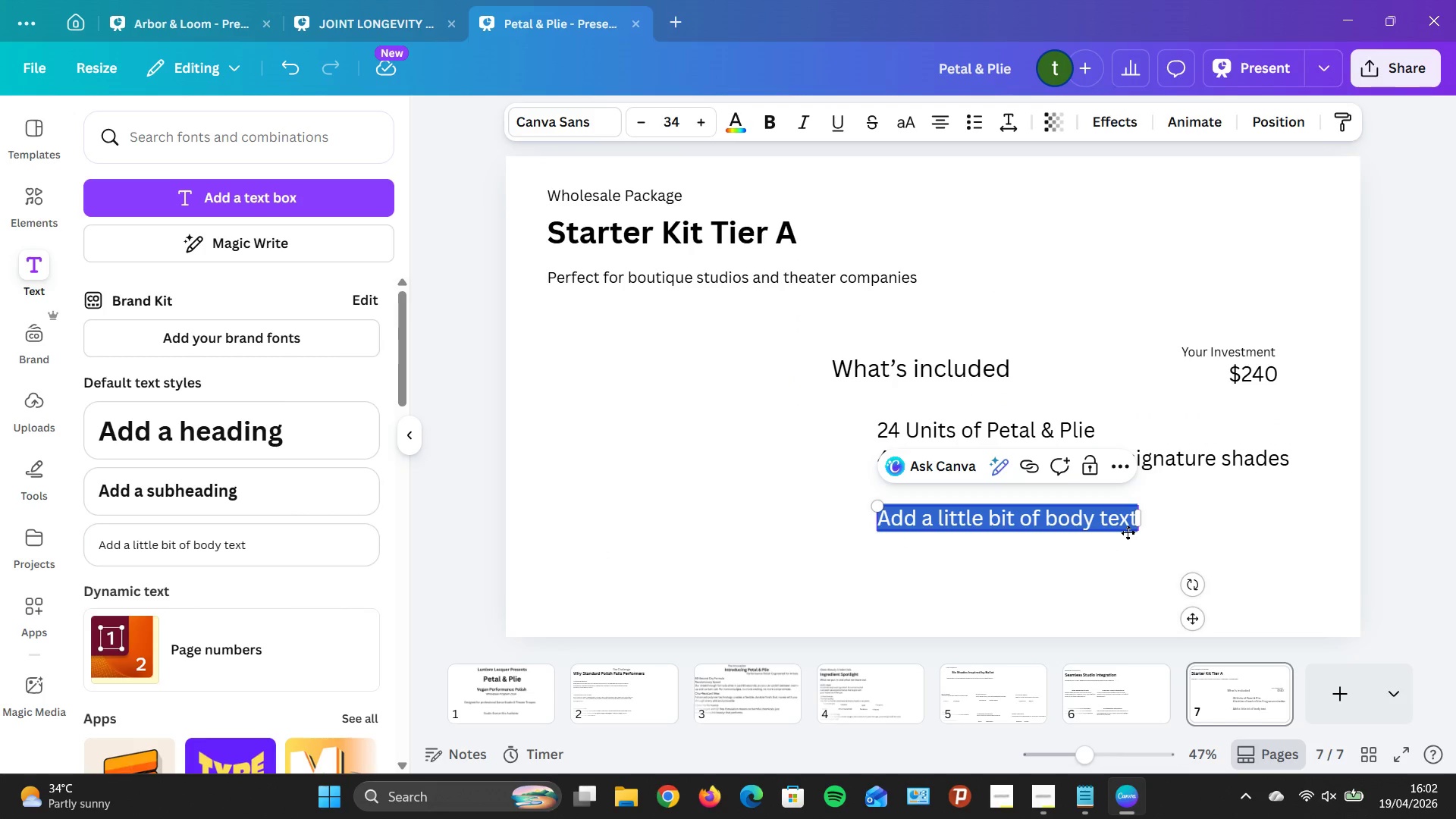 
key(Backspace)
 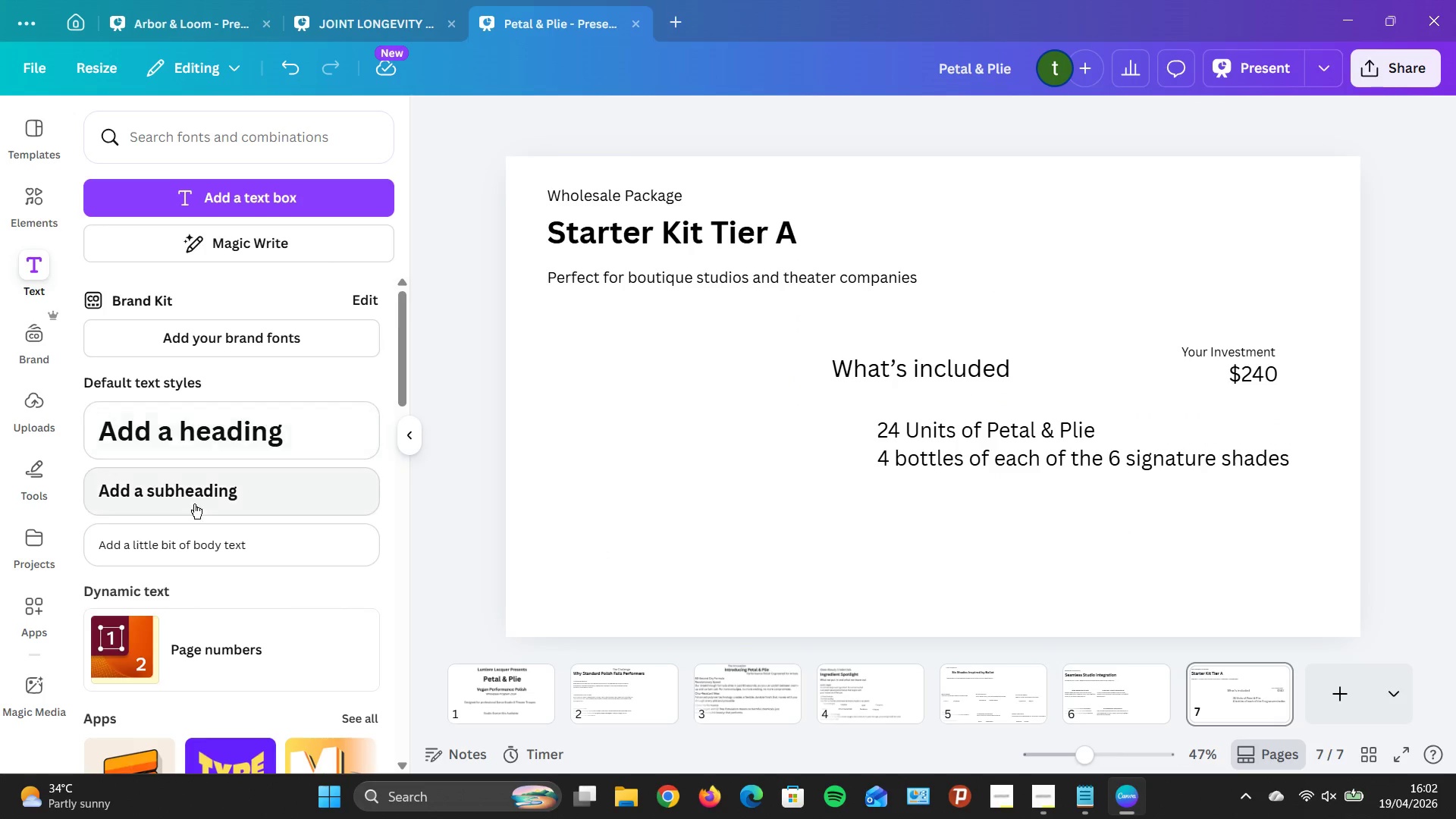 
left_click([219, 541])
 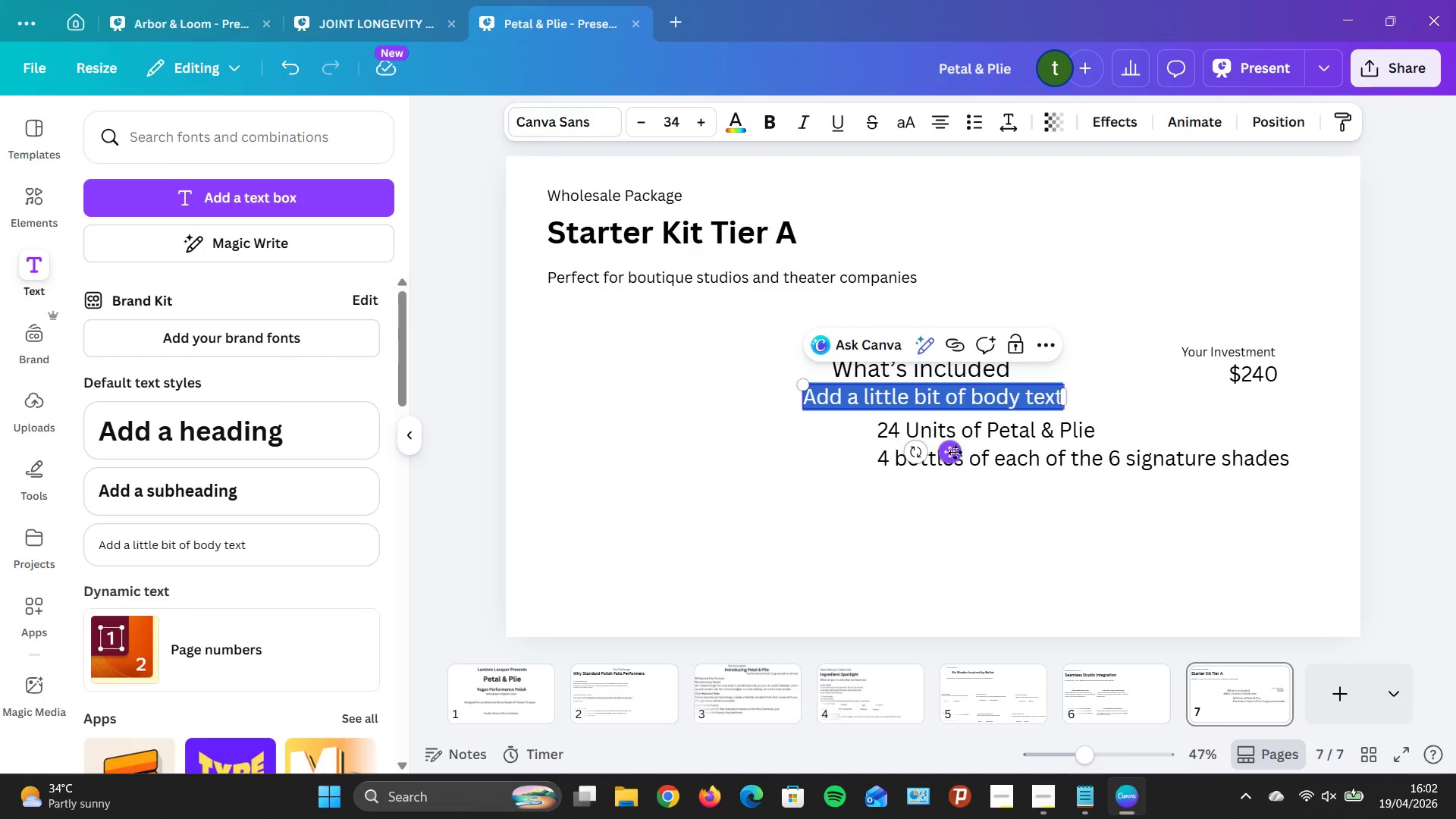 
left_click_drag(start_coordinate=[952, 453], to_coordinate=[1025, 563])
 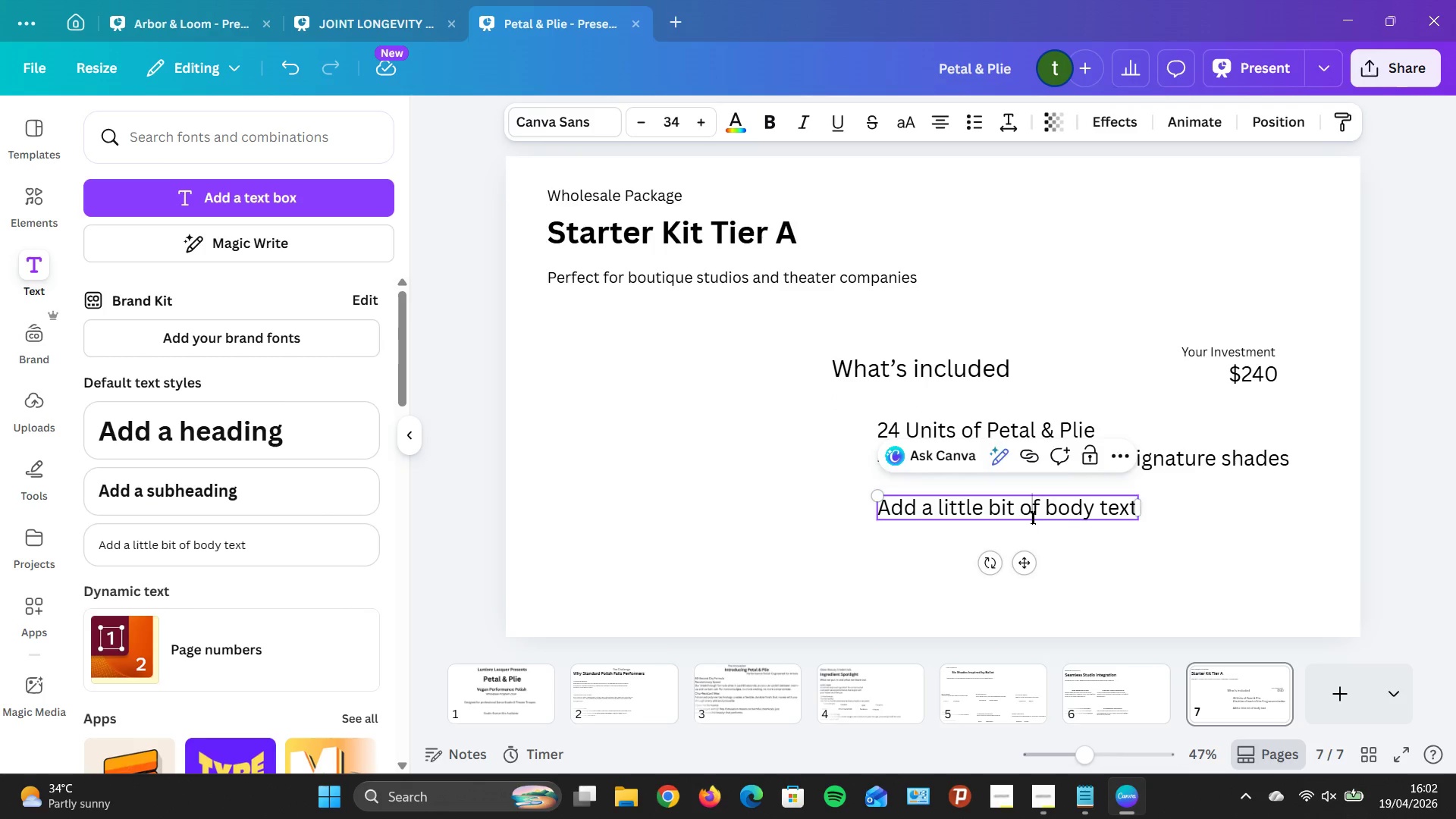 
left_click([1032, 518])
 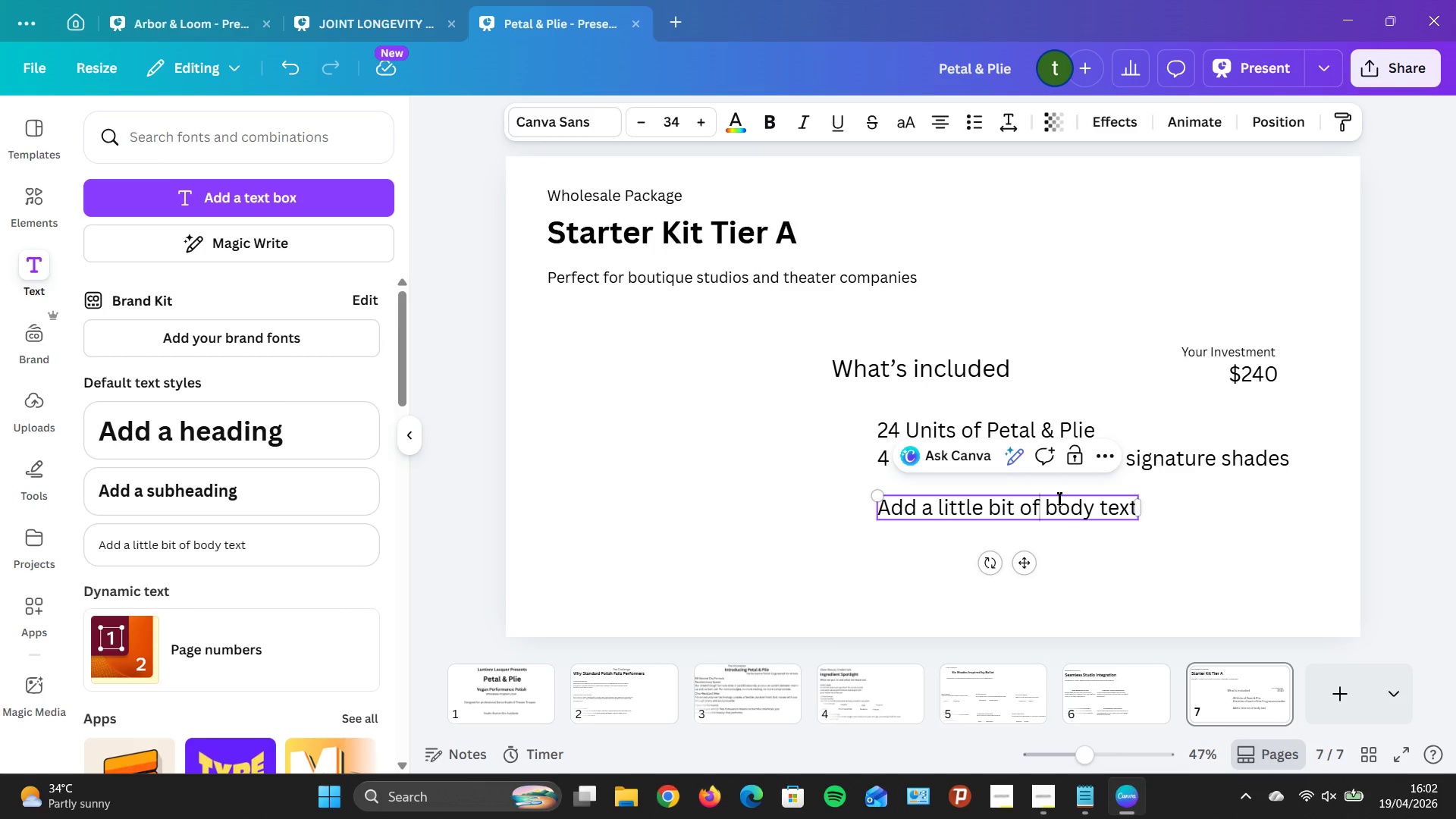 
hold_key(key=ArrowRight, duration=0.84)
 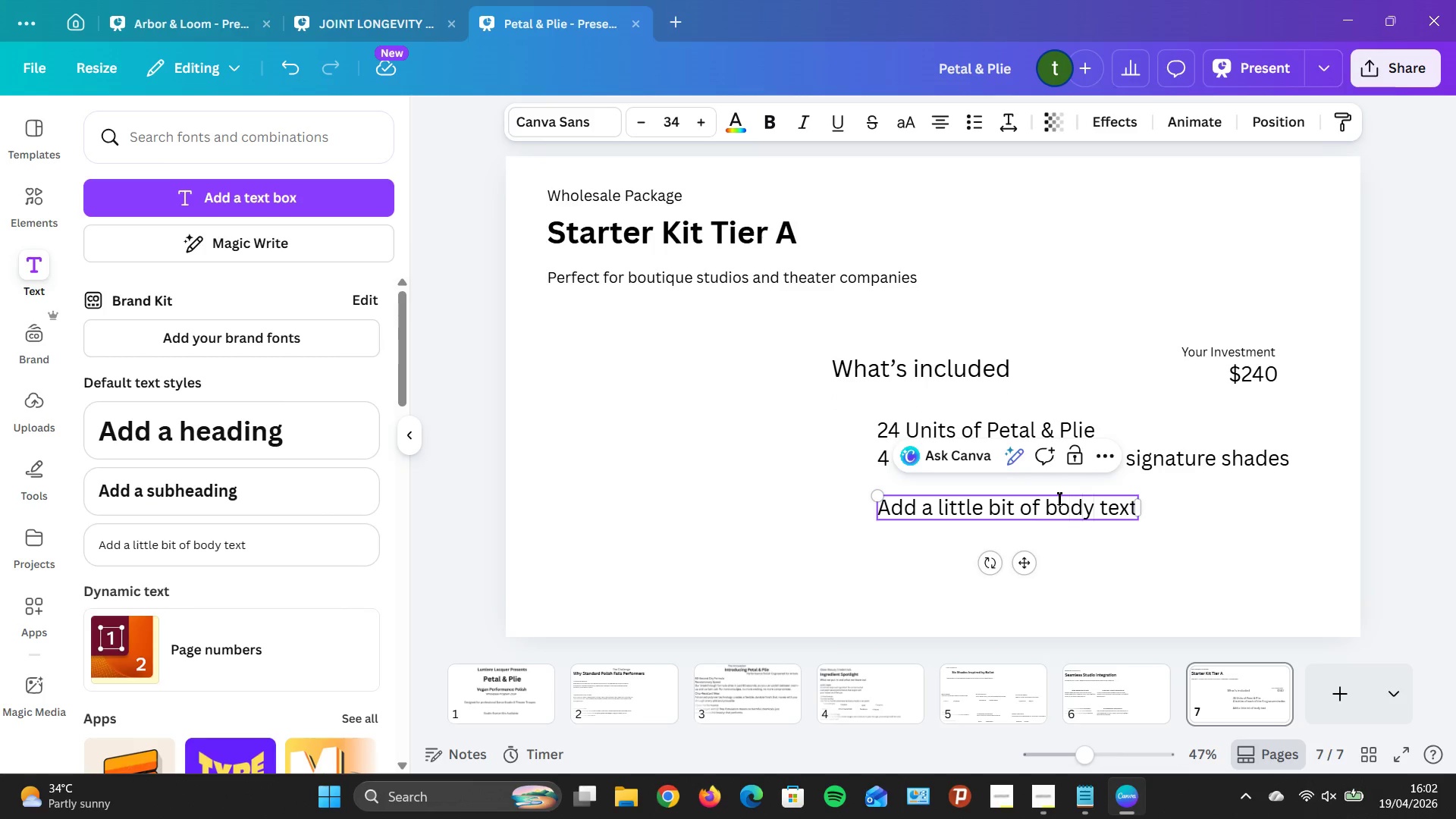 
key(ArrowRight)
 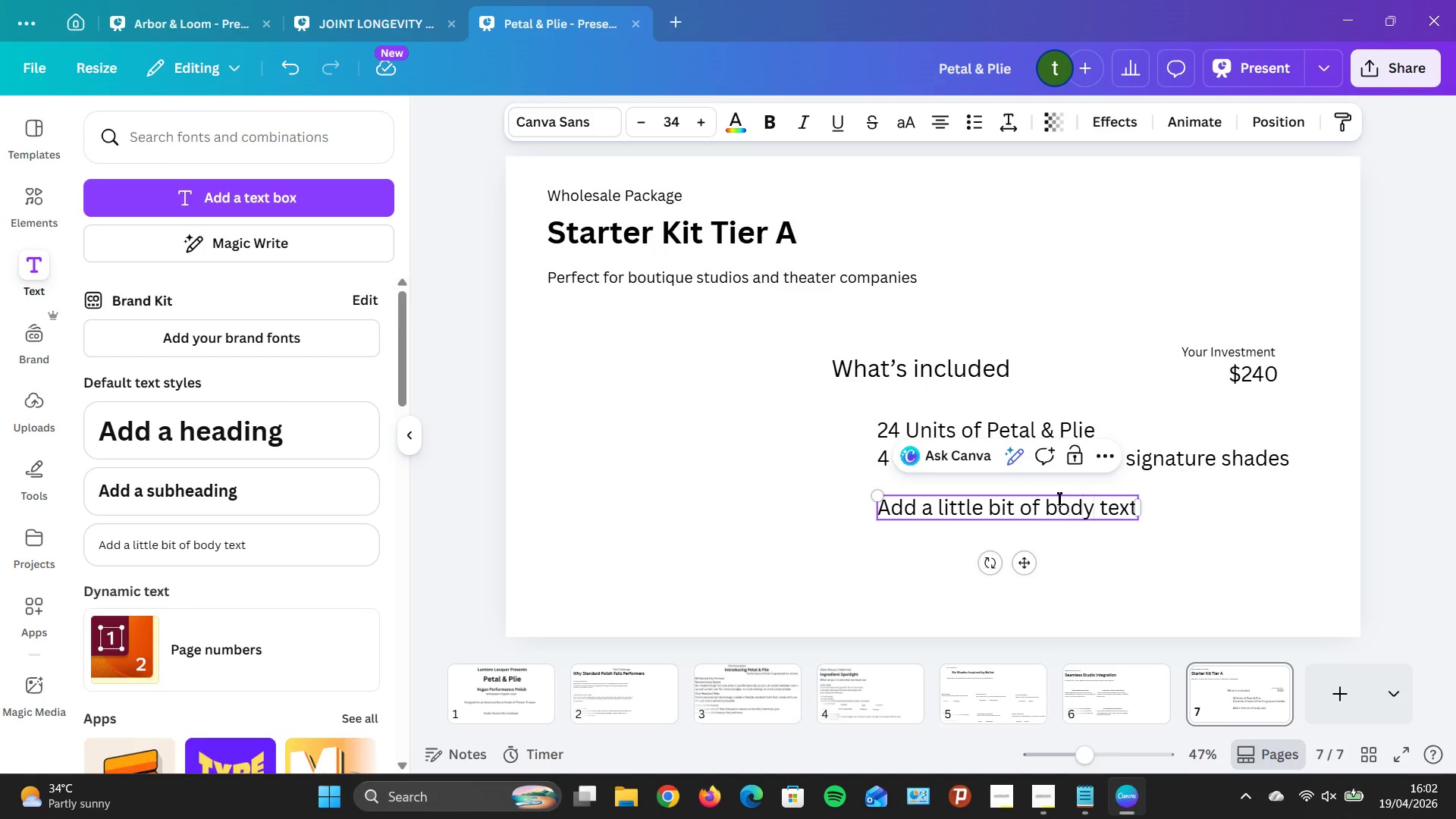 
hold_key(key=Backspace, duration=0.73)
 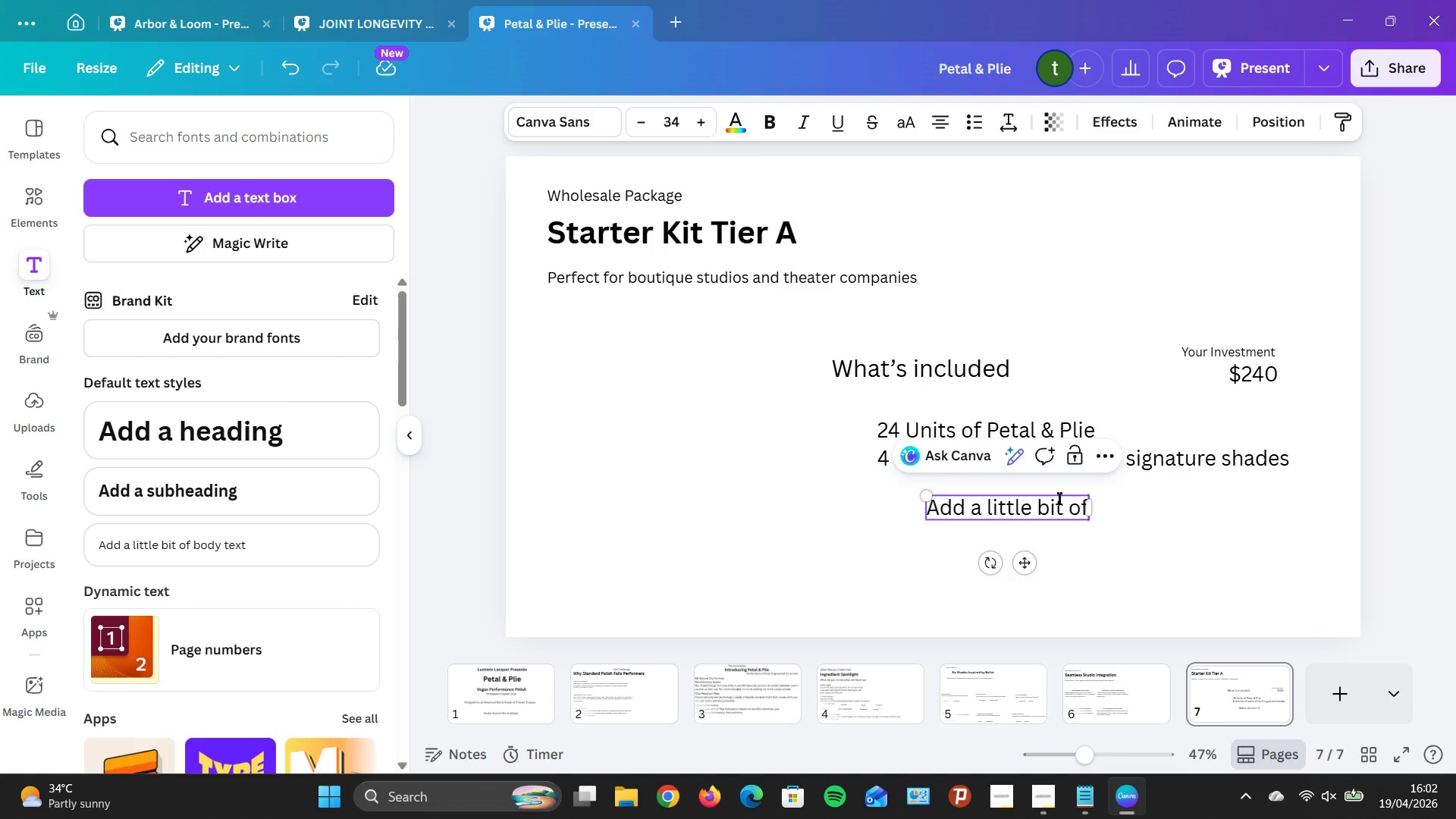 
key(Backspace)
key(Backspace)
key(Backspace)
key(Backspace)
key(Backspace)
key(Backspace)
key(Backspace)
key(Backspace)
key(Backspace)
key(Backspace)
key(Backspace)
key(Backspace)
key(Backspace)
key(Backspace)
key(Backspace)
key(Backspace)
key(Backspace)
key(Backspace)
key(Backspace)
key(Backspace)
key(Backspace)
type(Branded Dis )
key(Backspace)
type(play Sr)
key(Backspace)
type(tand )
 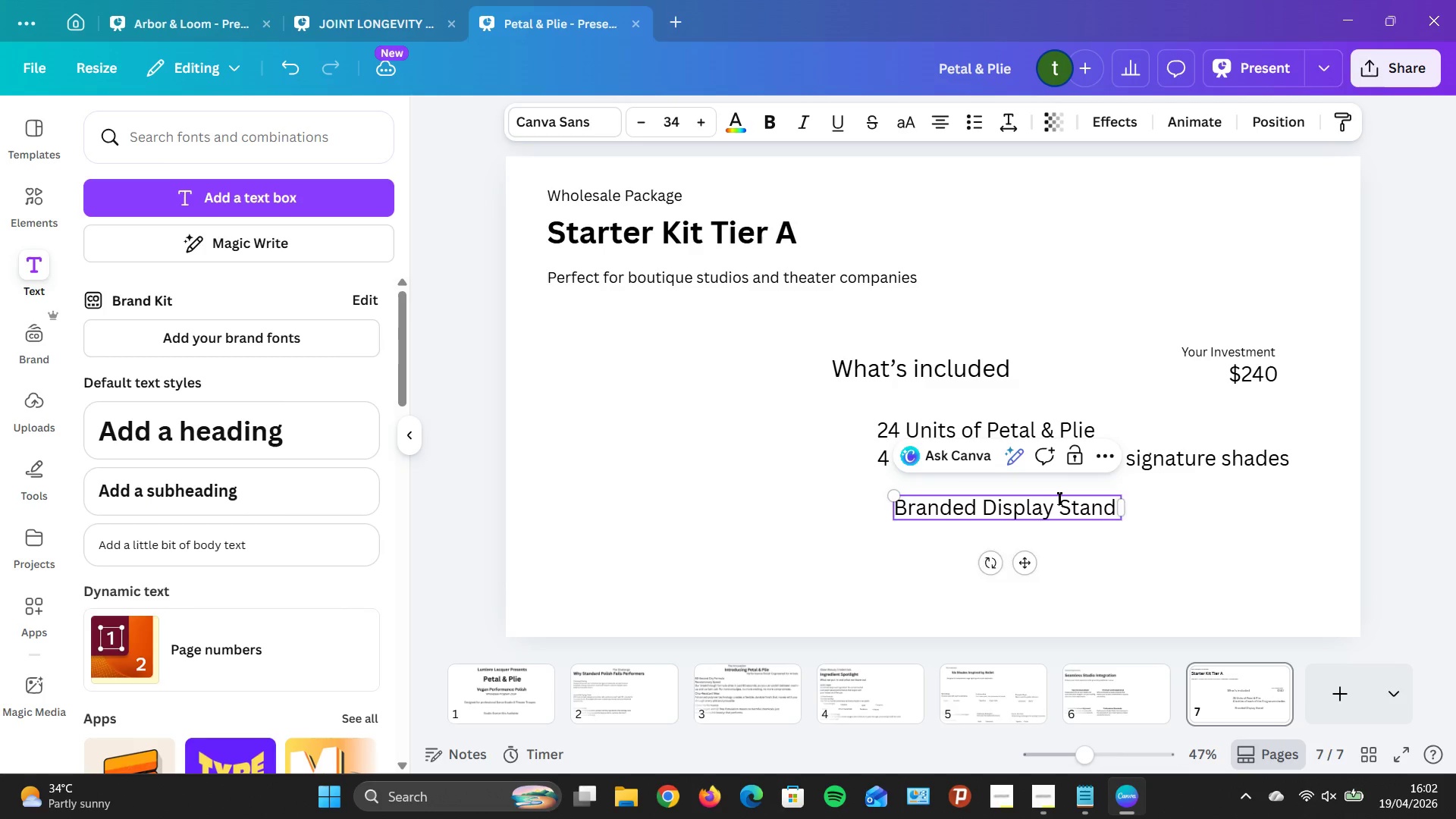 
key(Enter)
 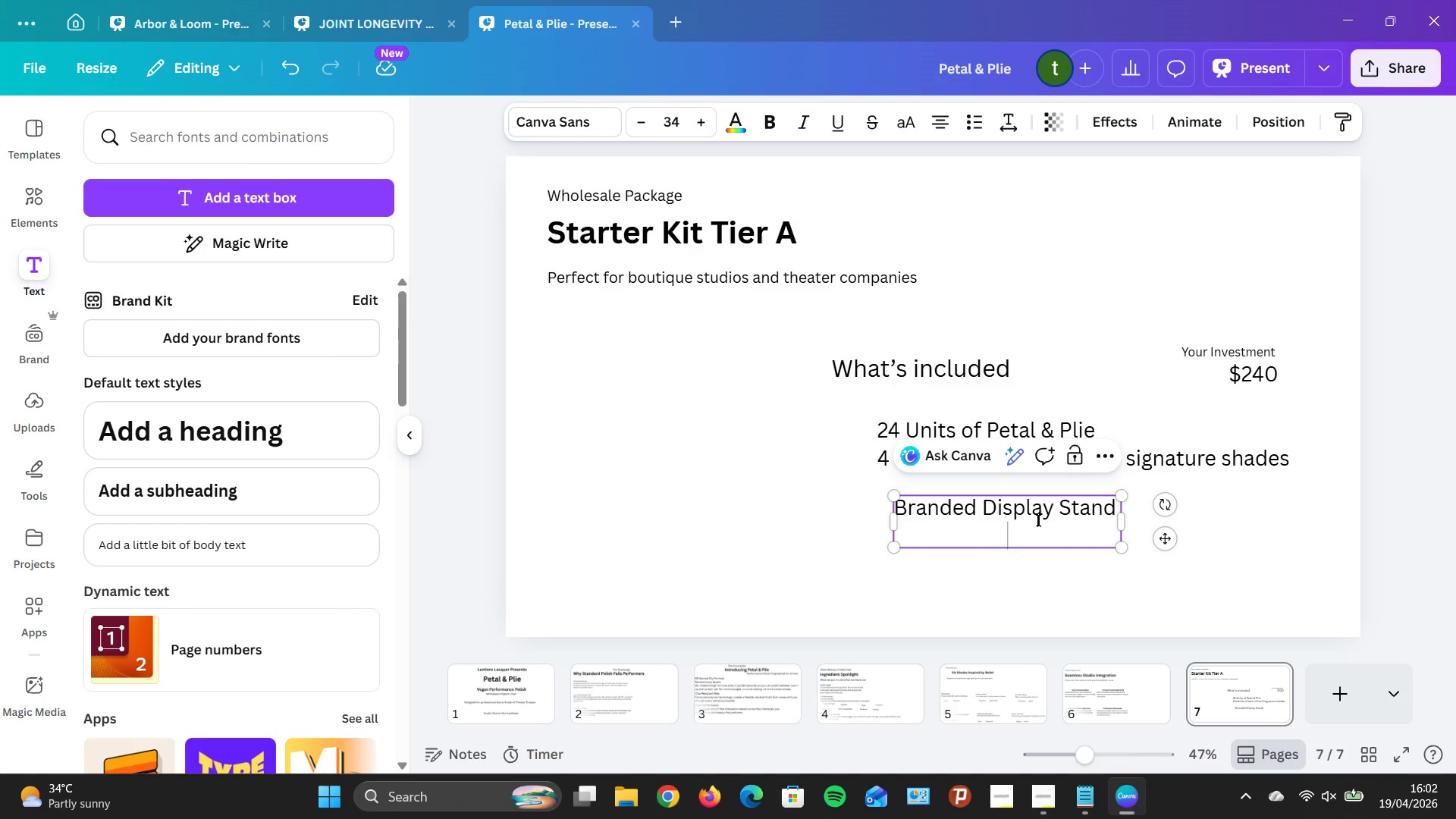 
left_click([1037, 520])
 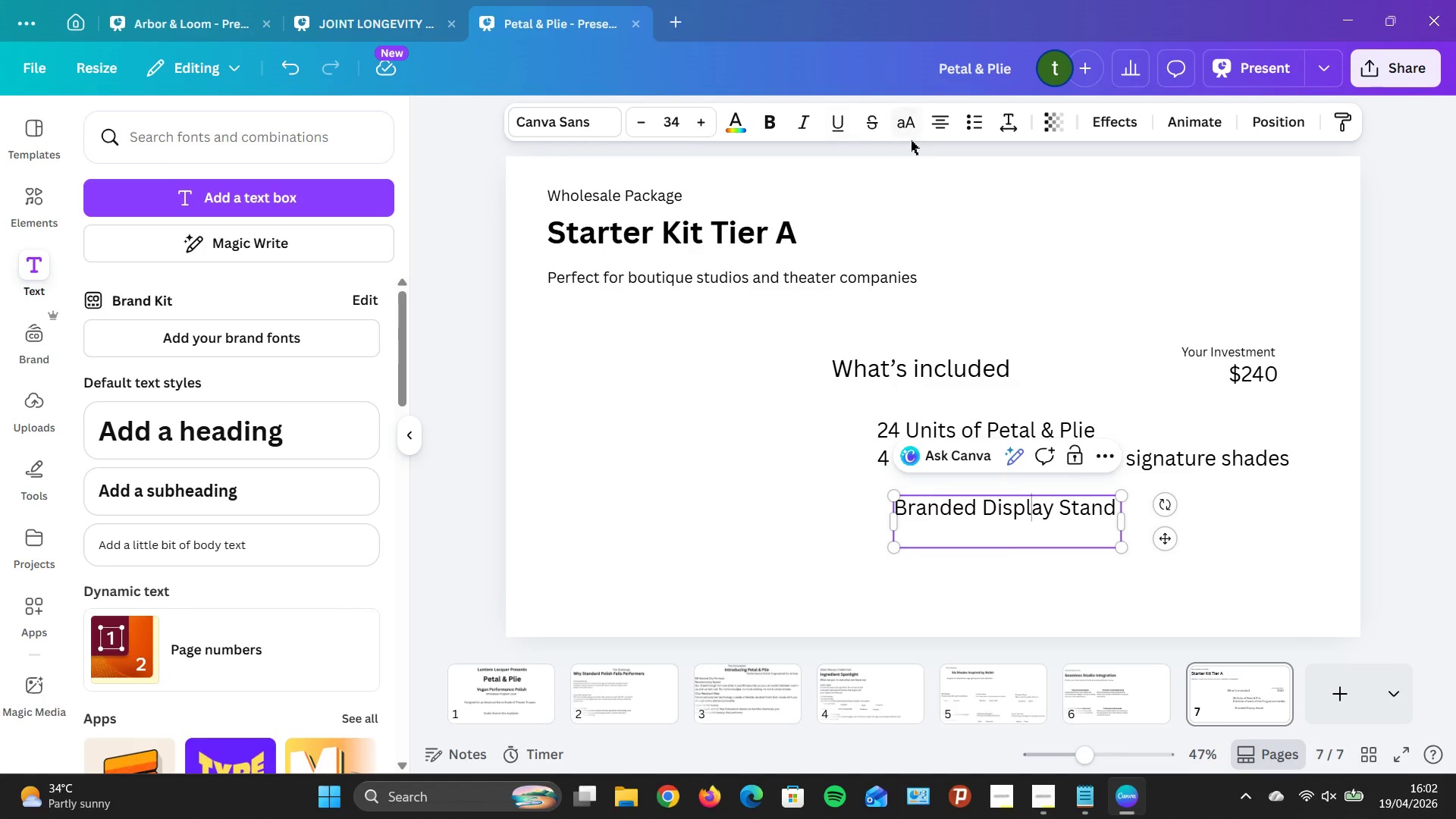 
left_click([945, 118])
 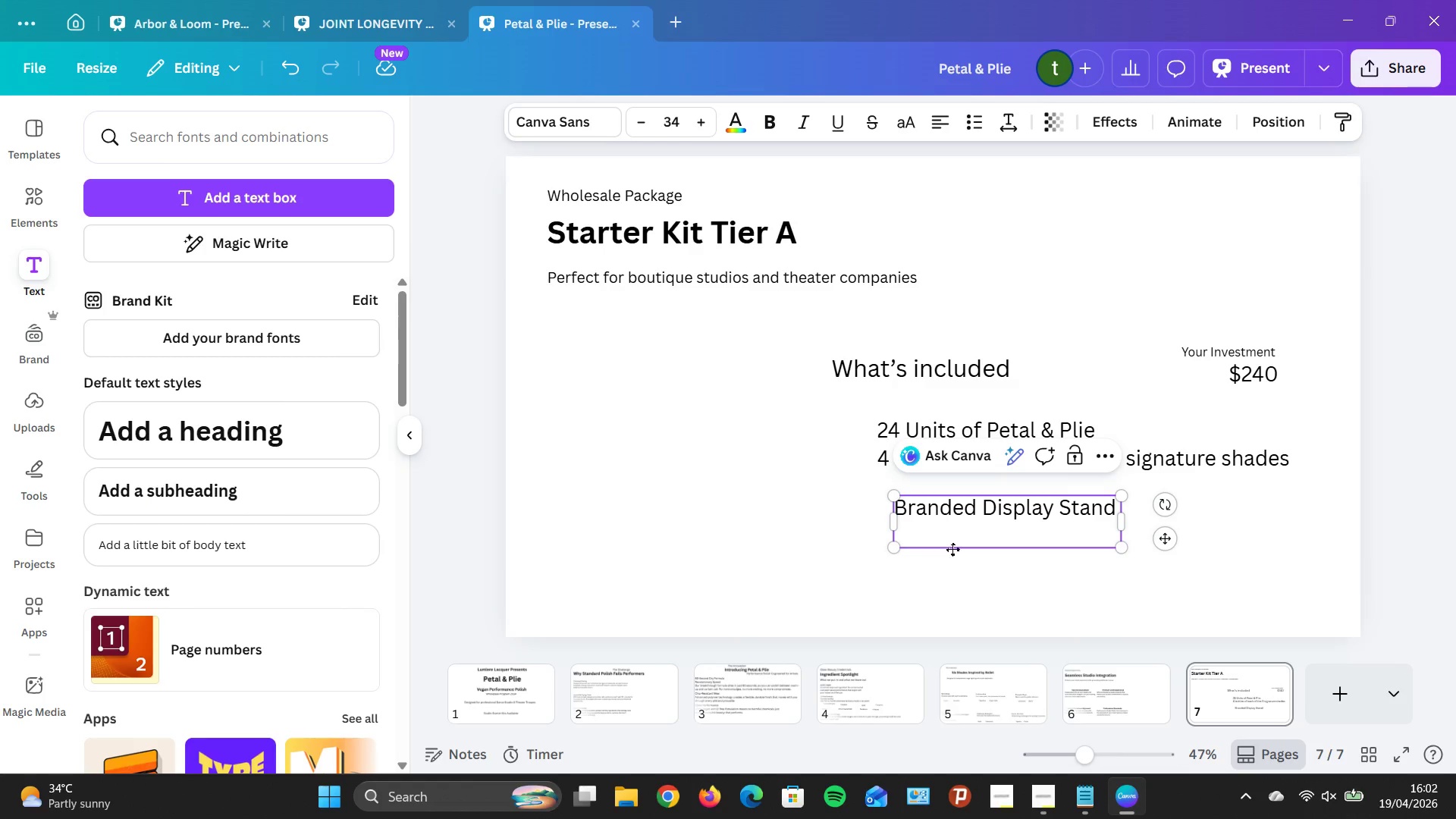 
left_click([949, 536])
 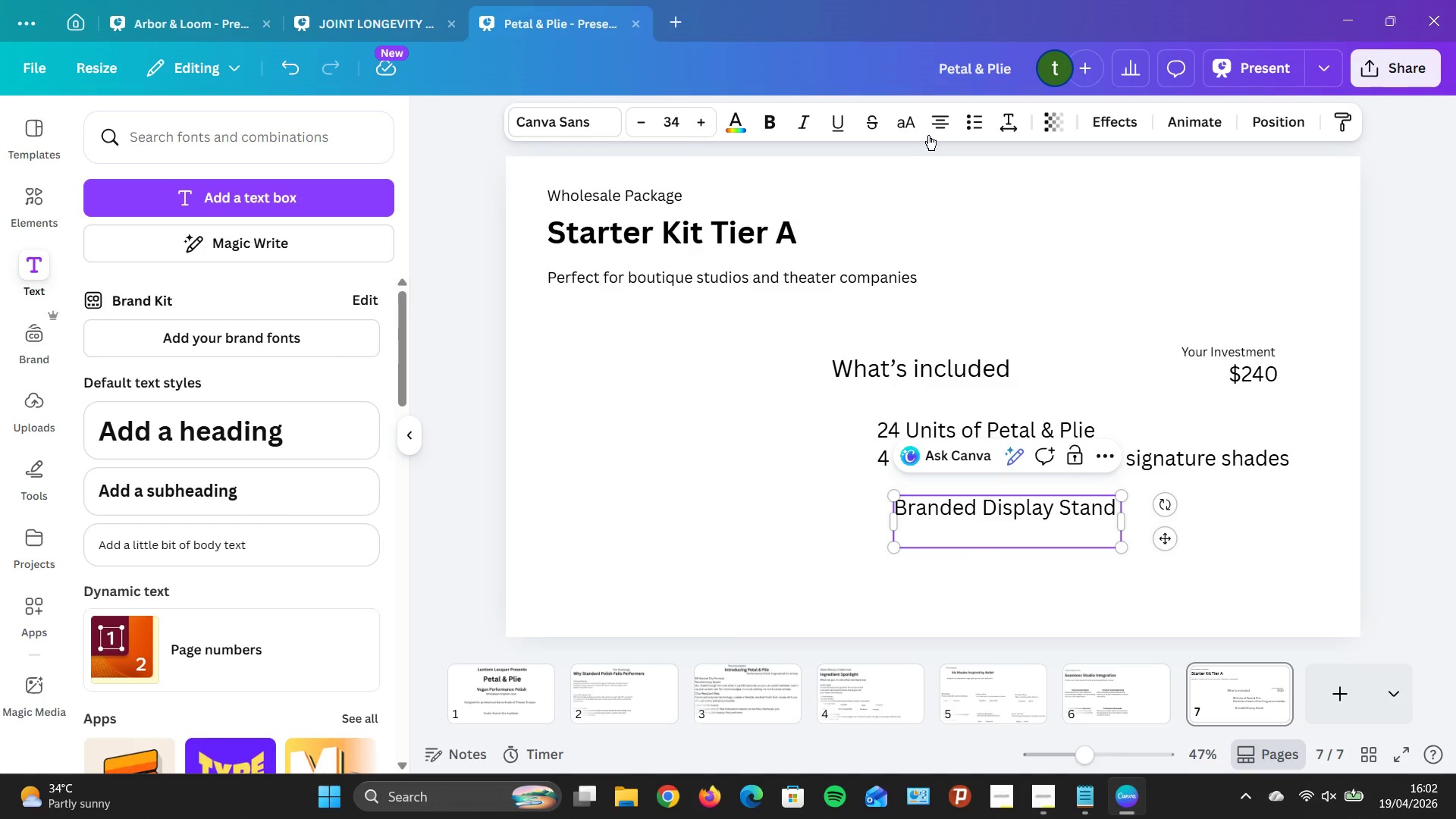 
left_click([932, 128])
 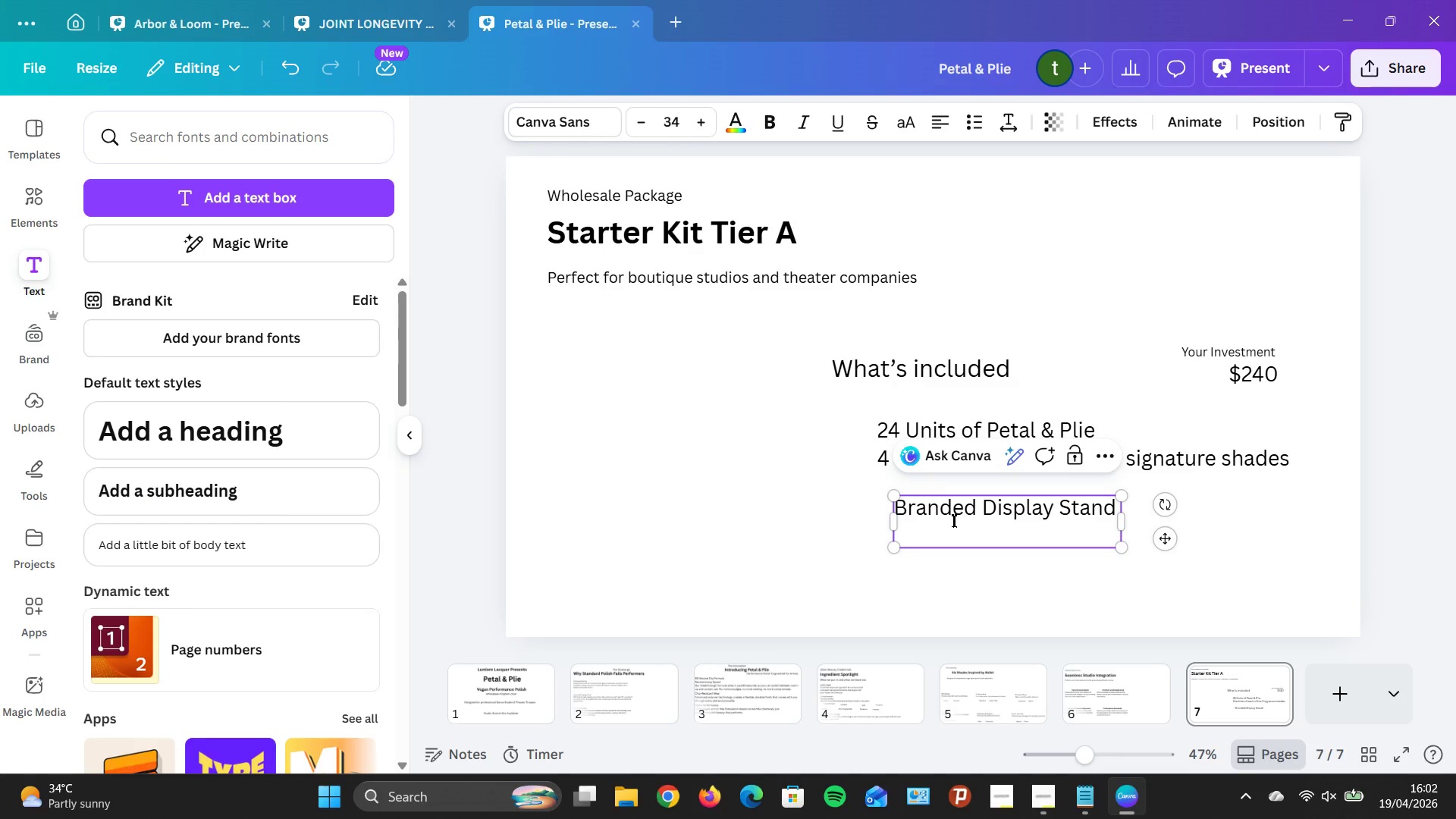 
type(Eligant counter)
 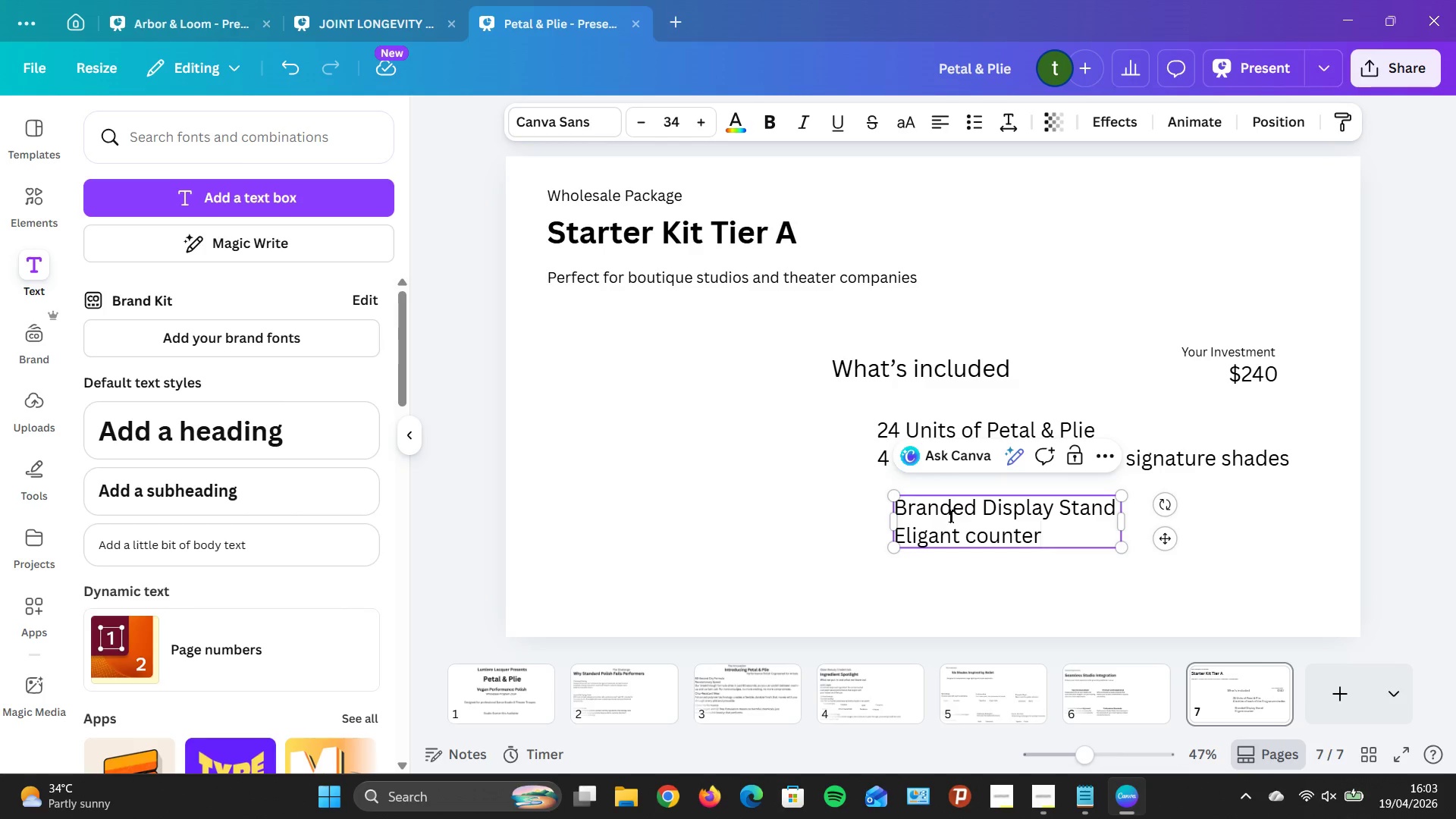 
wait(5.28)
 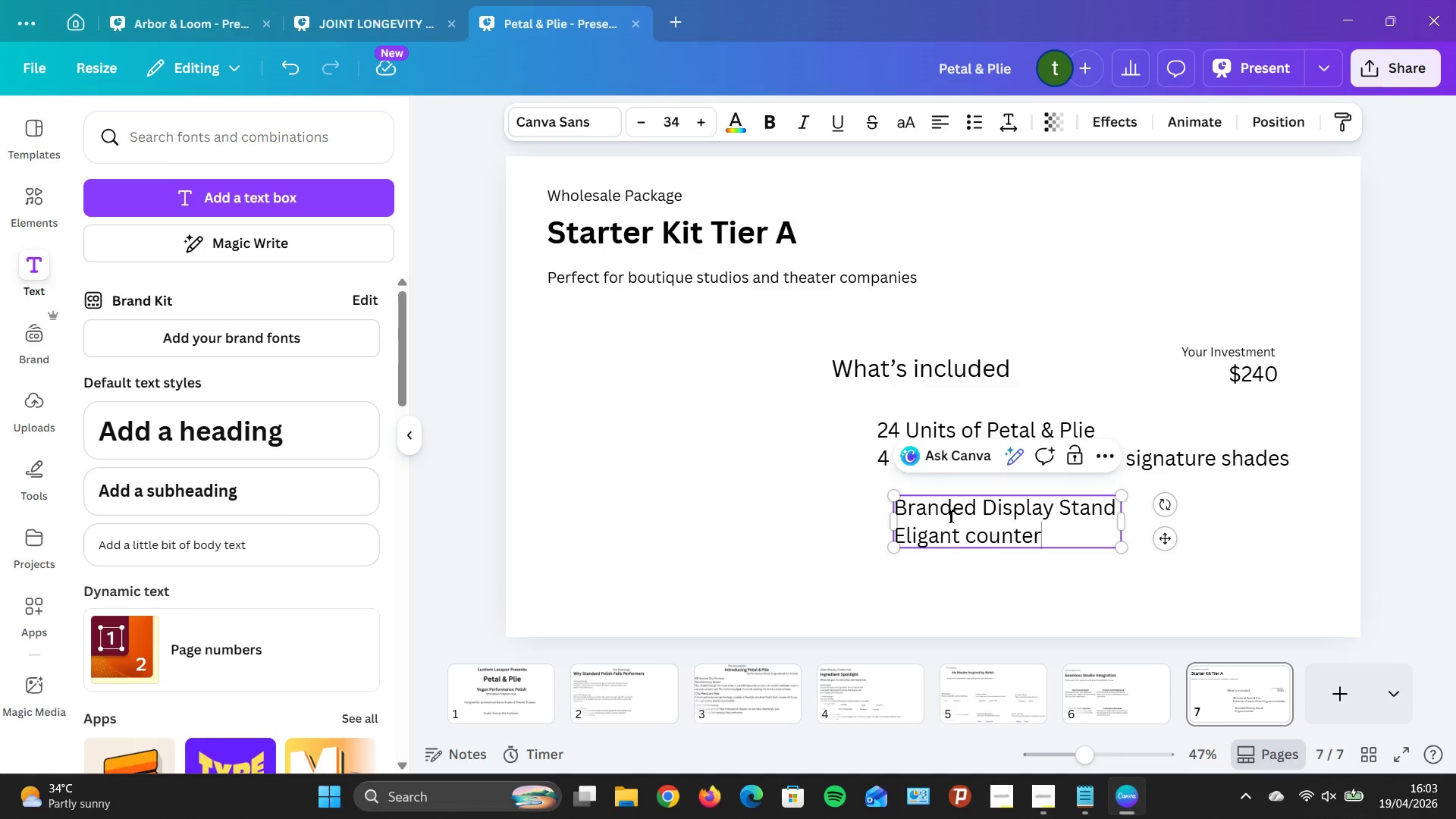 
type(top display wot)
key(Backspace)
key(Backspace)
type(ith Petal & Plie Brand)
 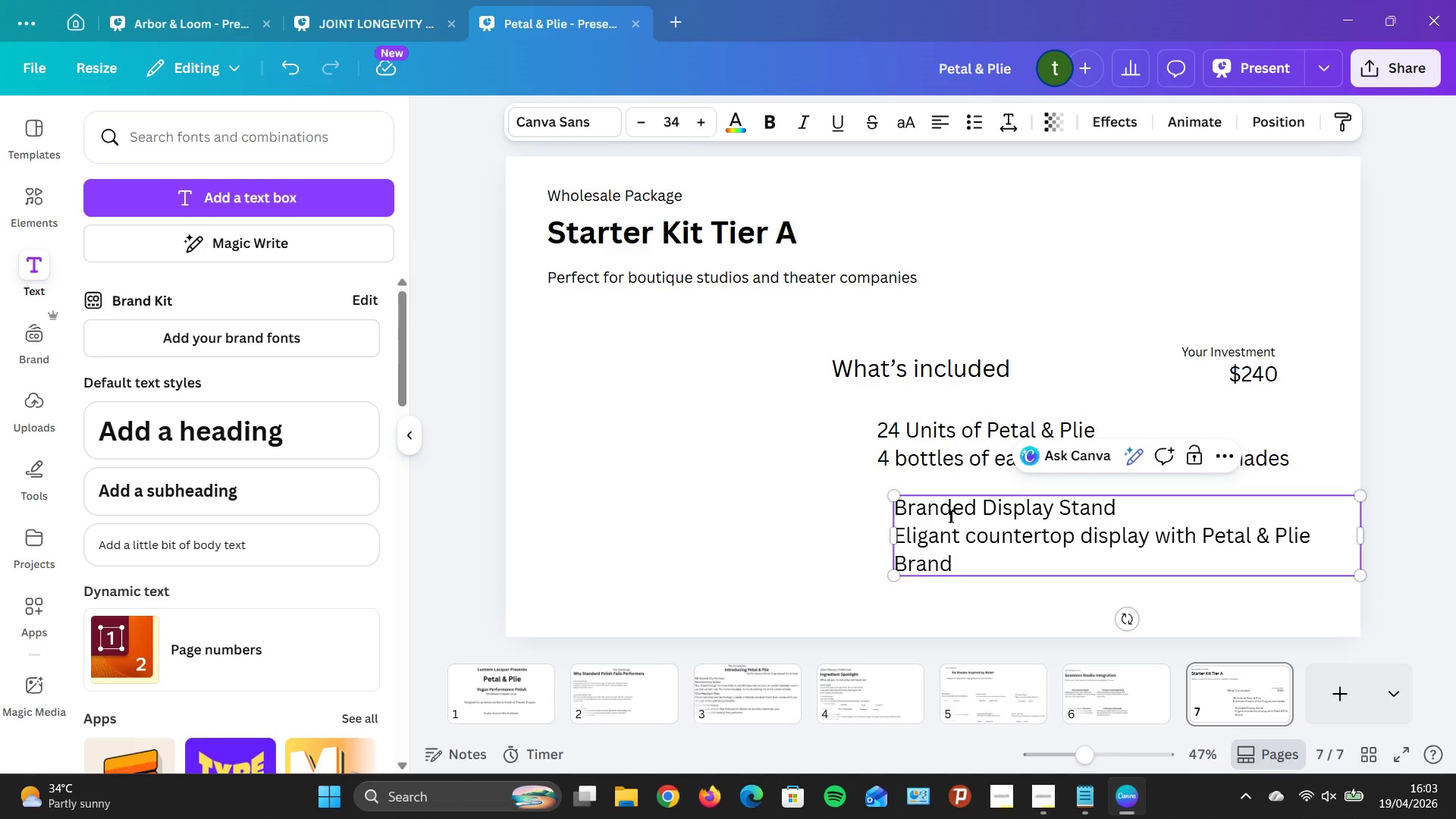 
left_click([1012, 634])
 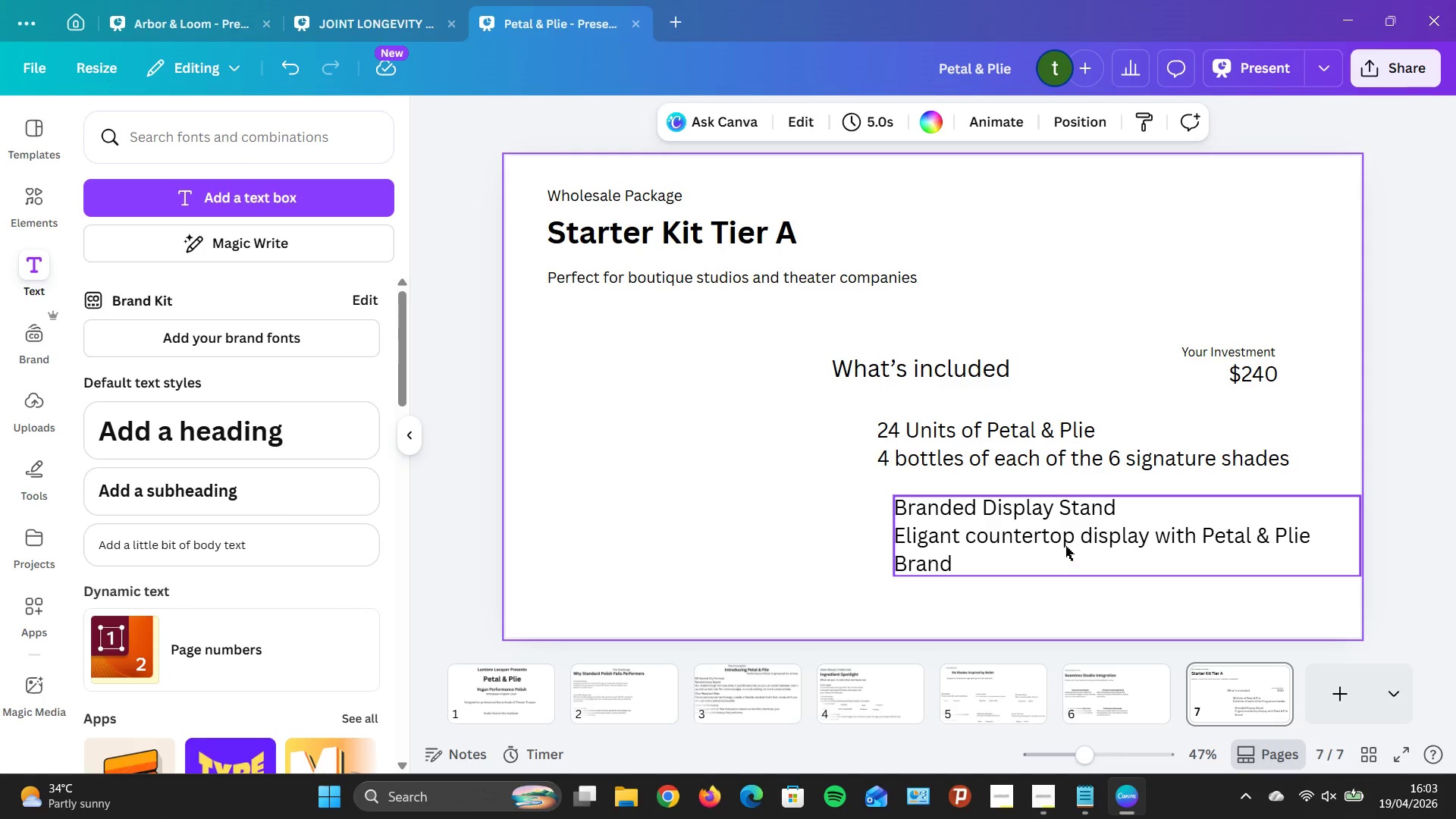 
left_click_drag(start_coordinate=[1067, 544], to_coordinate=[1052, 538])
 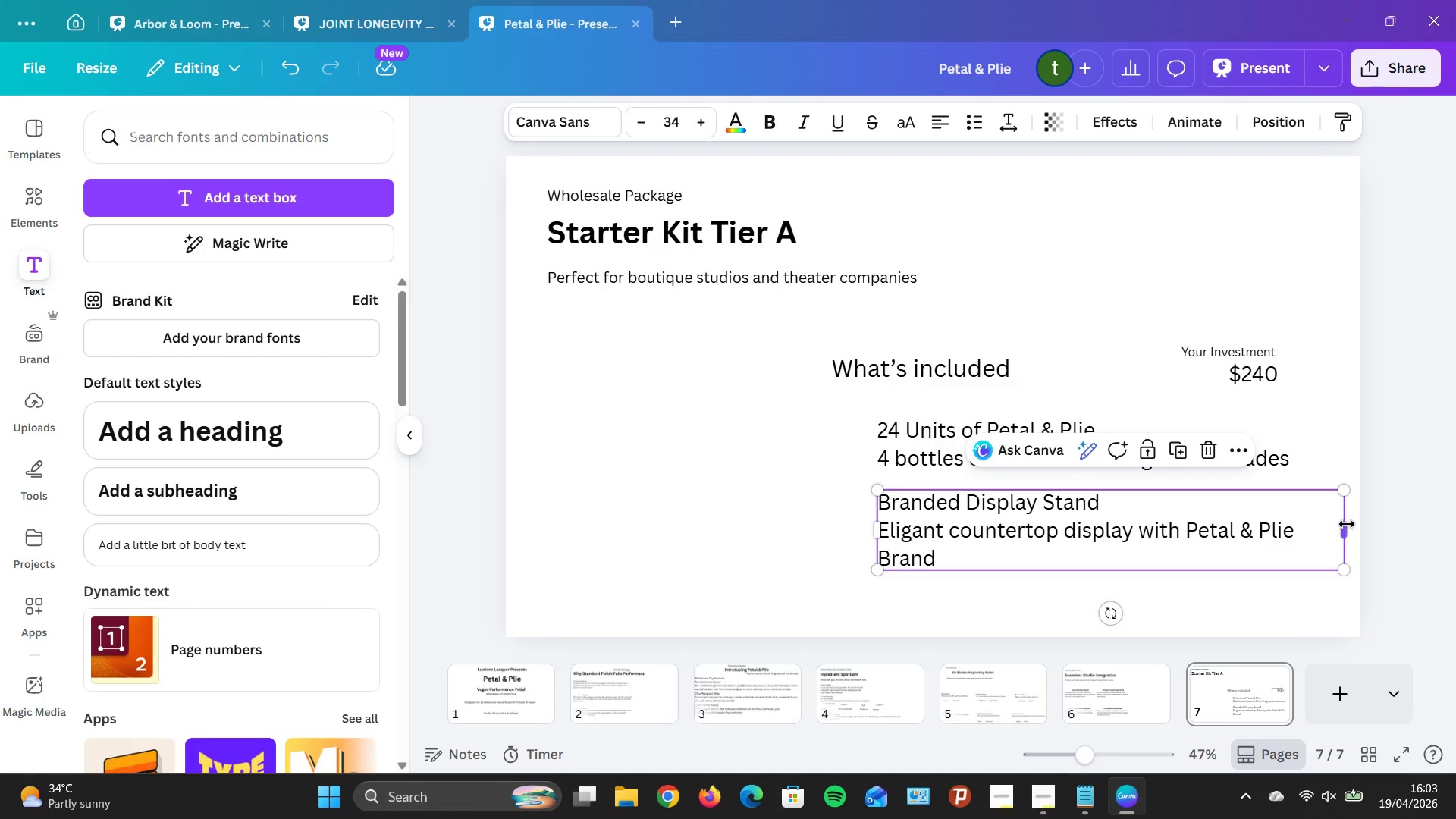 
left_click_drag(start_coordinate=[1347, 537], to_coordinate=[1360, 534])
 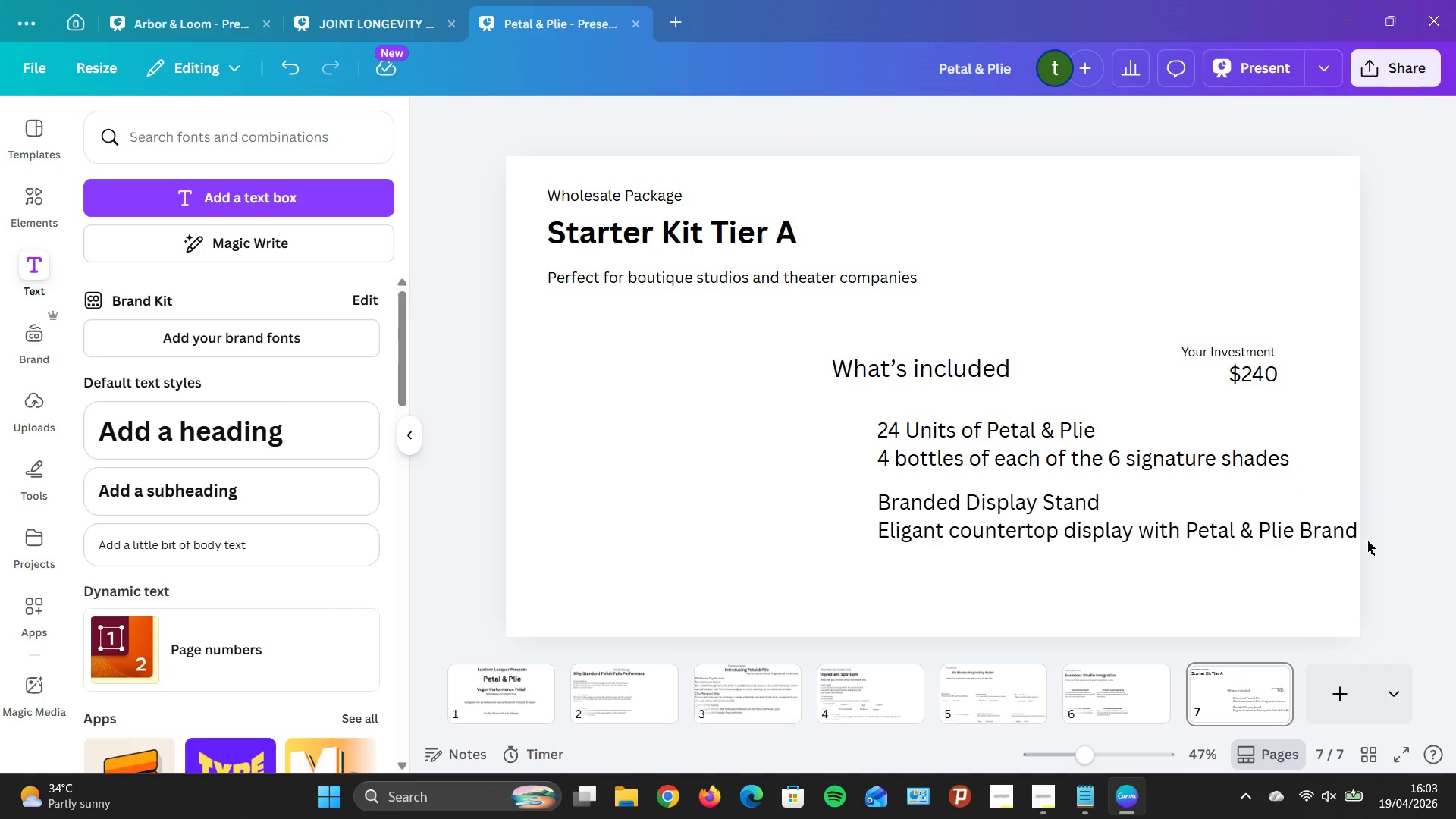 
left_click_drag(start_coordinate=[1329, 576], to_coordinate=[880, 414])
 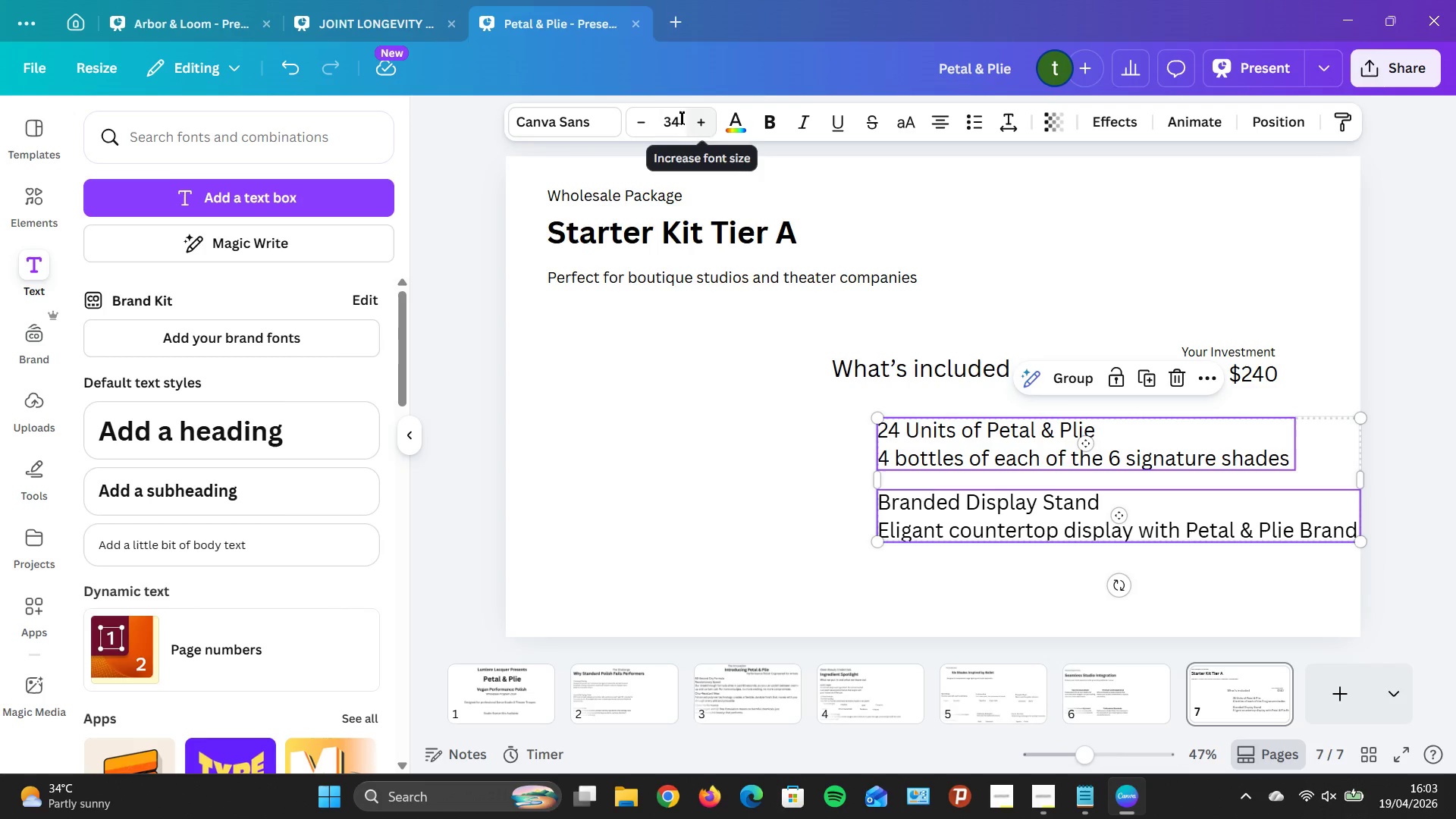 
left_click([669, 121])
 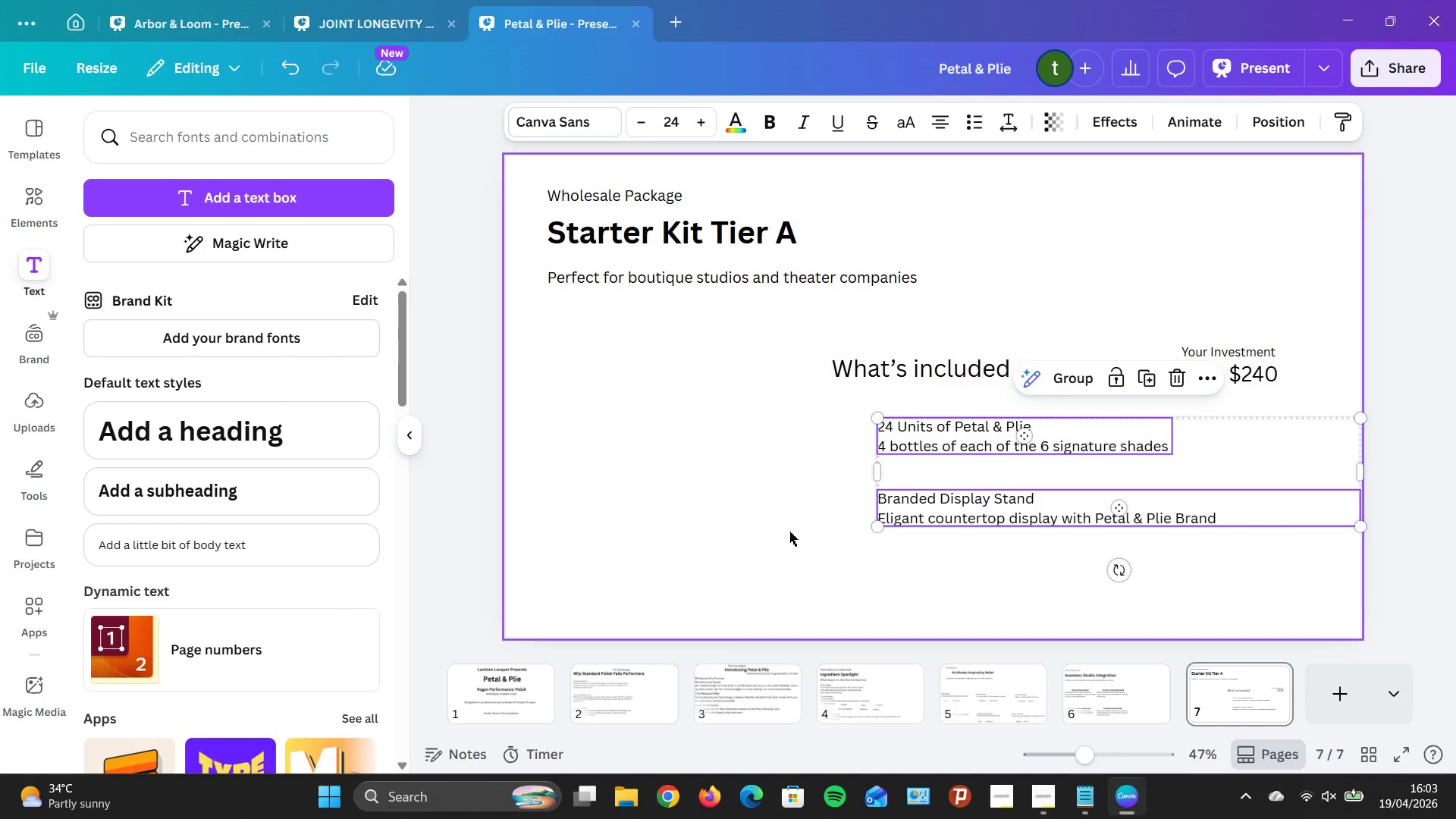 
left_click([780, 543])
 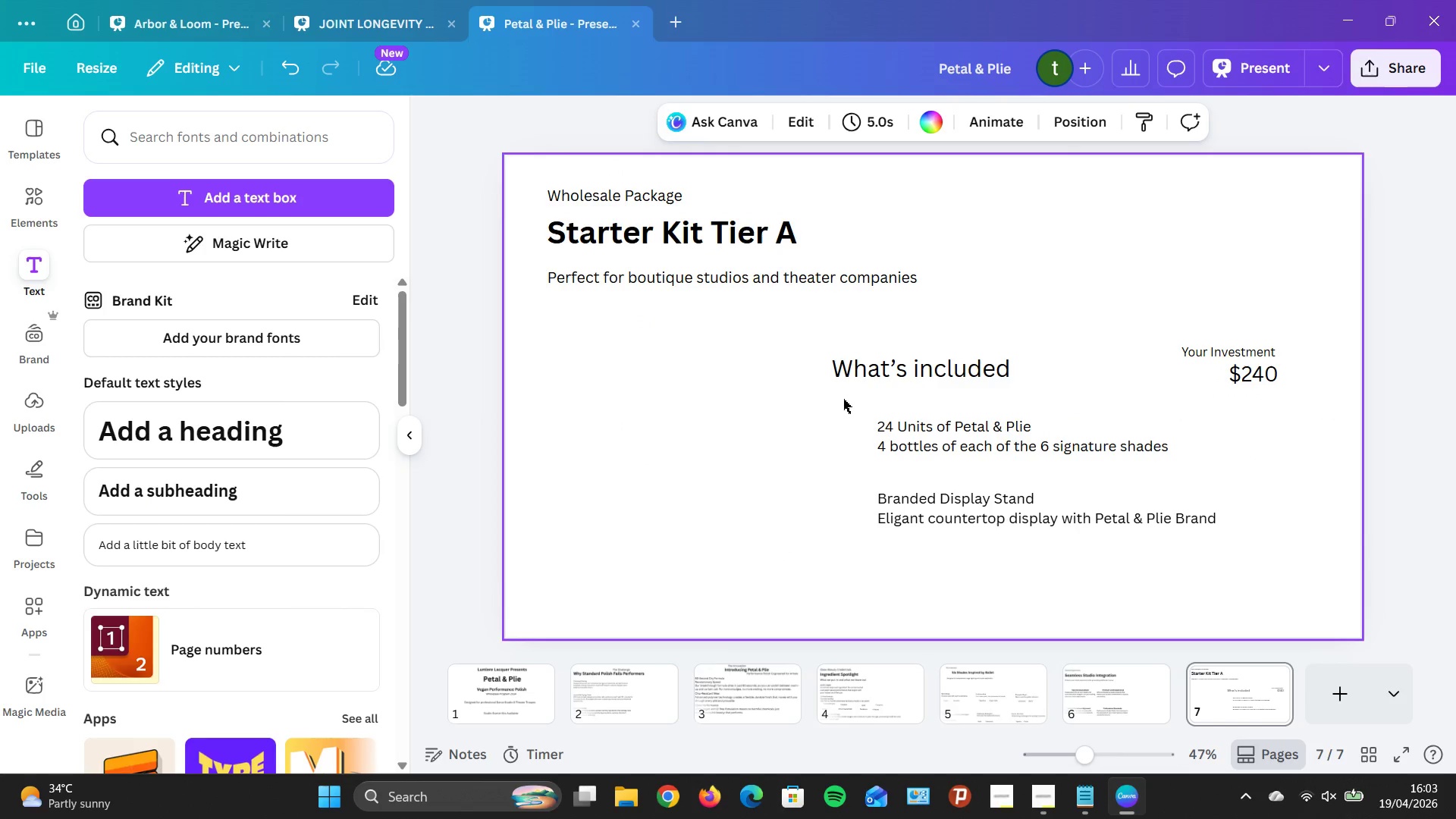 
left_click_drag(start_coordinate=[859, 417], to_coordinate=[1017, 548])
 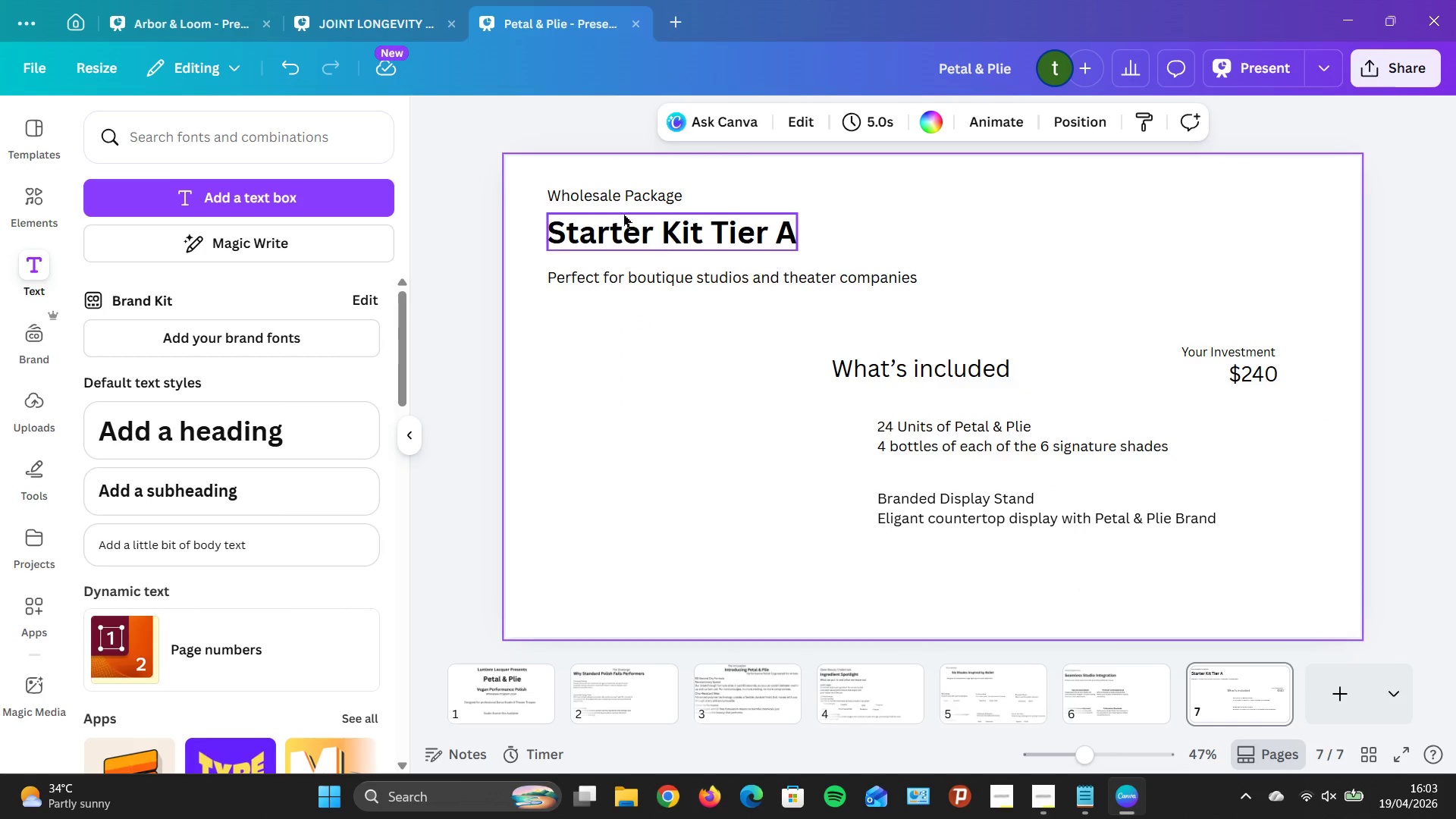 
left_click([610, 180])
 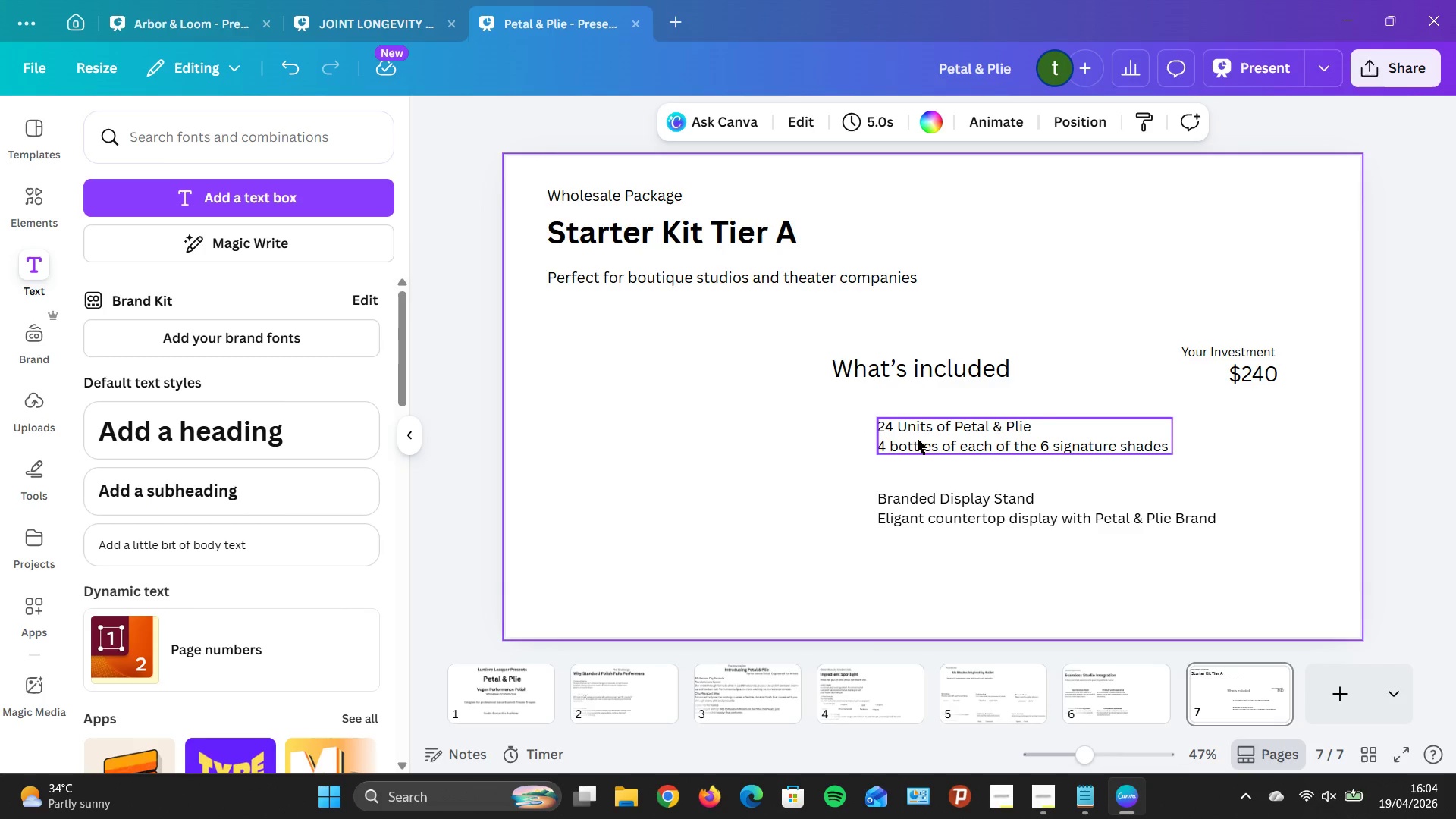 
wait(7.49)
 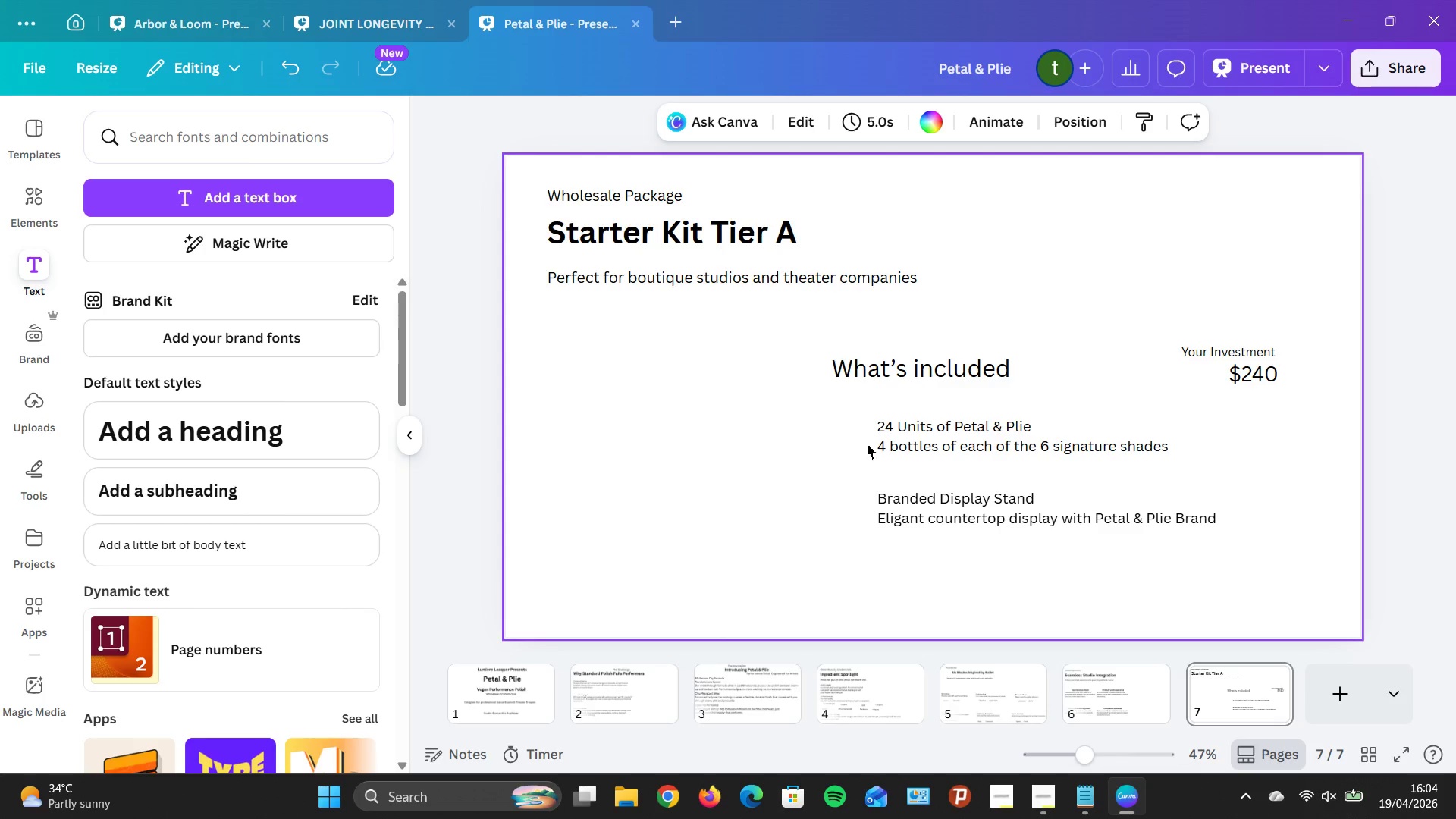 
left_click([824, 392])
 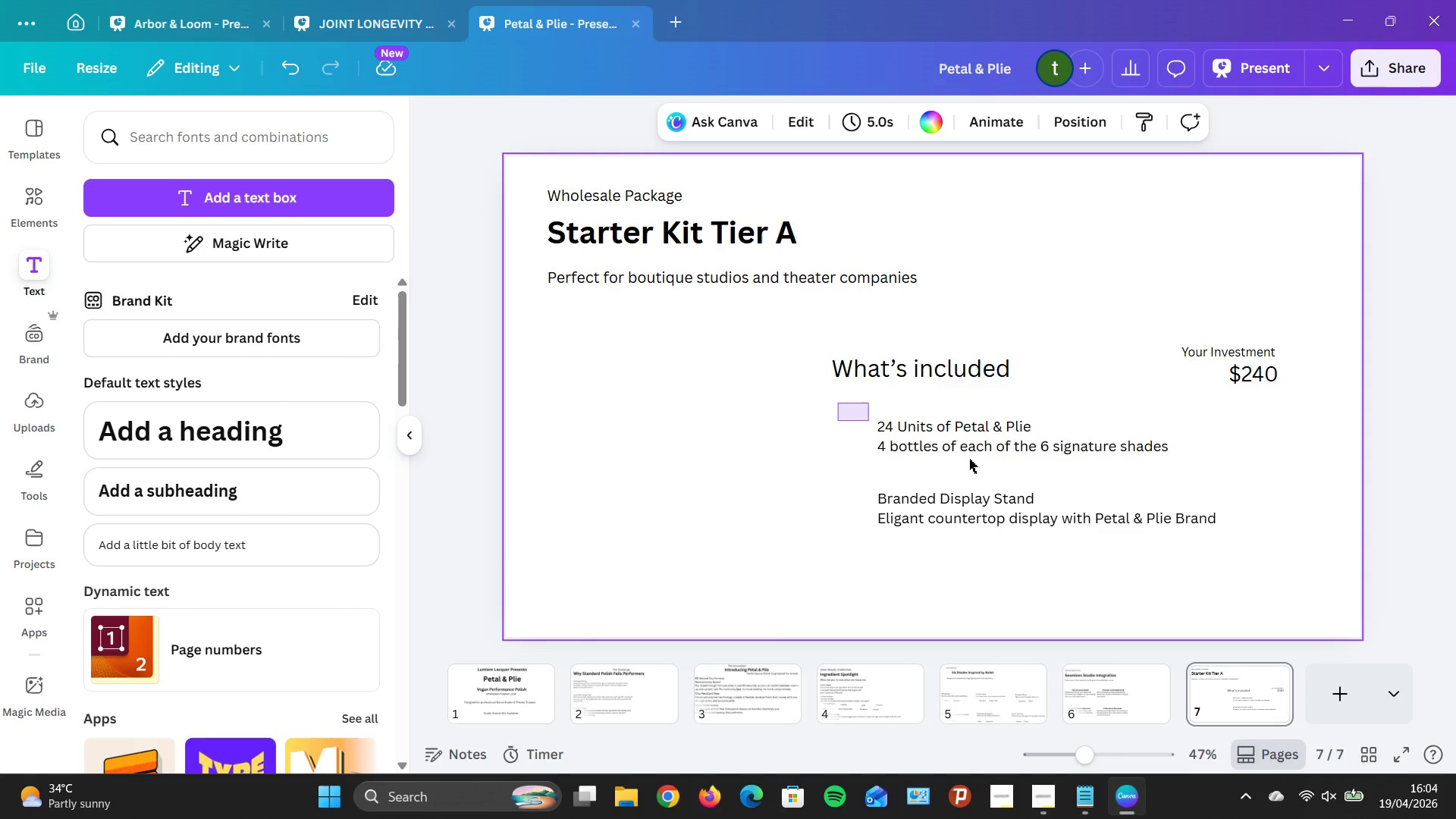 
left_click_drag(start_coordinate=[838, 403], to_coordinate=[1185, 538])
 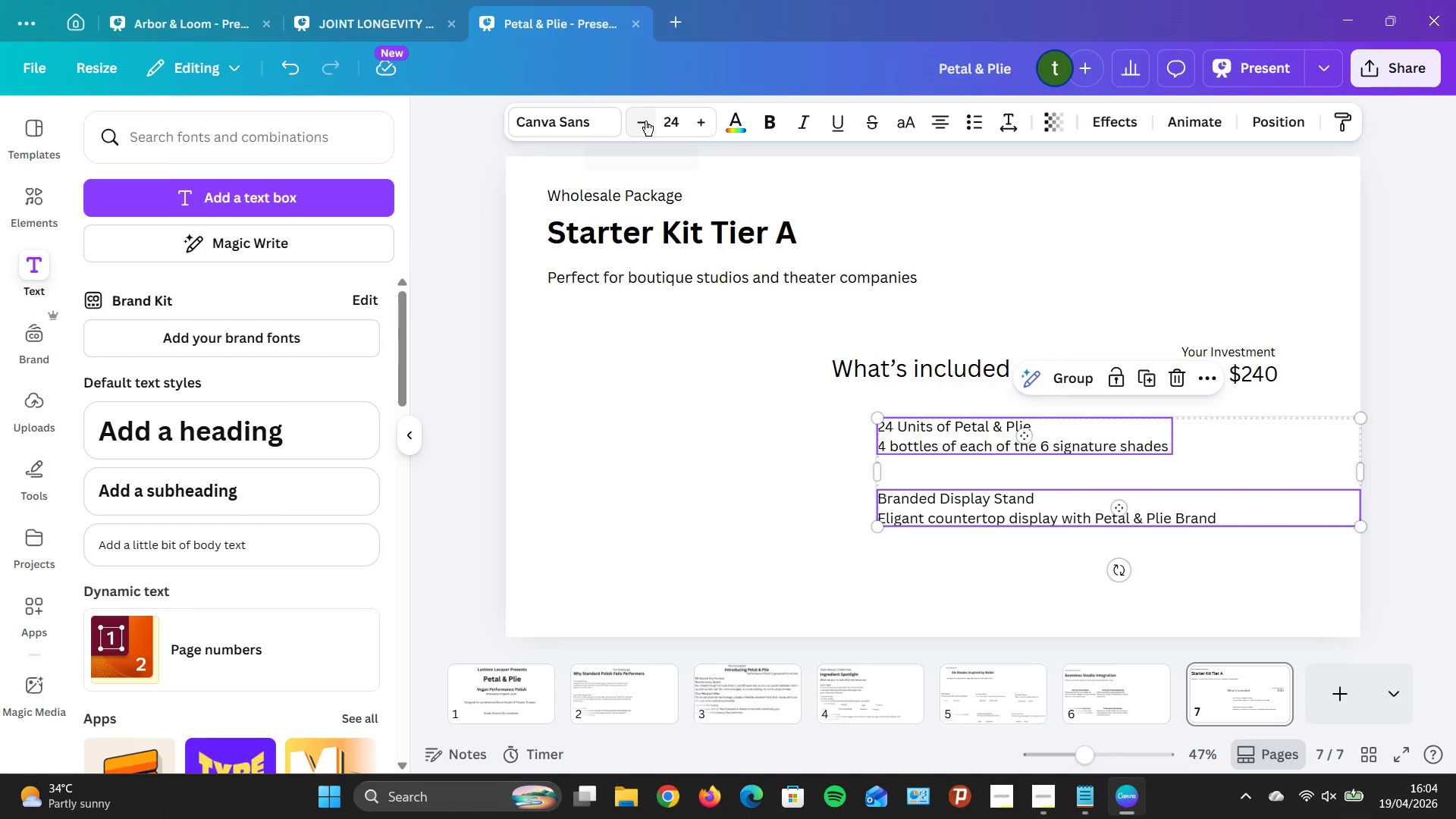 
double_click([645, 121])
 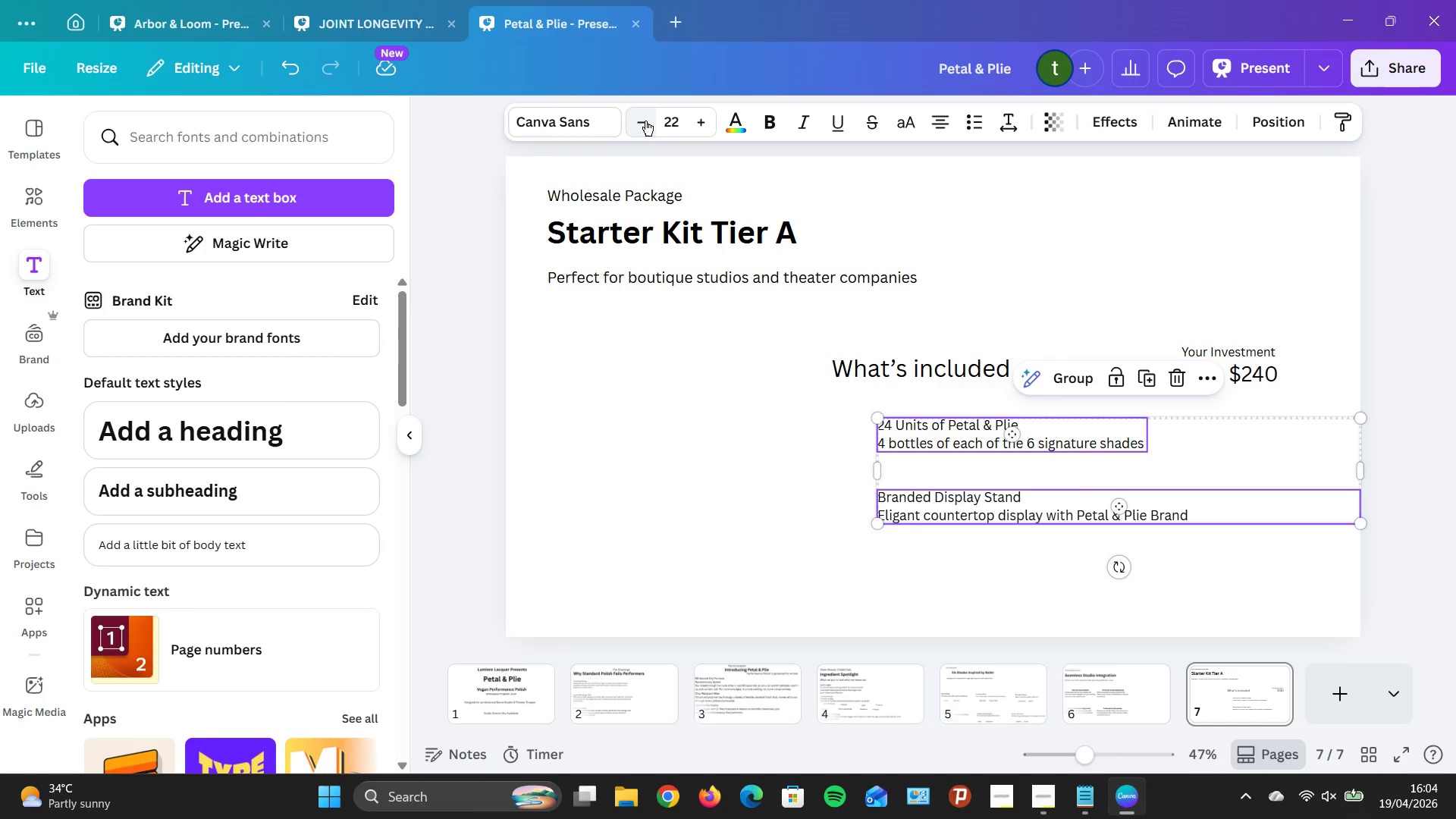 
triple_click([645, 121])
 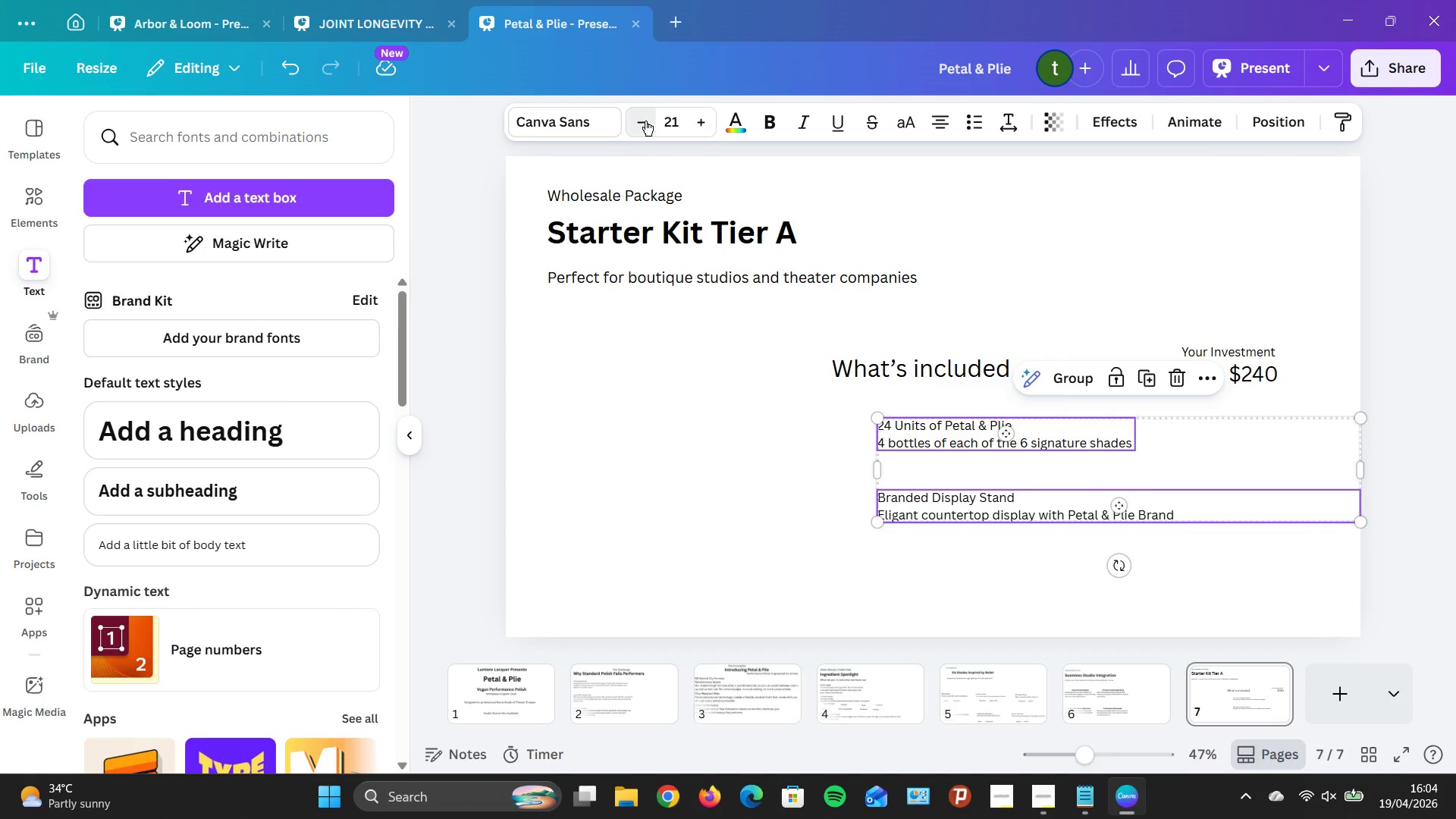 
left_click([645, 121])
 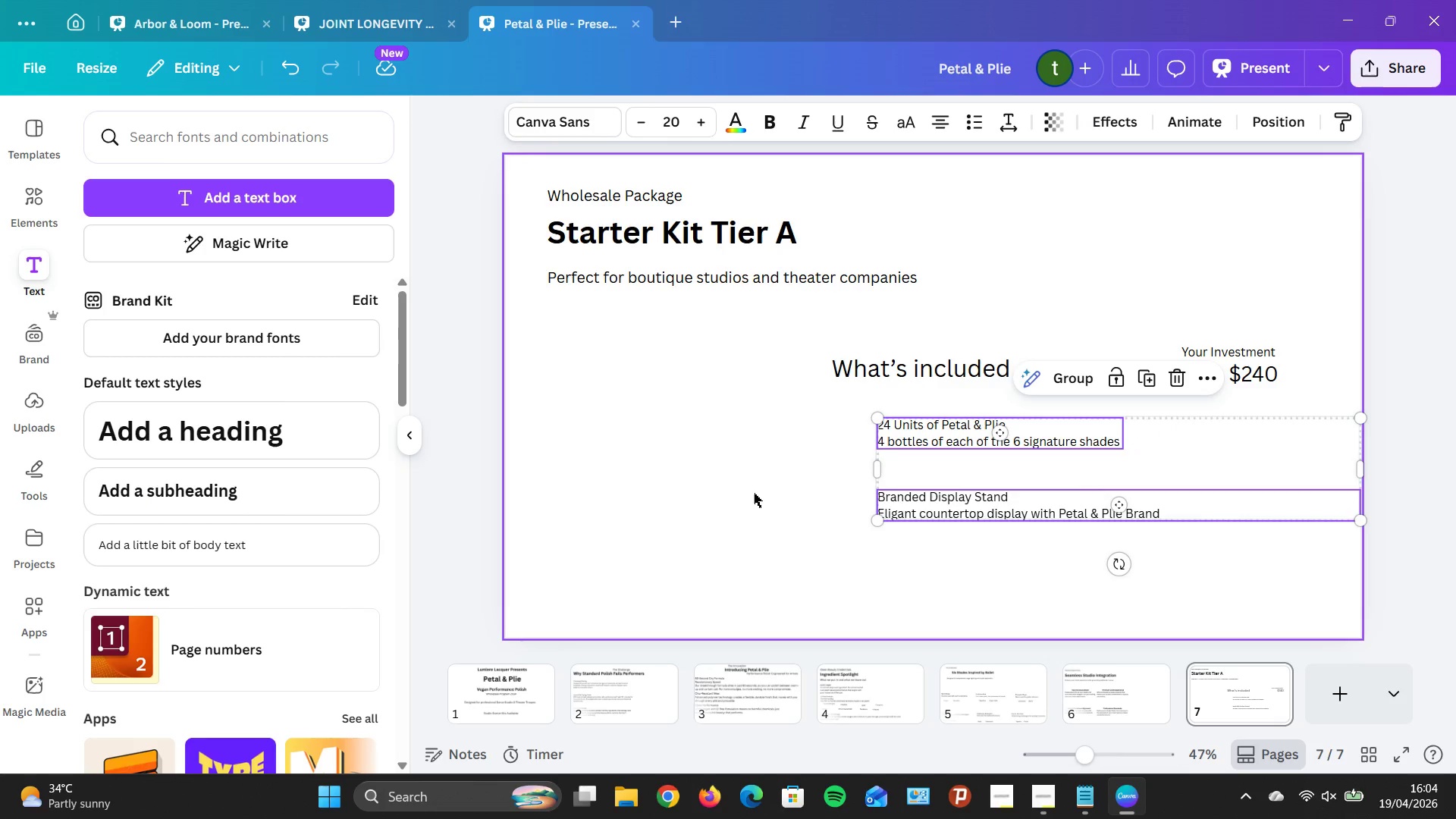 
left_click([754, 493])
 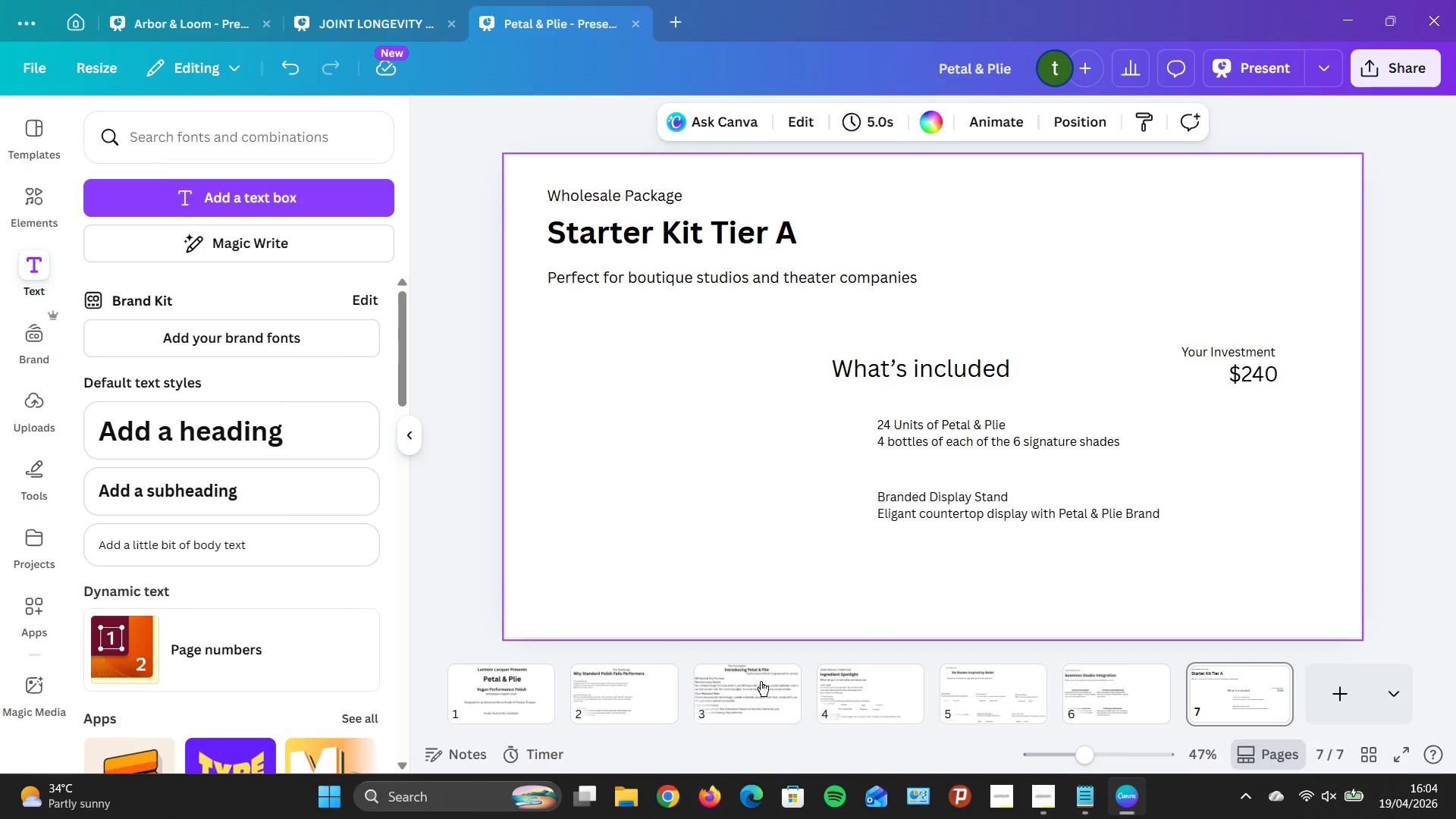 
left_click([946, 702])
 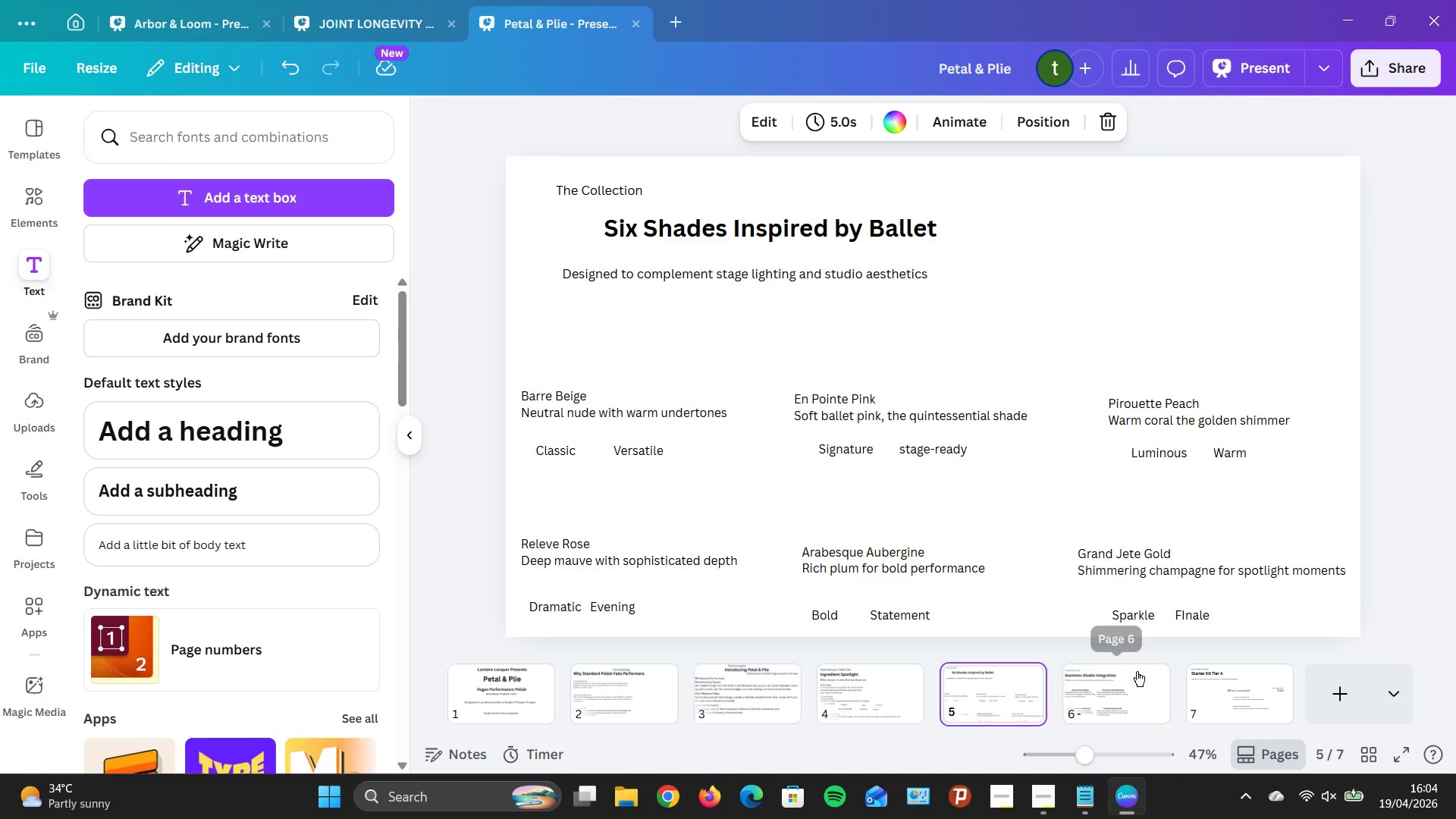 
left_click([1122, 697])
 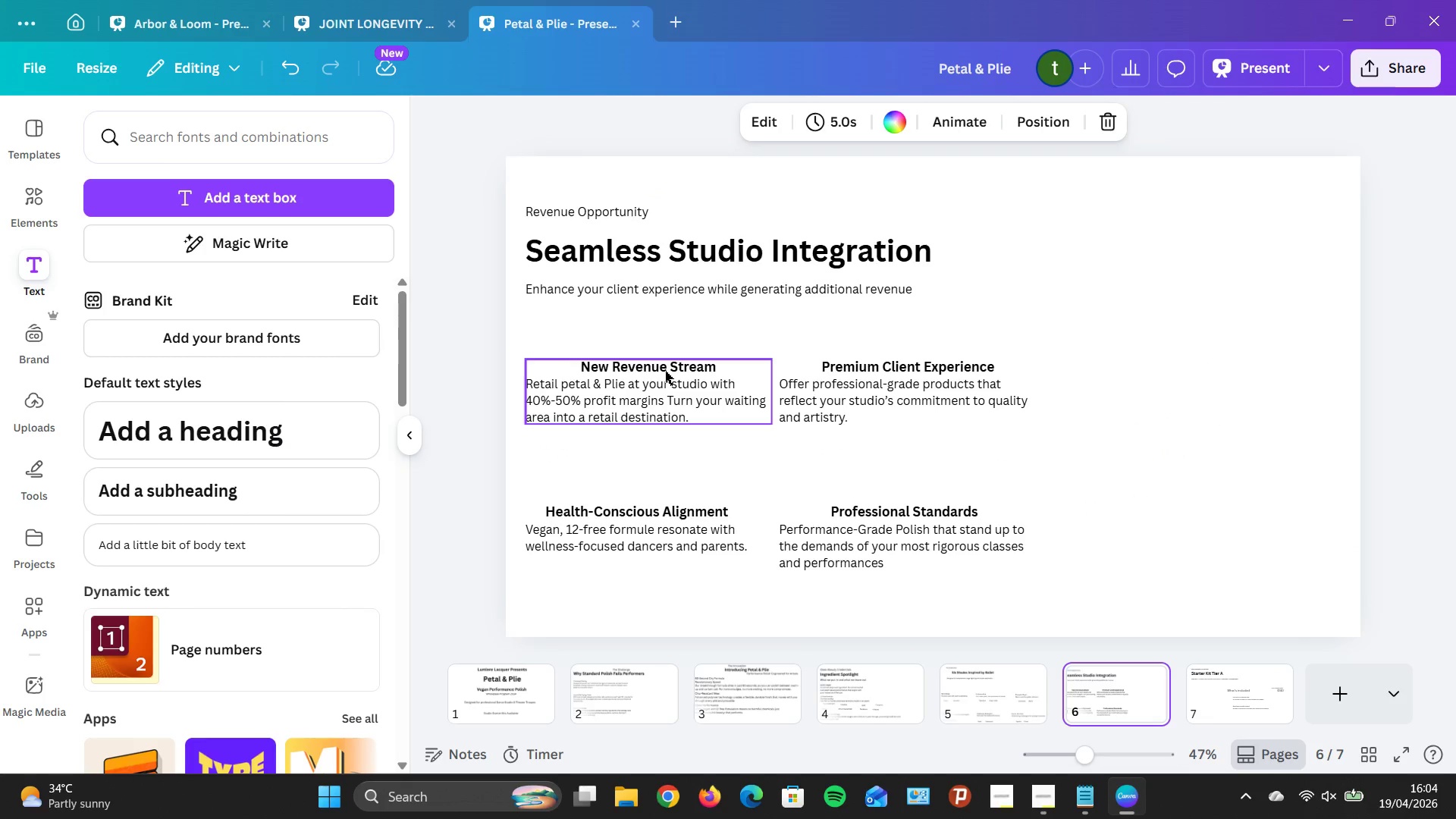 
double_click([665, 370])
 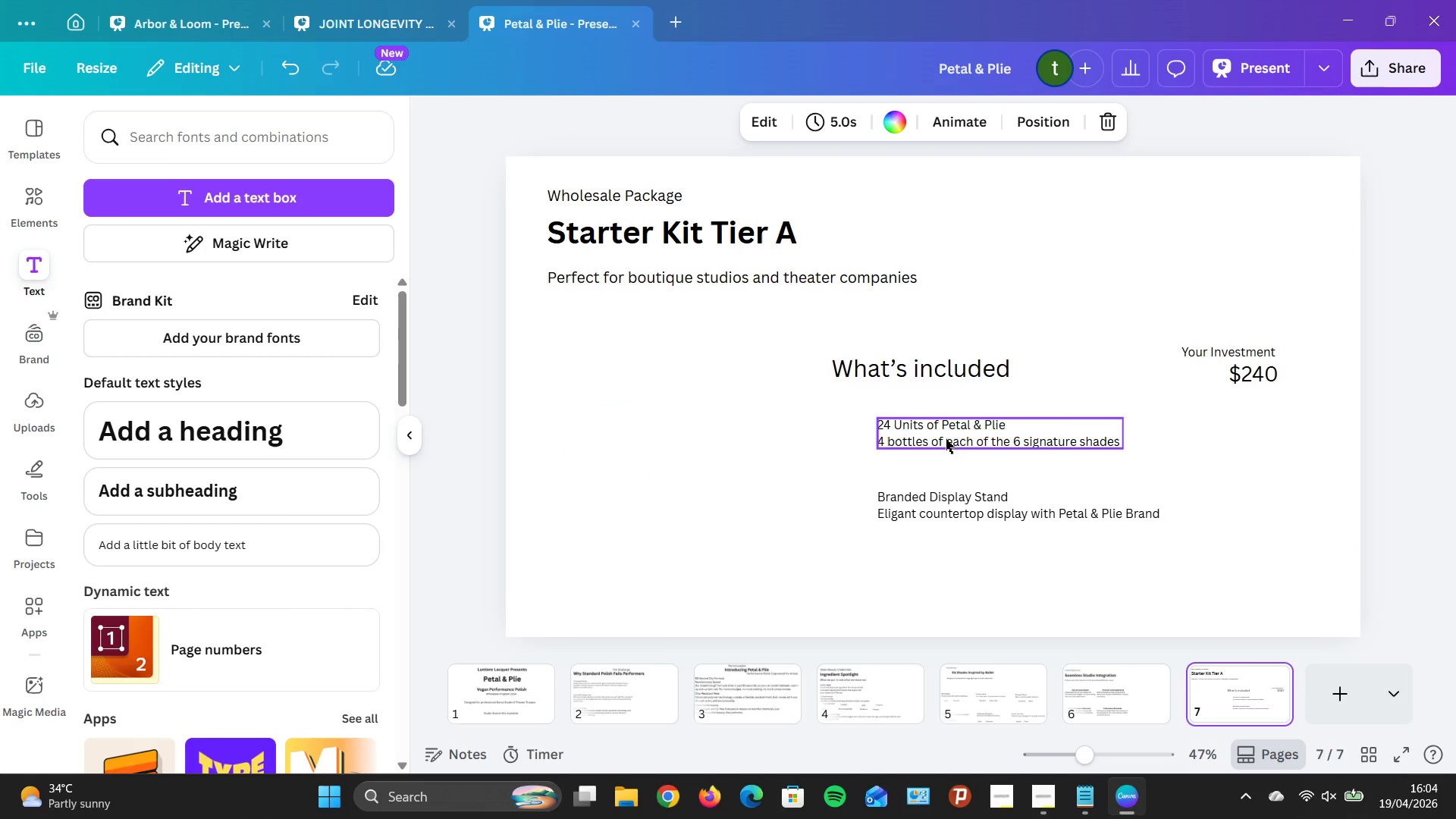 
left_click([977, 422])
 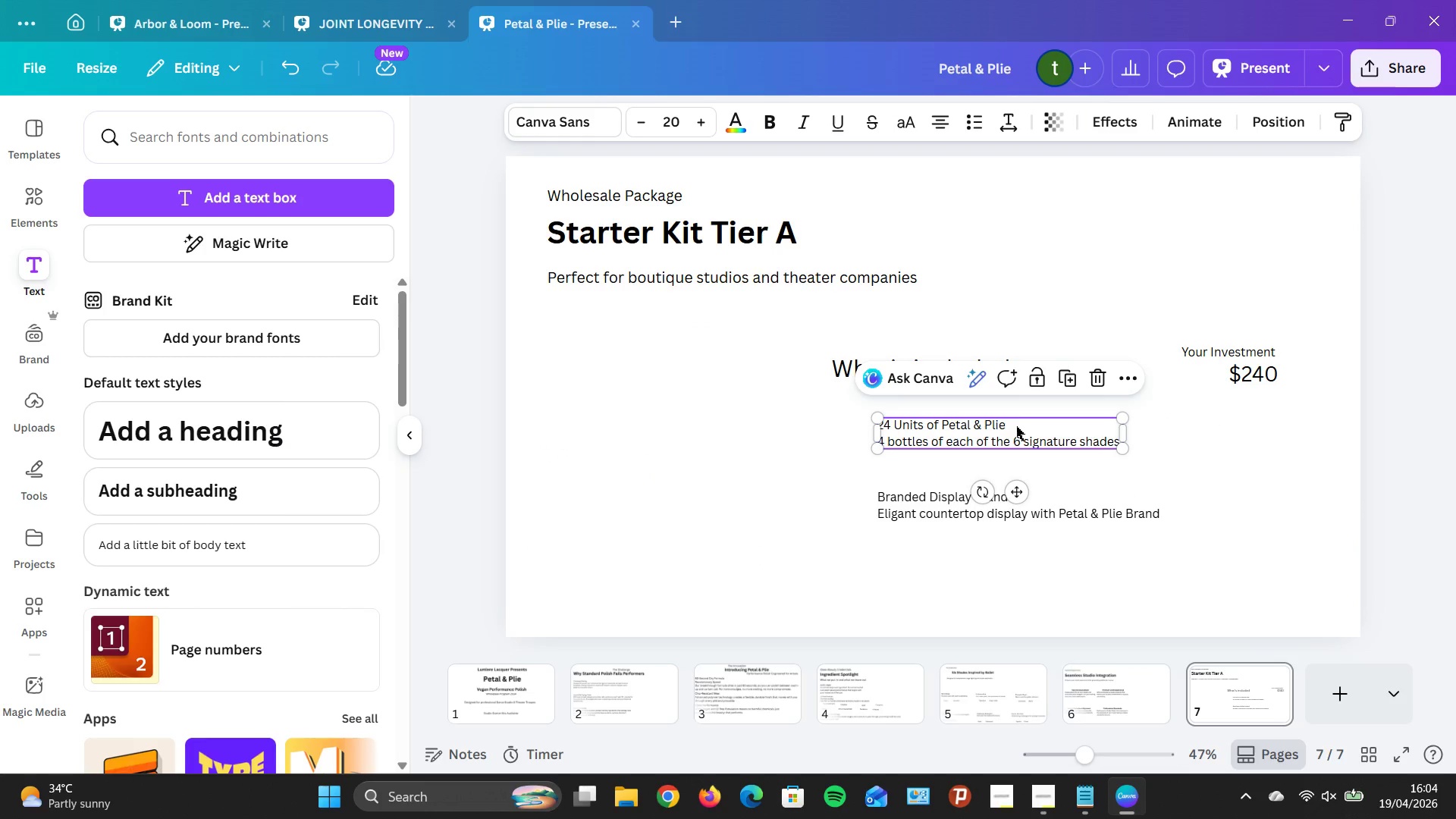 
double_click([1016, 426])
 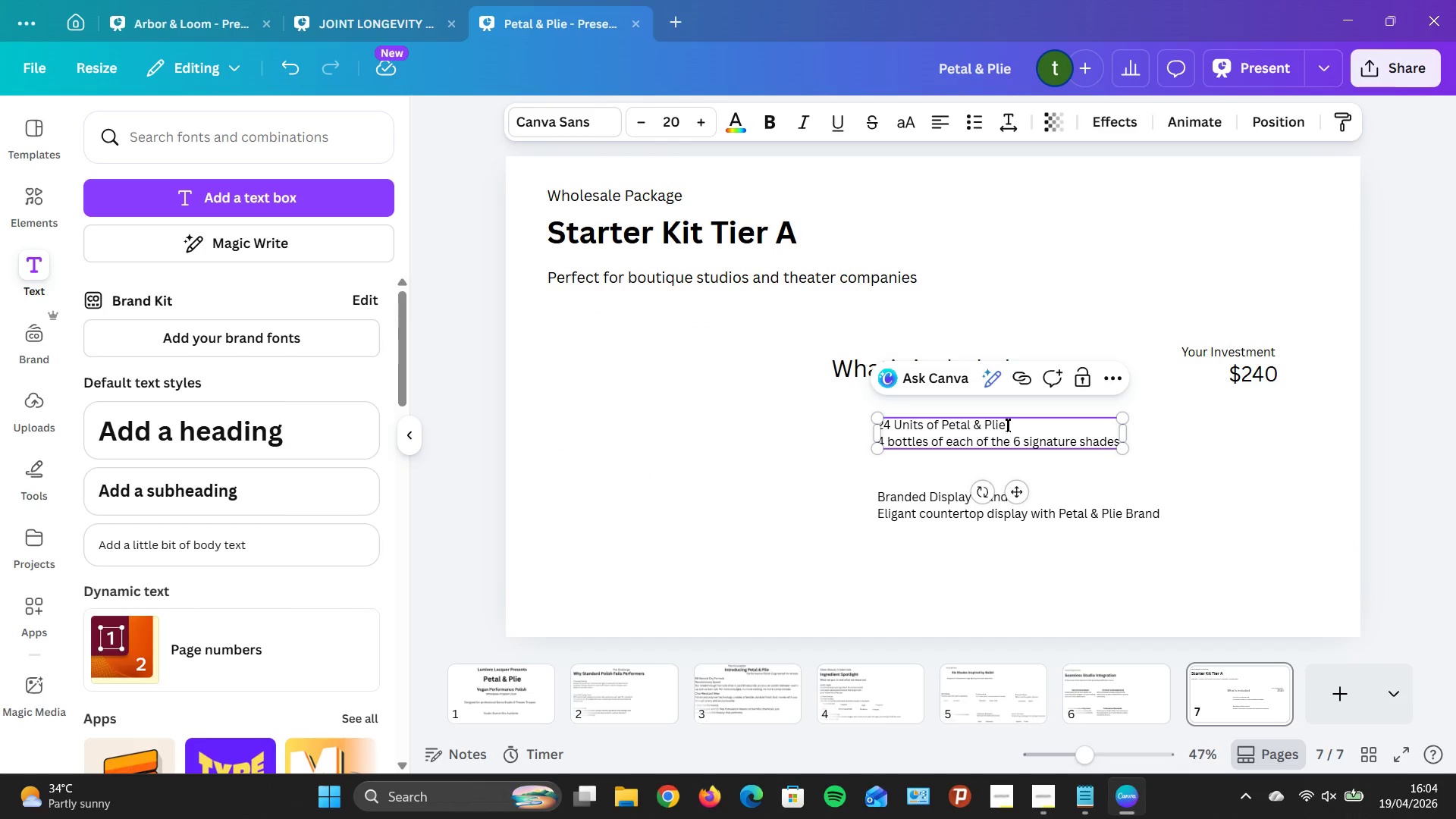 
left_click_drag(start_coordinate=[1007, 425], to_coordinate=[879, 424])
 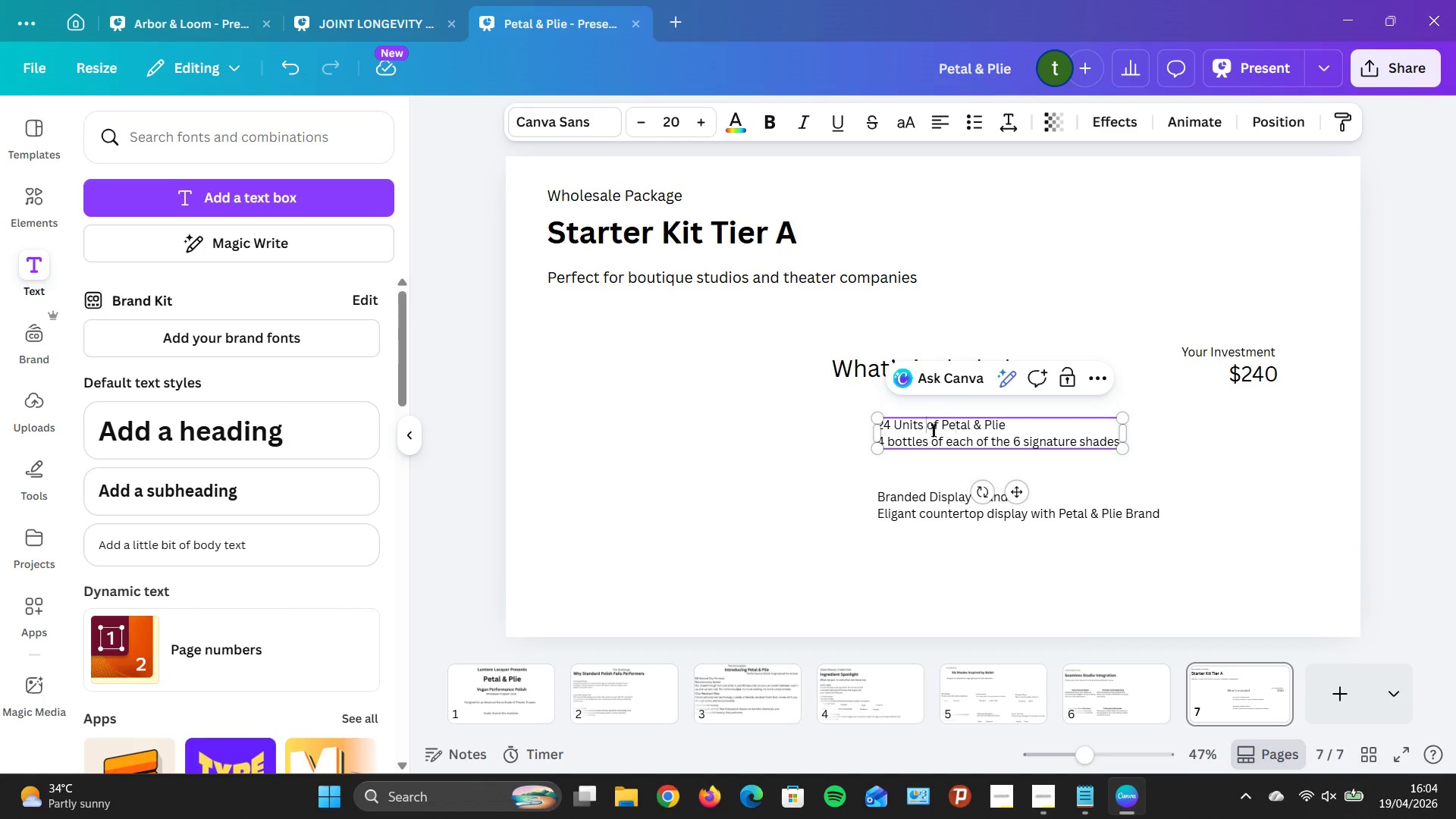 
left_click([928, 426])
 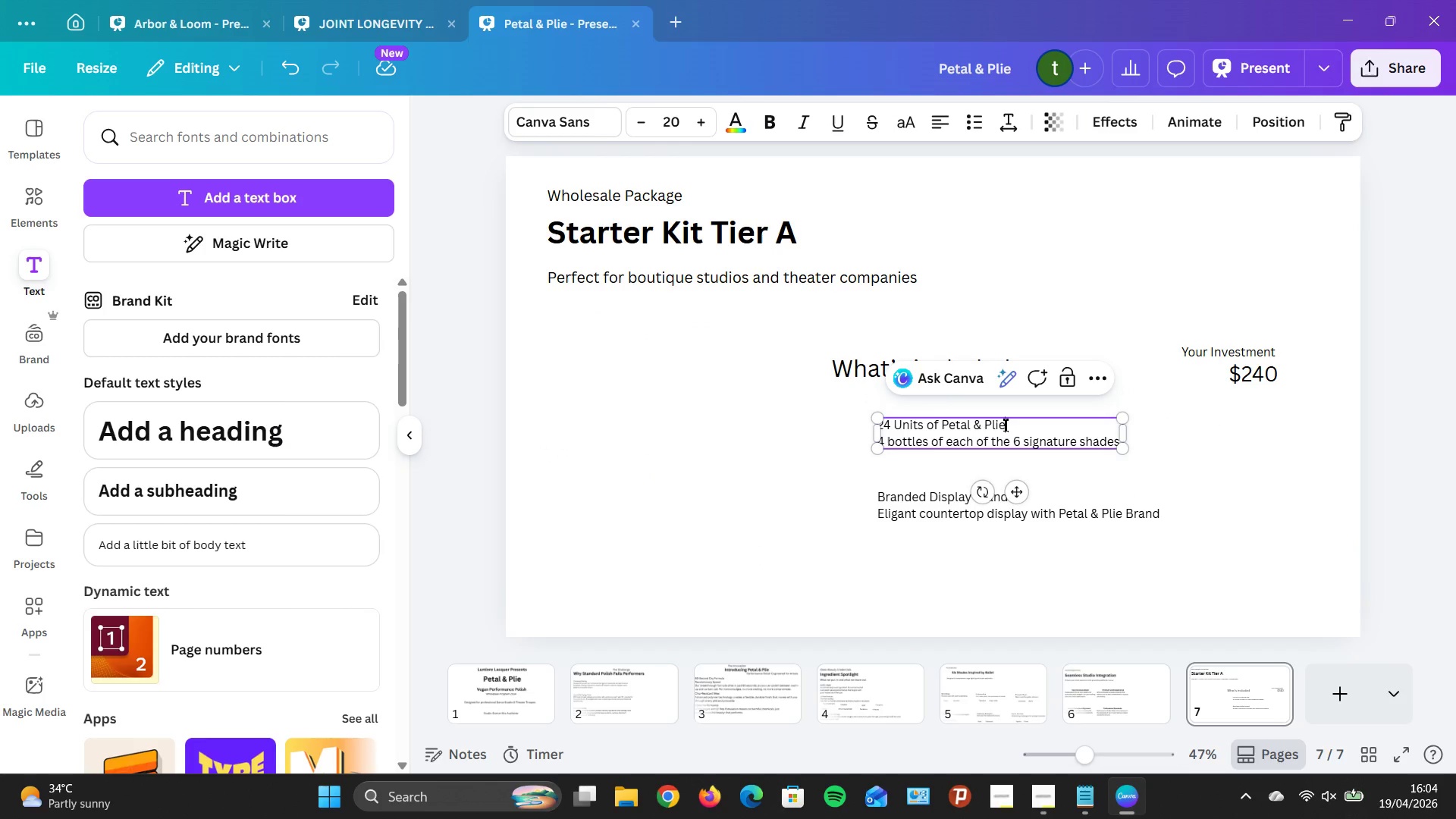 
left_click([1005, 425])
 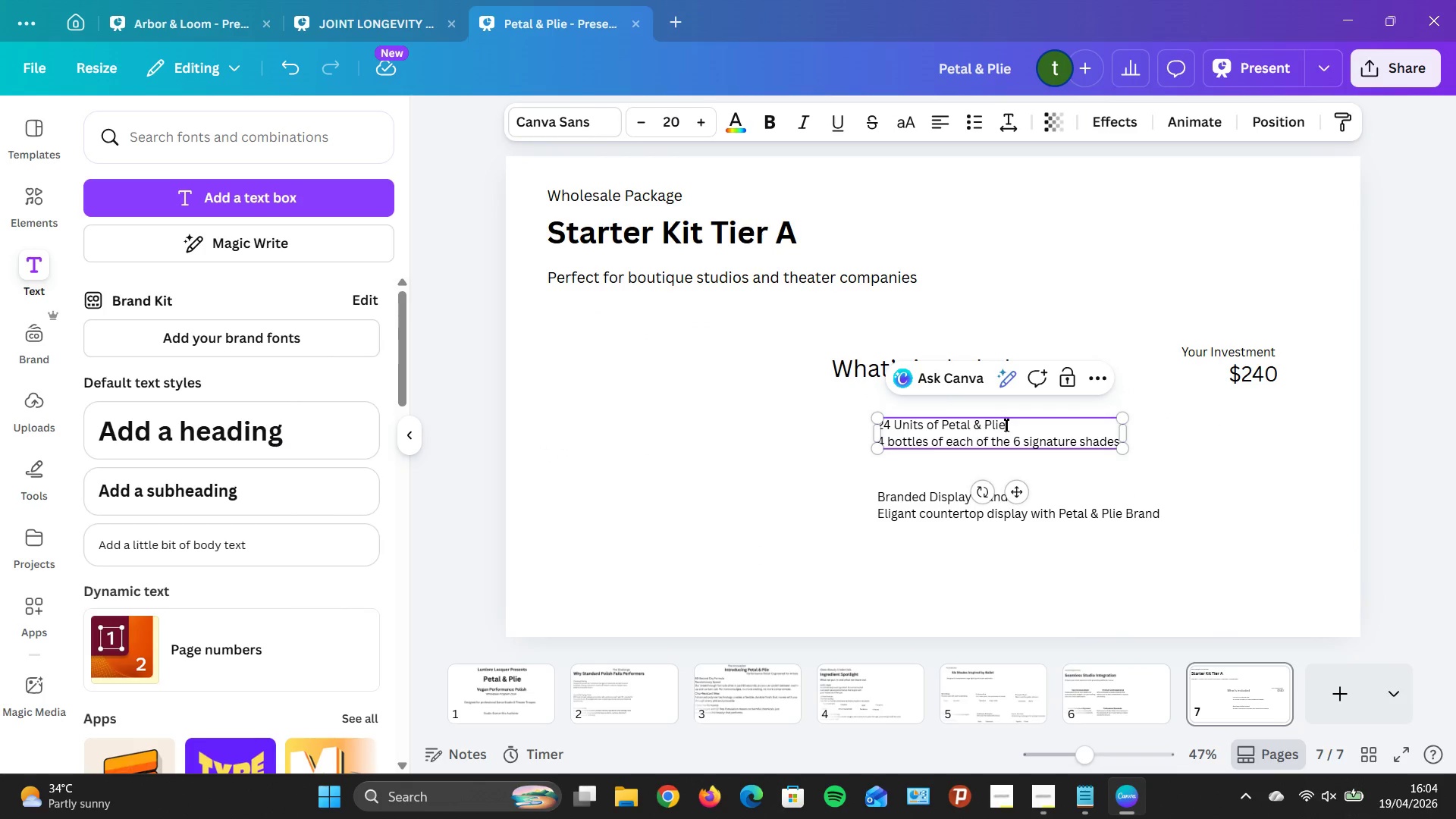 
left_click_drag(start_coordinate=[1005, 425], to_coordinate=[873, 416])
 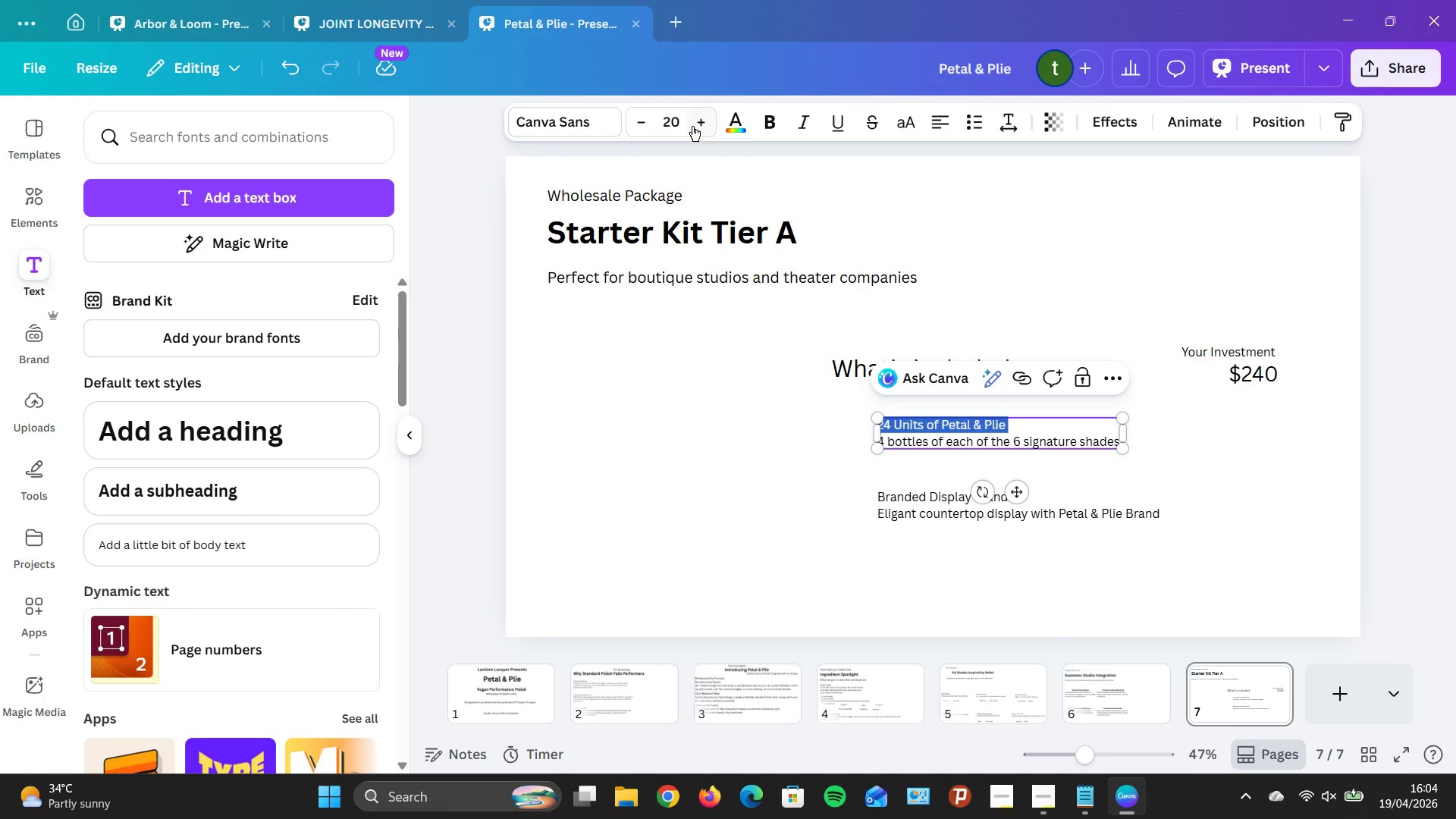 
double_click([692, 120])
 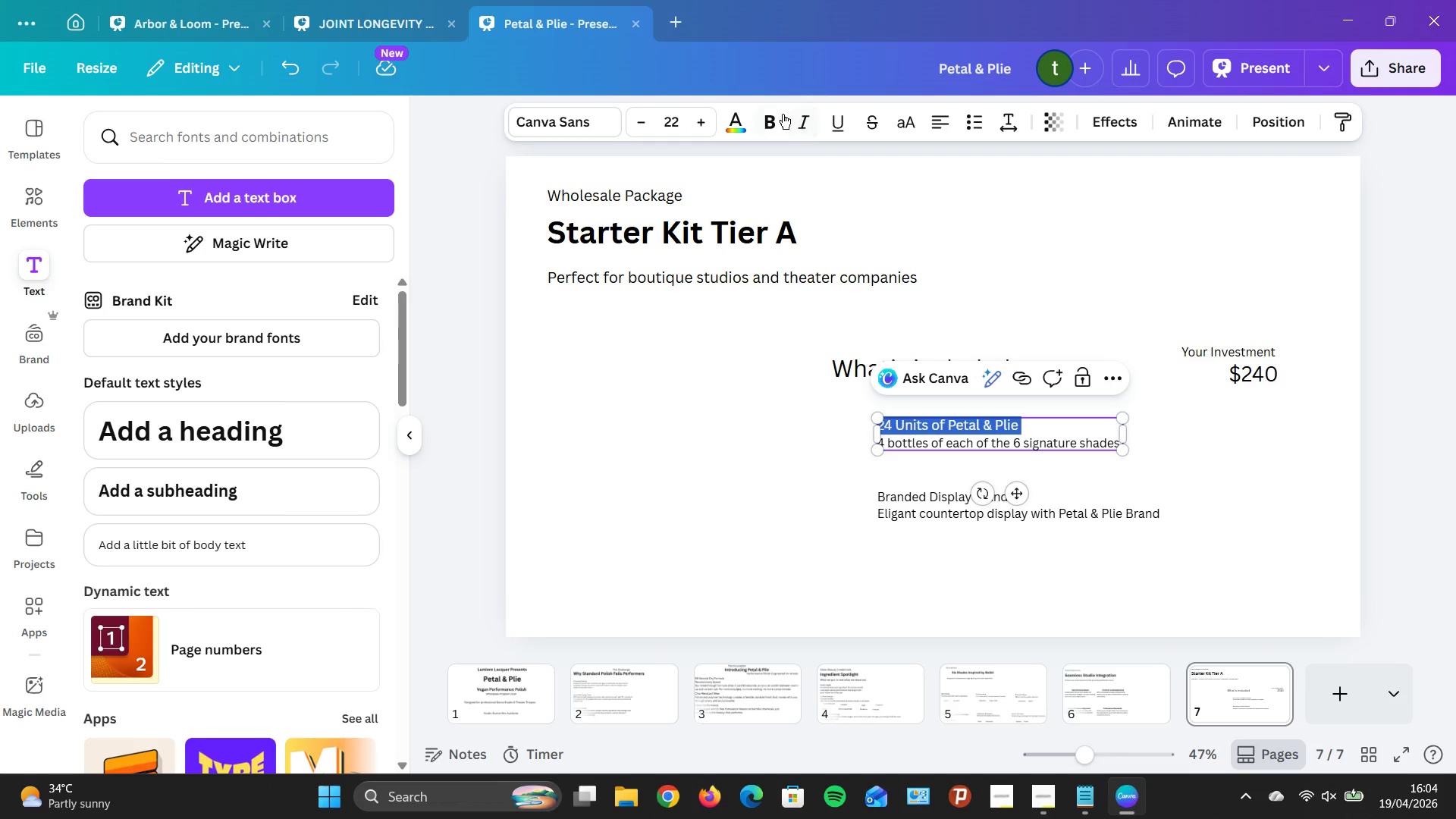 
left_click([781, 114])
 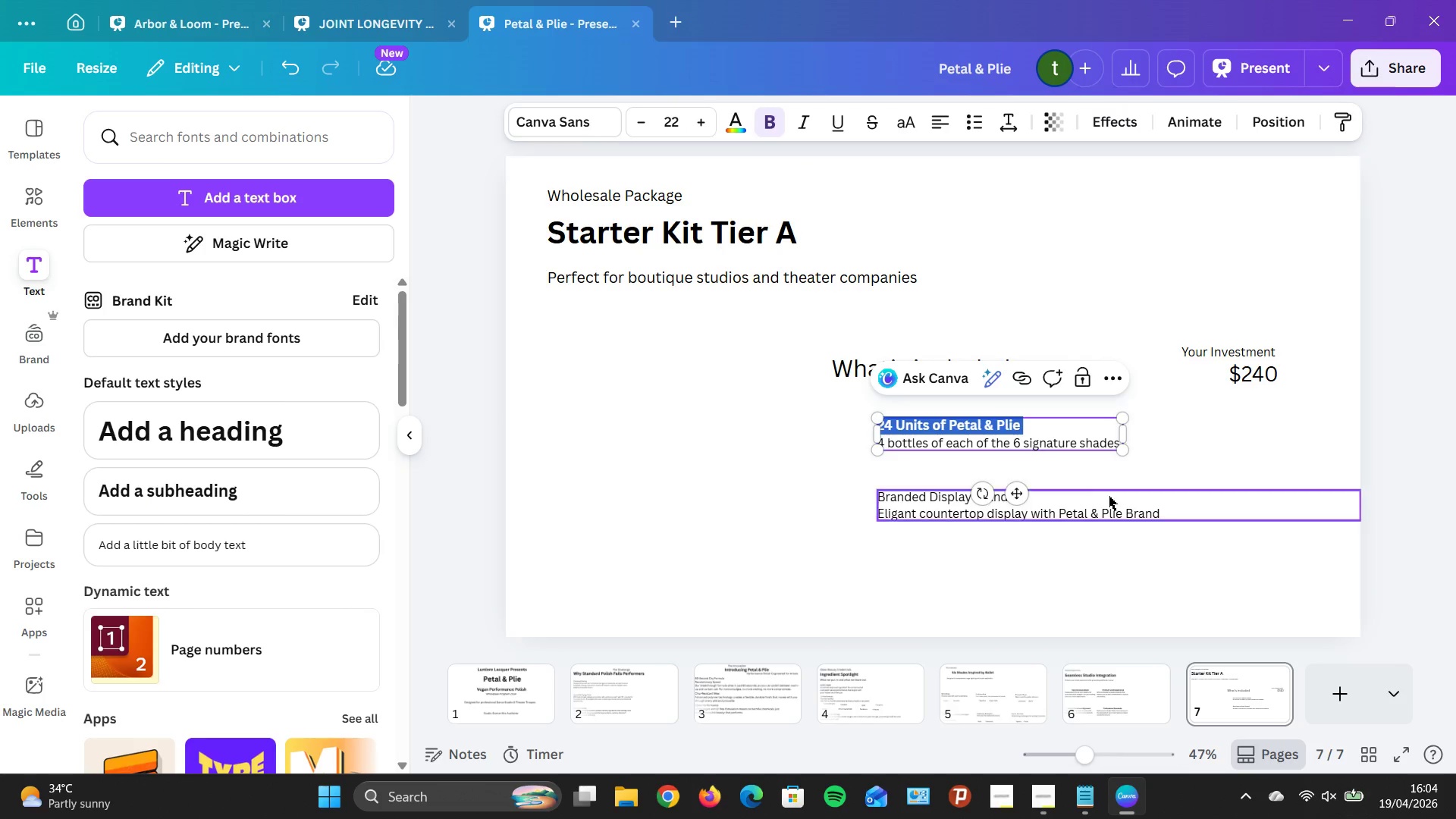 
left_click([1109, 497])
 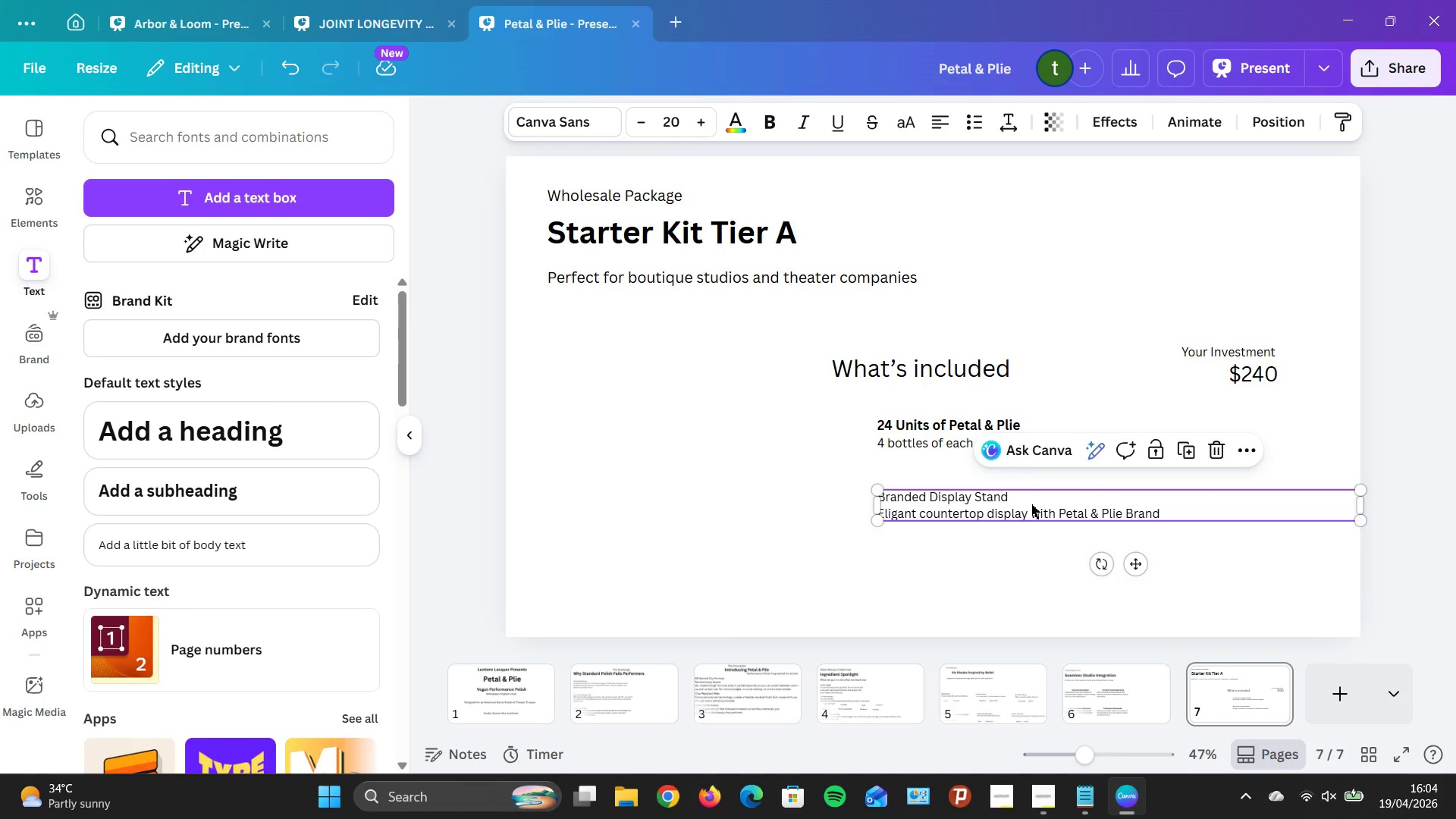 
left_click([1012, 558])
 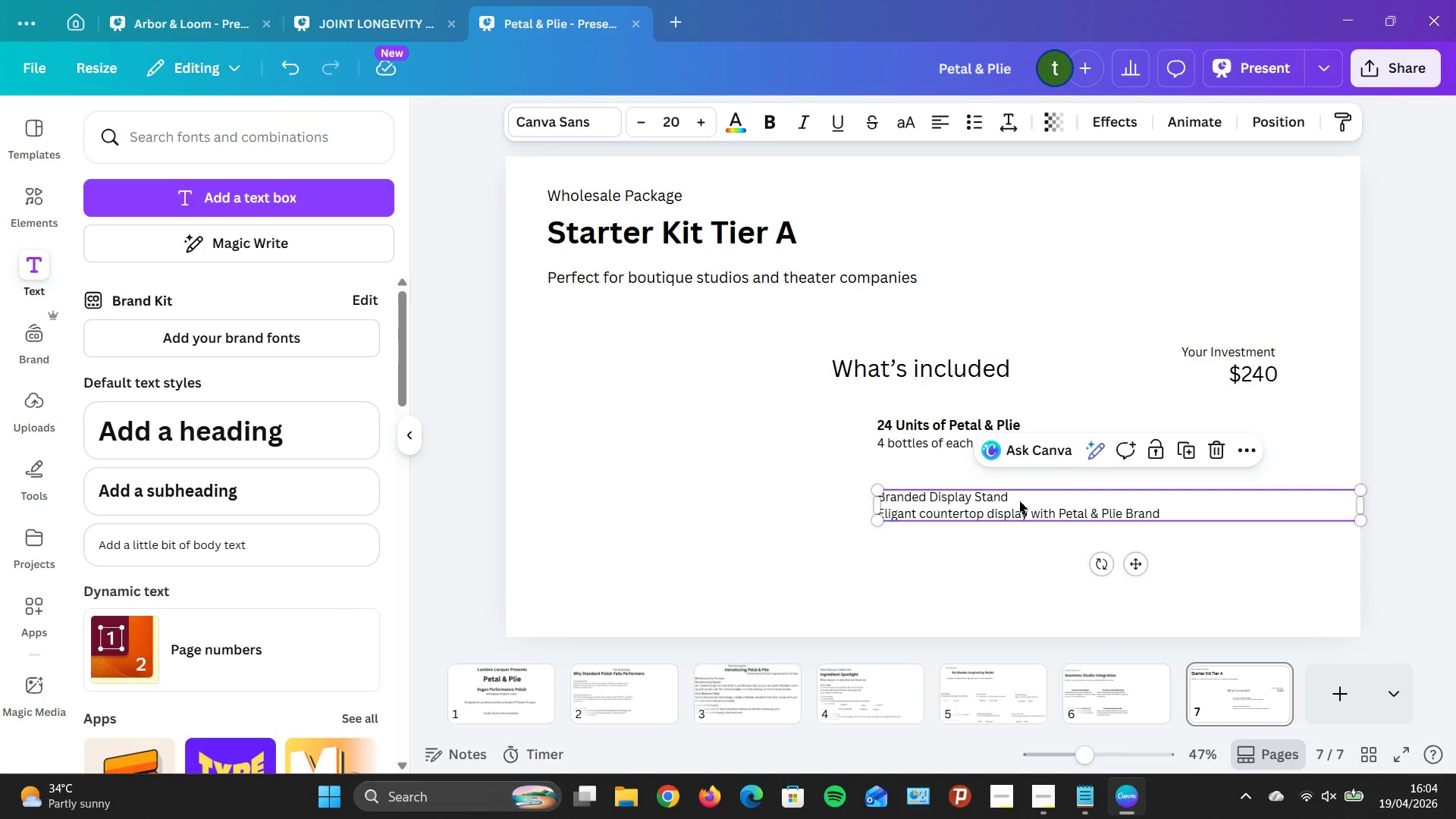 
double_click([1008, 497])
 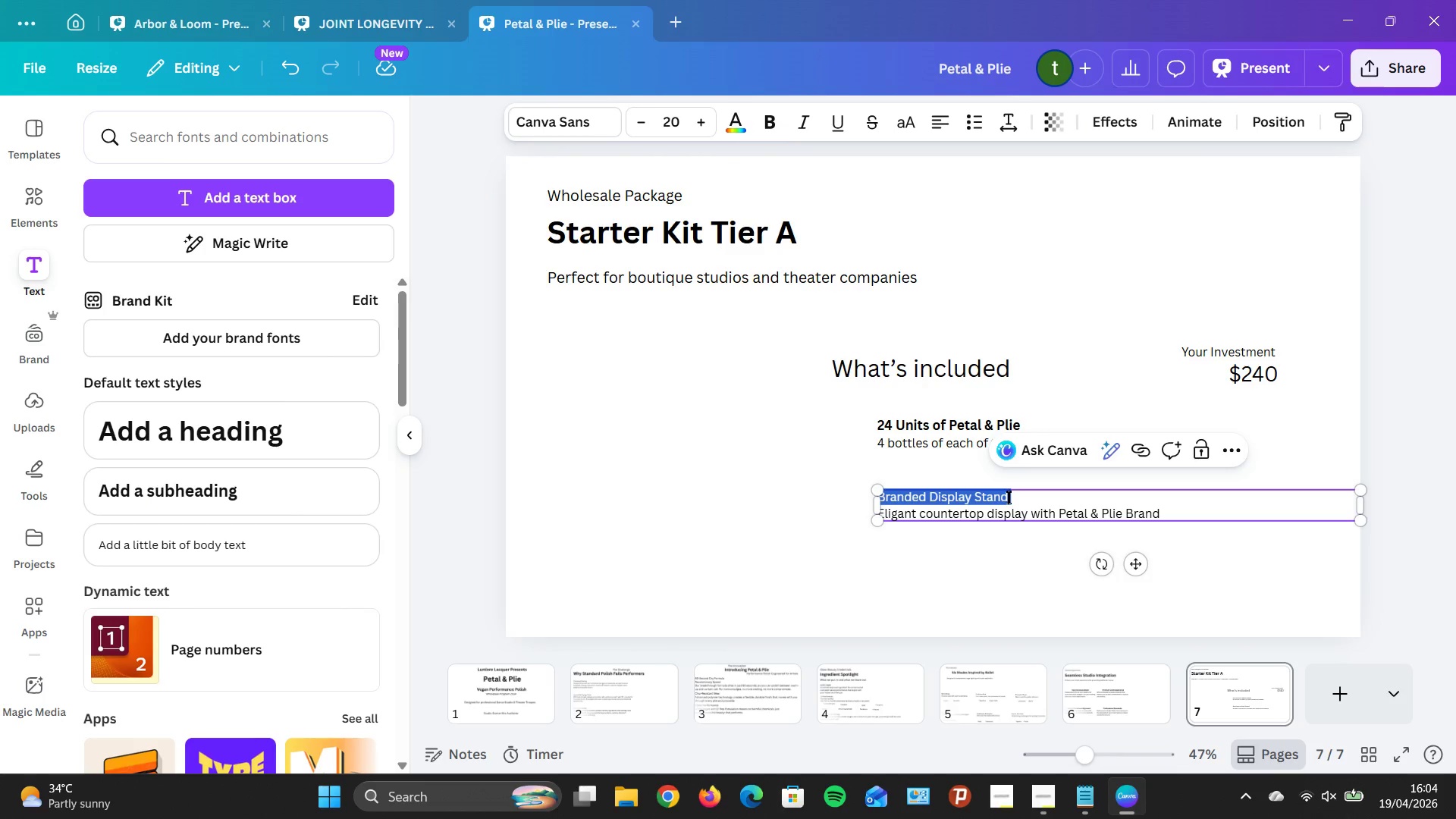 
left_click_drag(start_coordinate=[1008, 497], to_coordinate=[895, 498])
 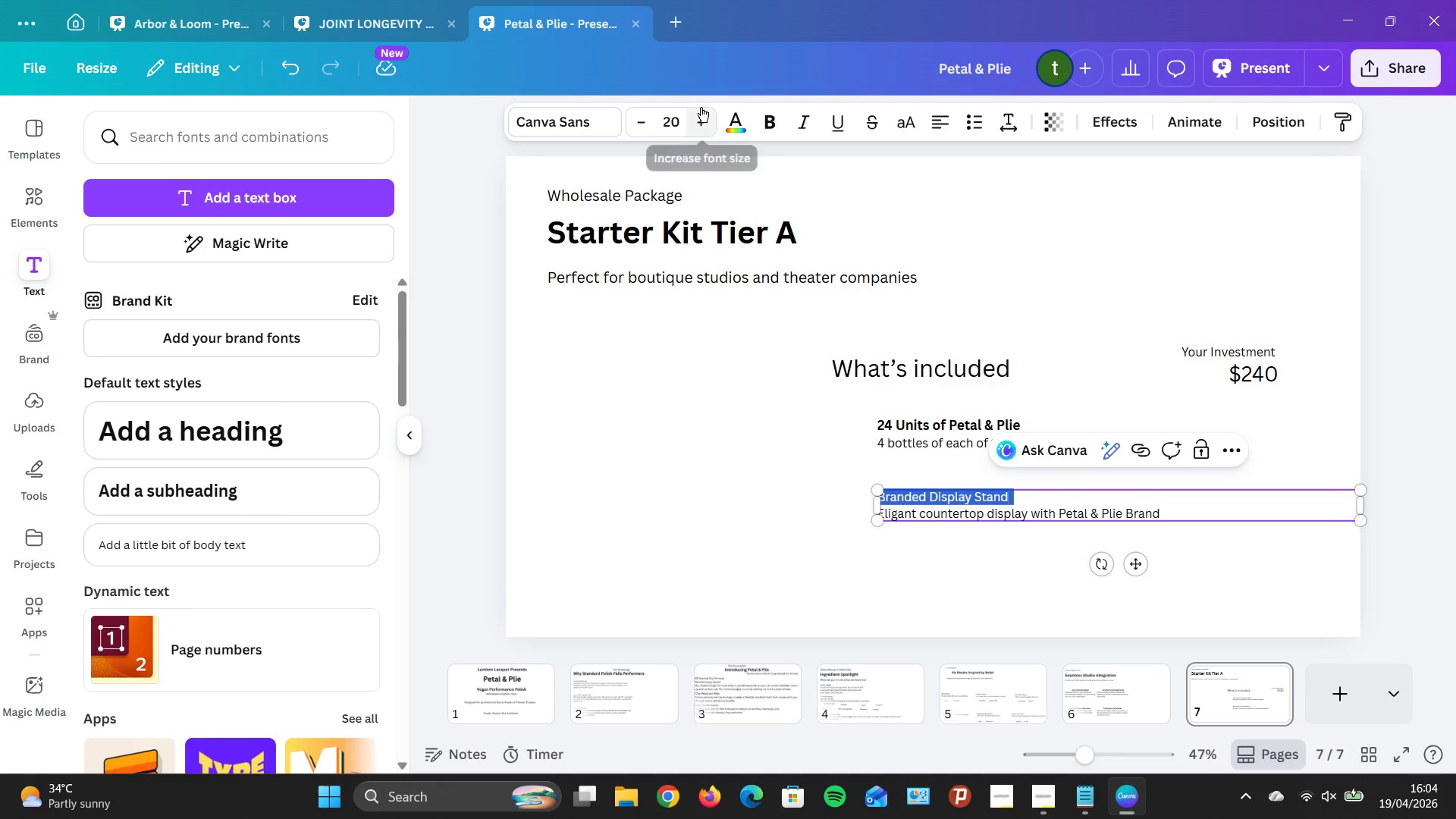 
double_click([701, 108])
 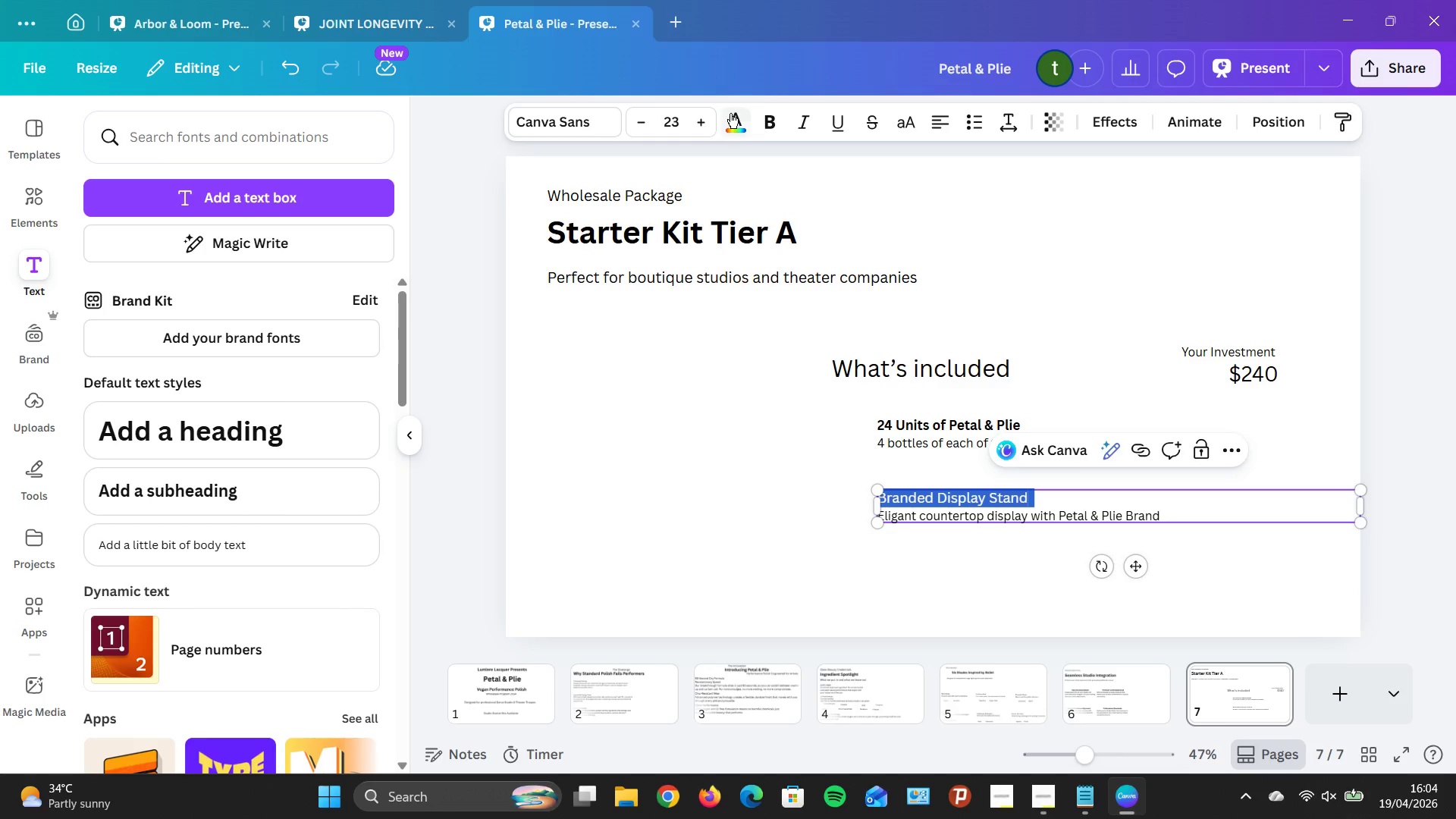 
left_click([770, 130])
 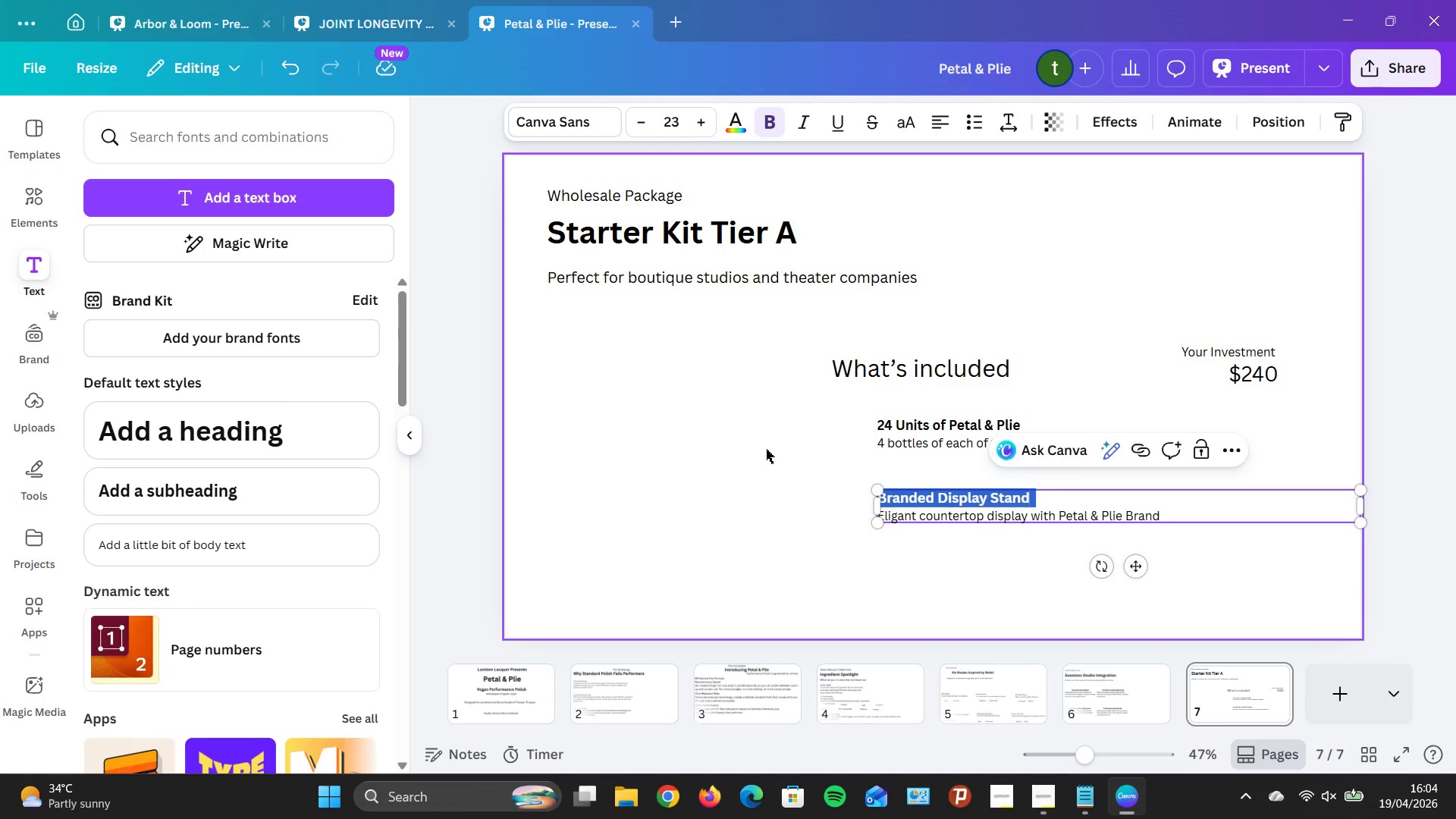 
left_click([766, 449])
 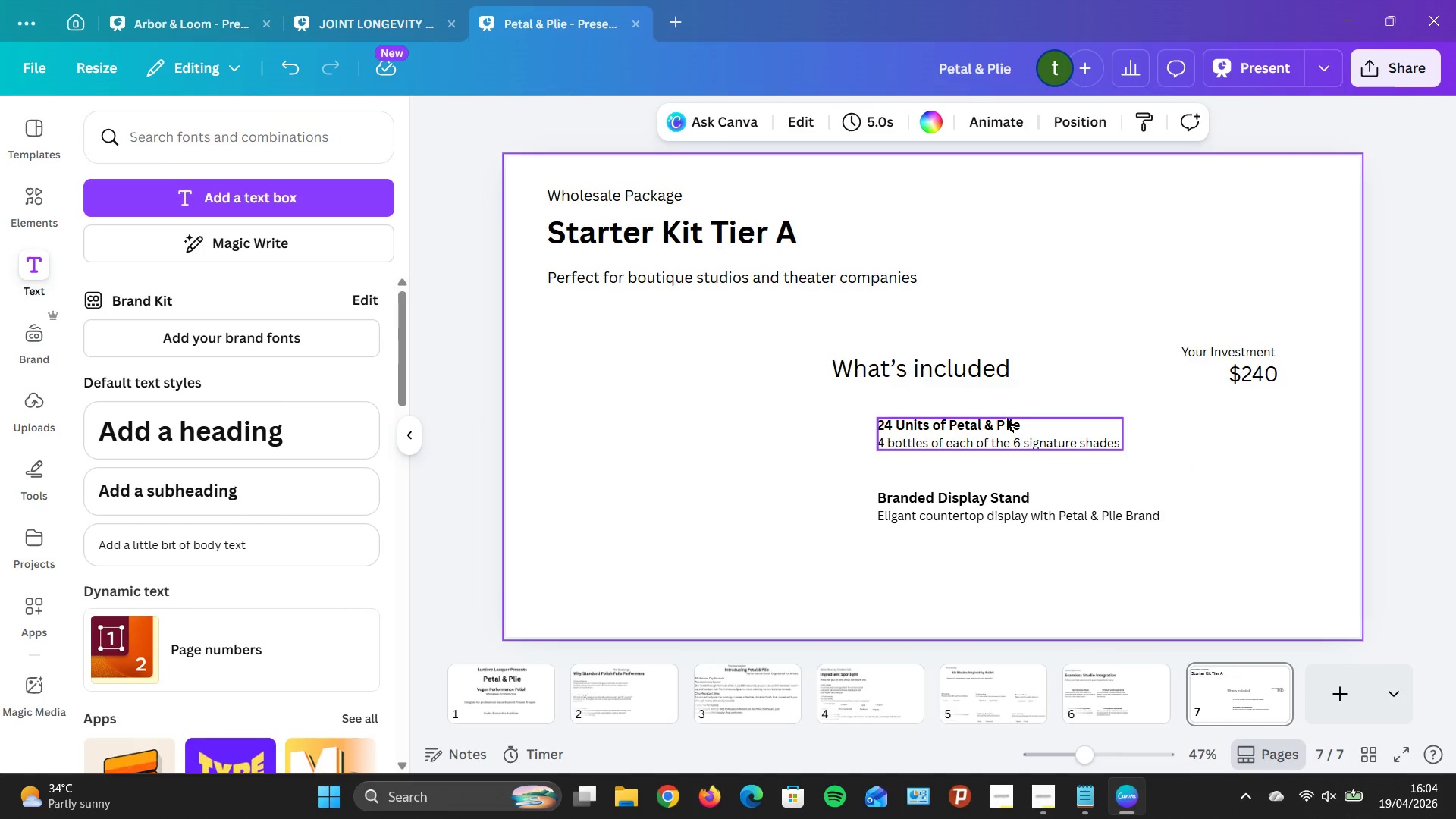 
double_click([1007, 418])
 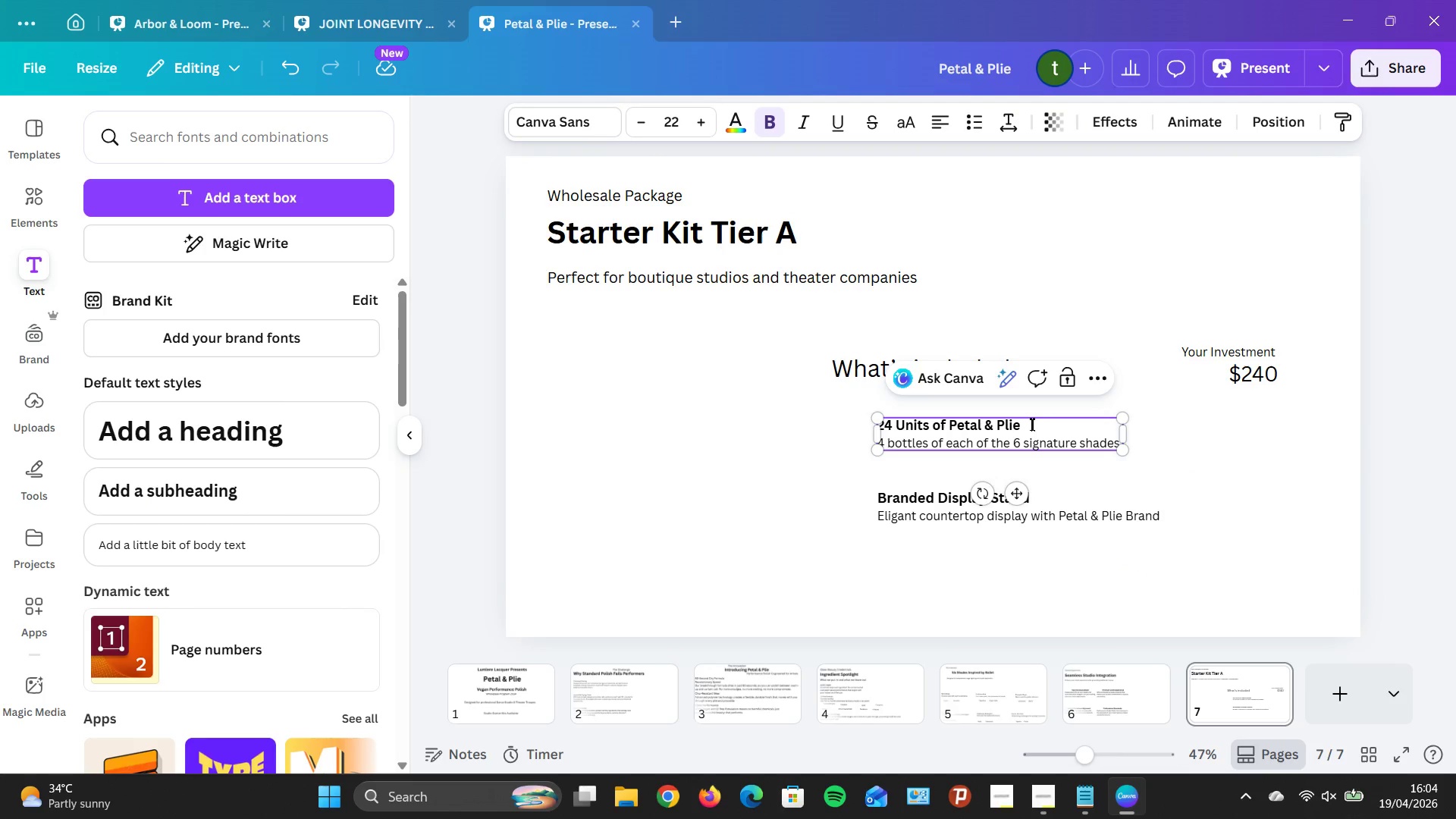 
left_click([1031, 424])
 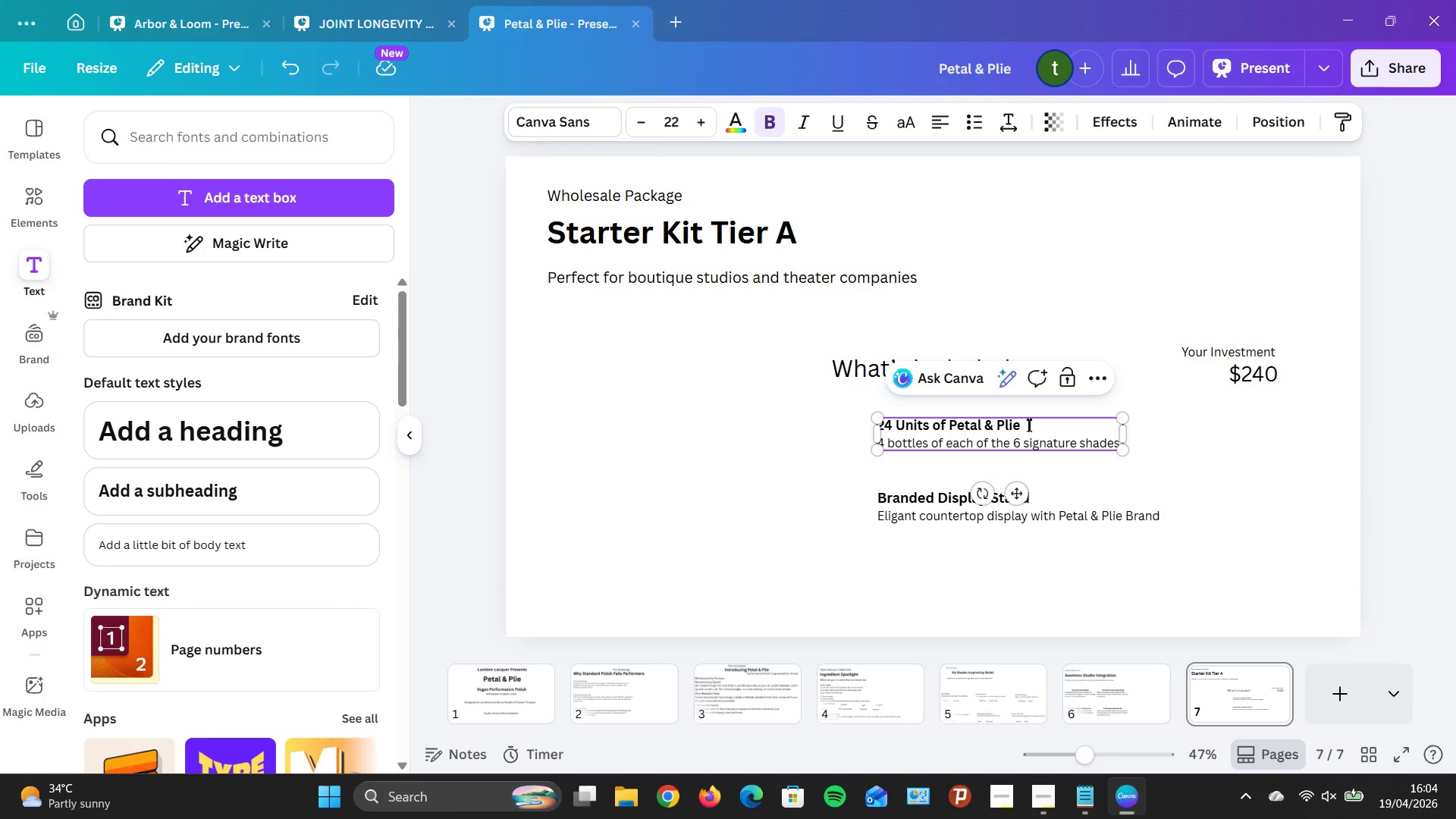 
left_click_drag(start_coordinate=[1028, 425], to_coordinate=[883, 431])
 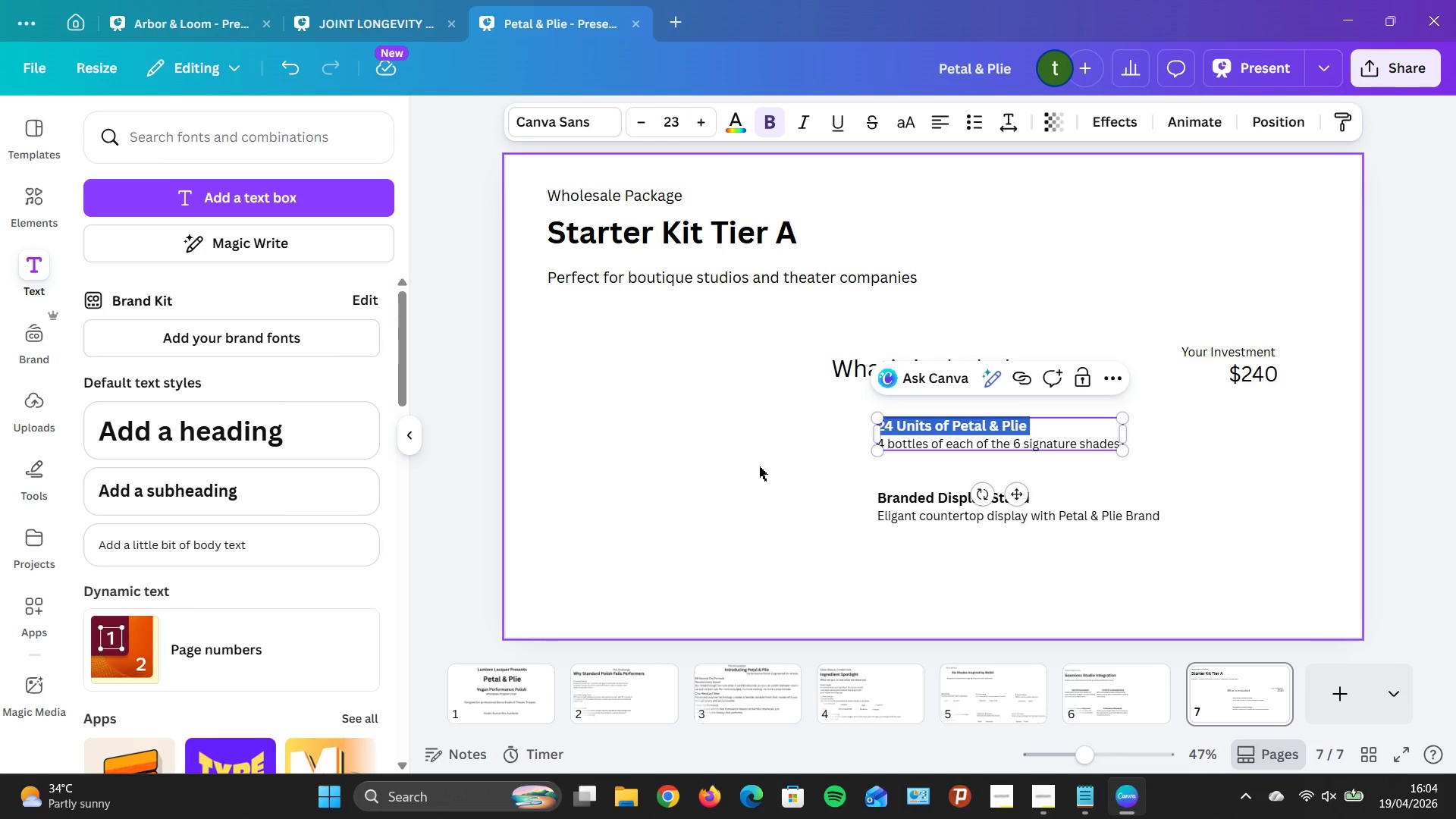 
wait(5.83)
 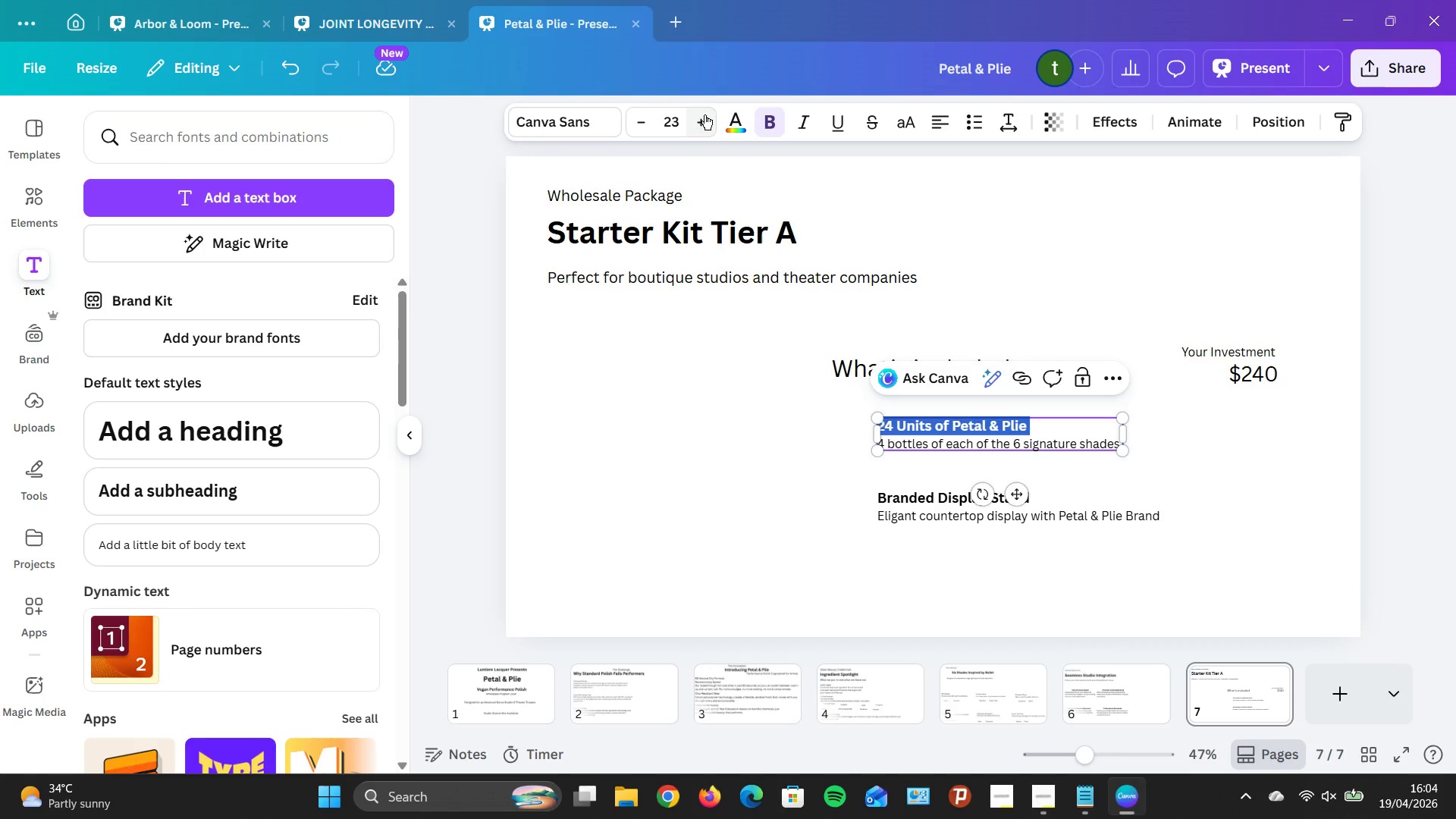 
left_click([760, 466])
 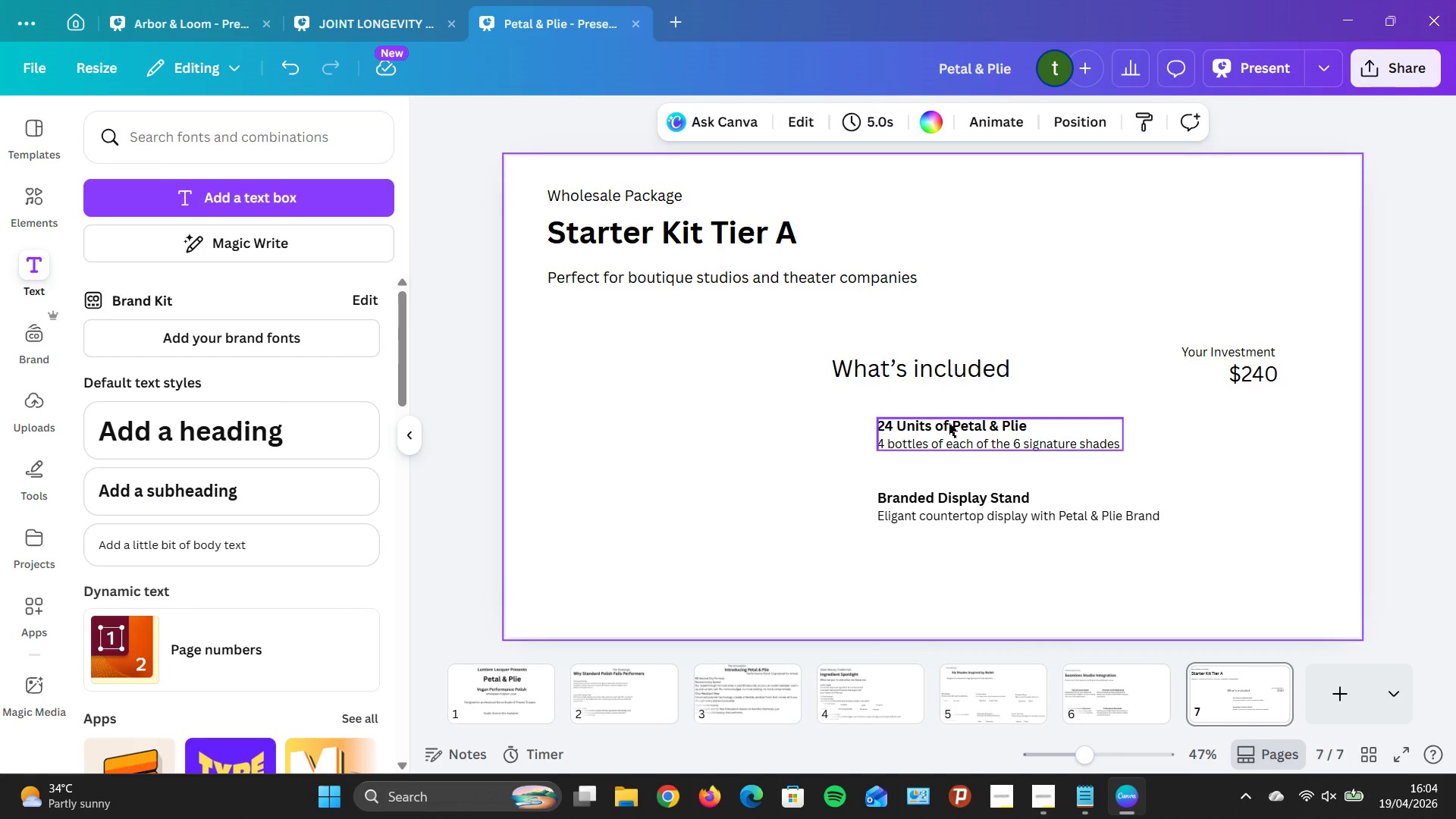 
double_click([949, 423])
 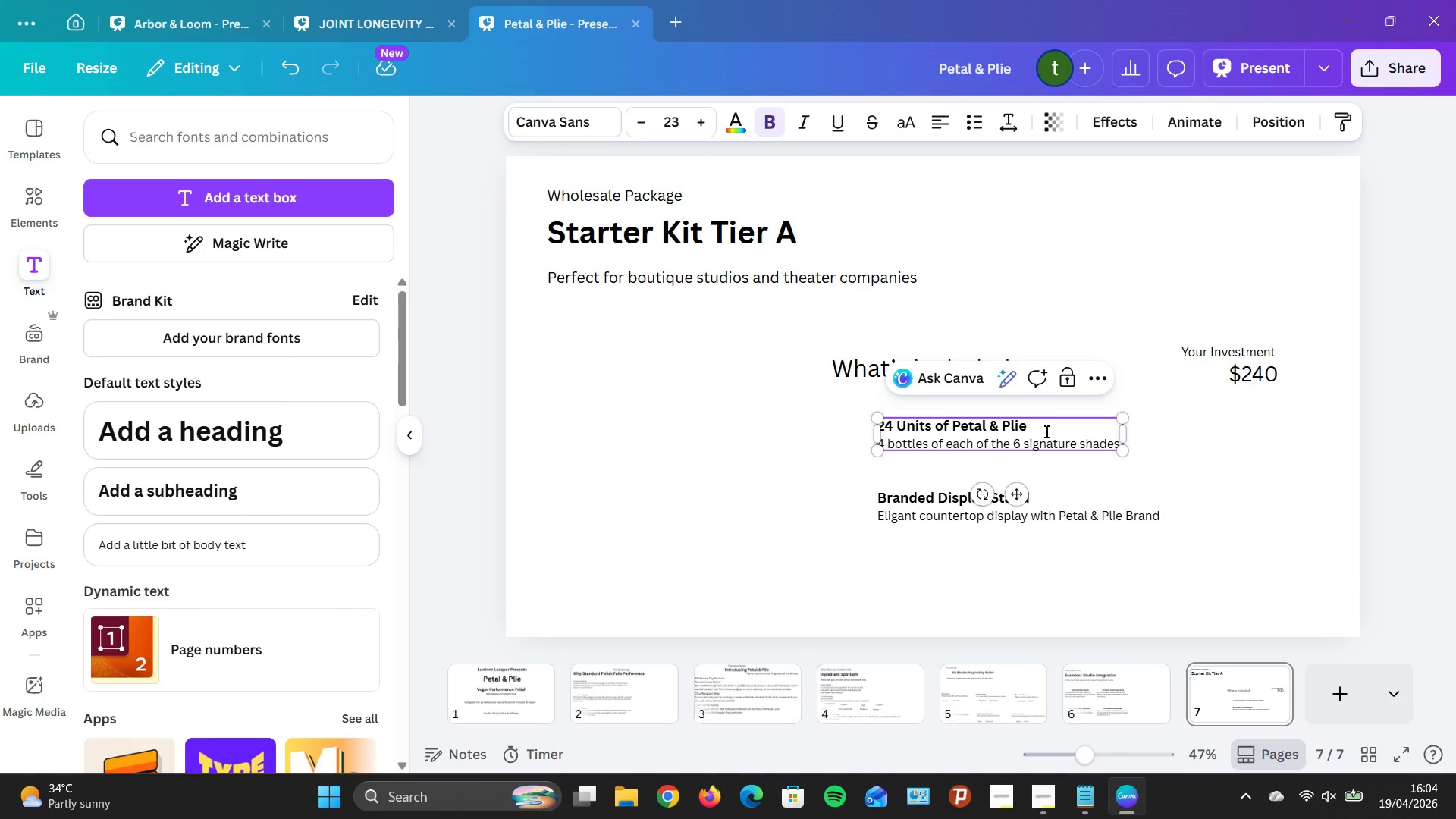 
left_click_drag(start_coordinate=[1046, 431], to_coordinate=[866, 428])
 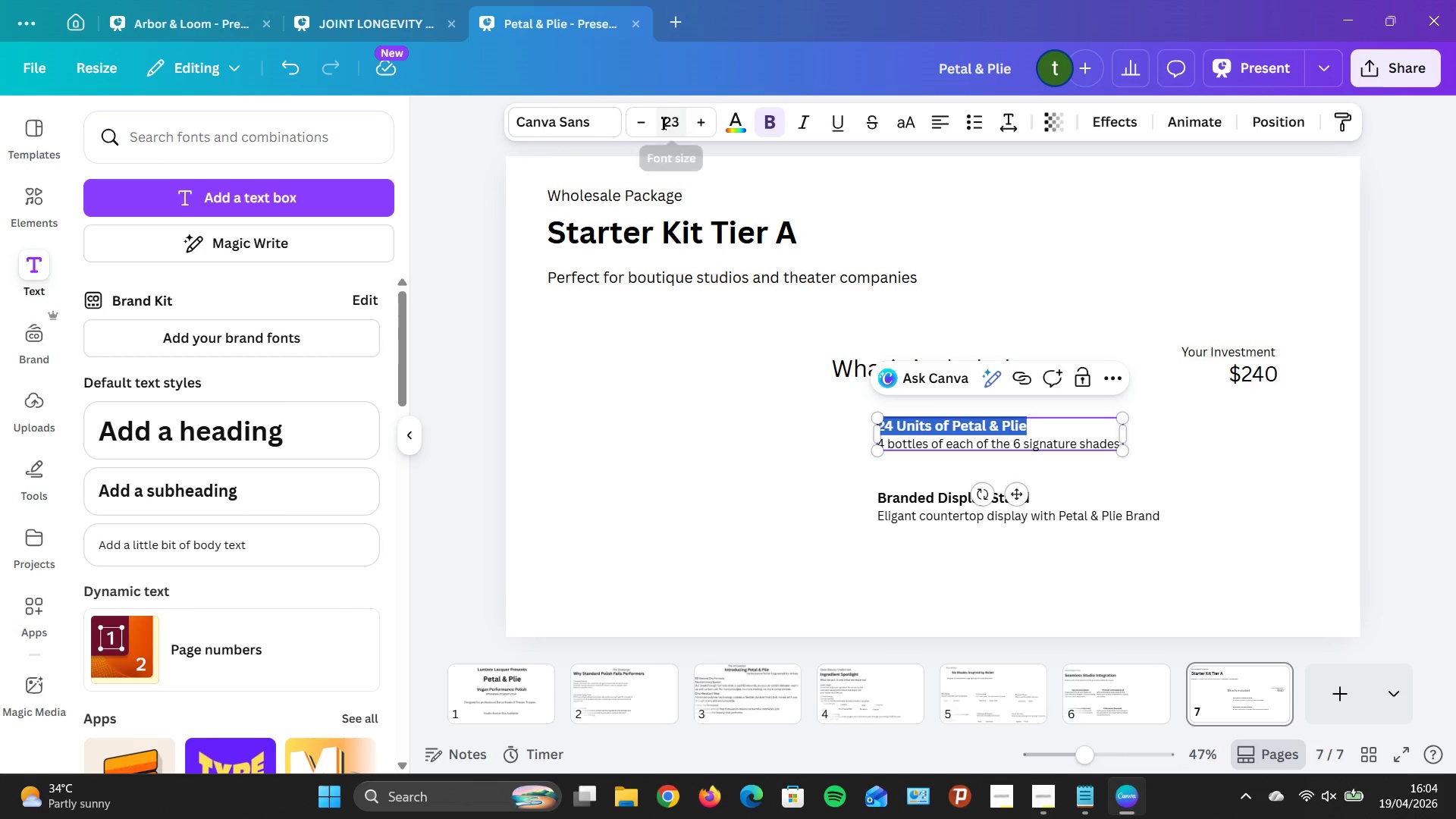 
left_click([642, 124])
 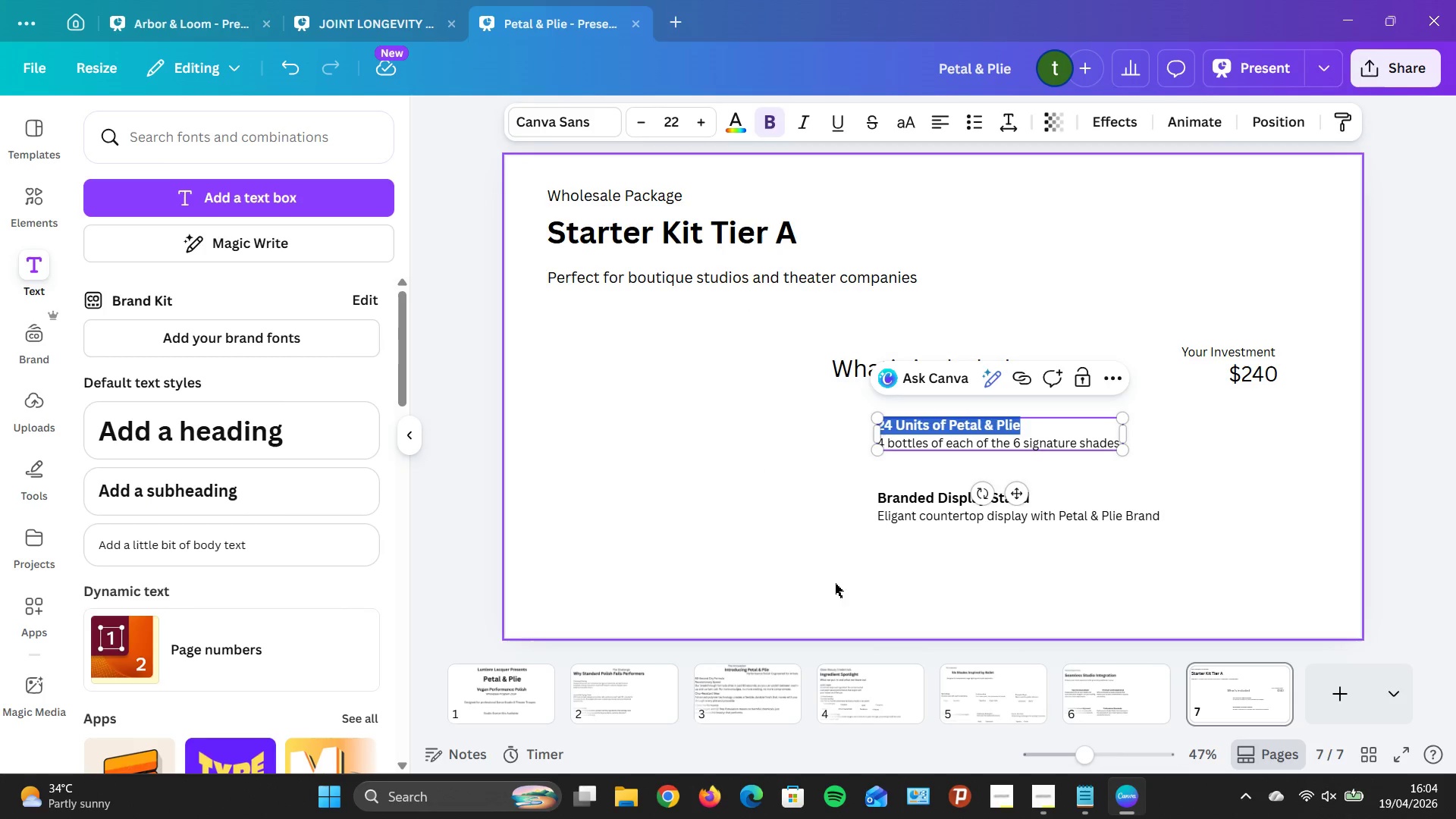 
left_click([830, 583])
 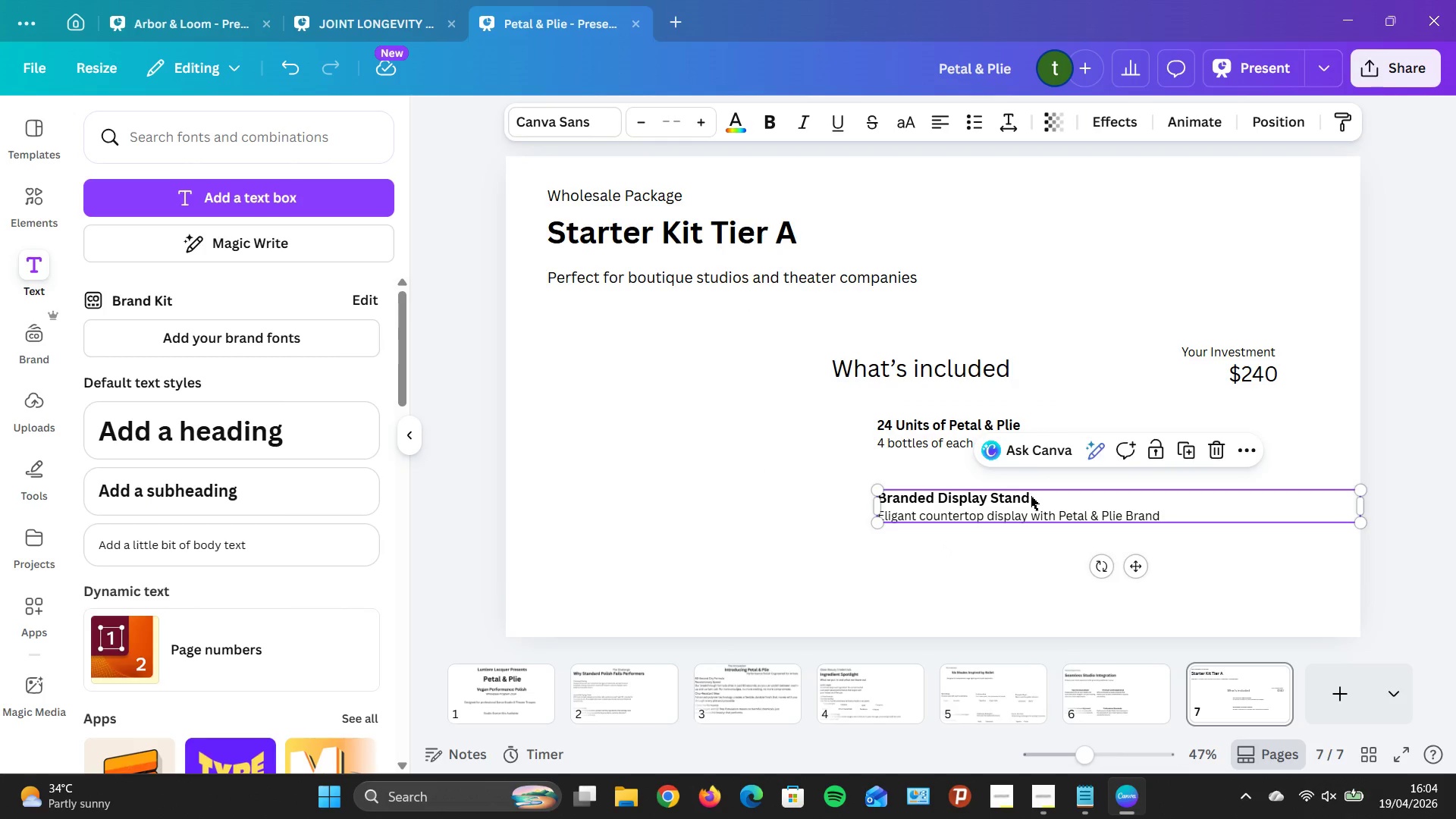 
double_click([1031, 496])
 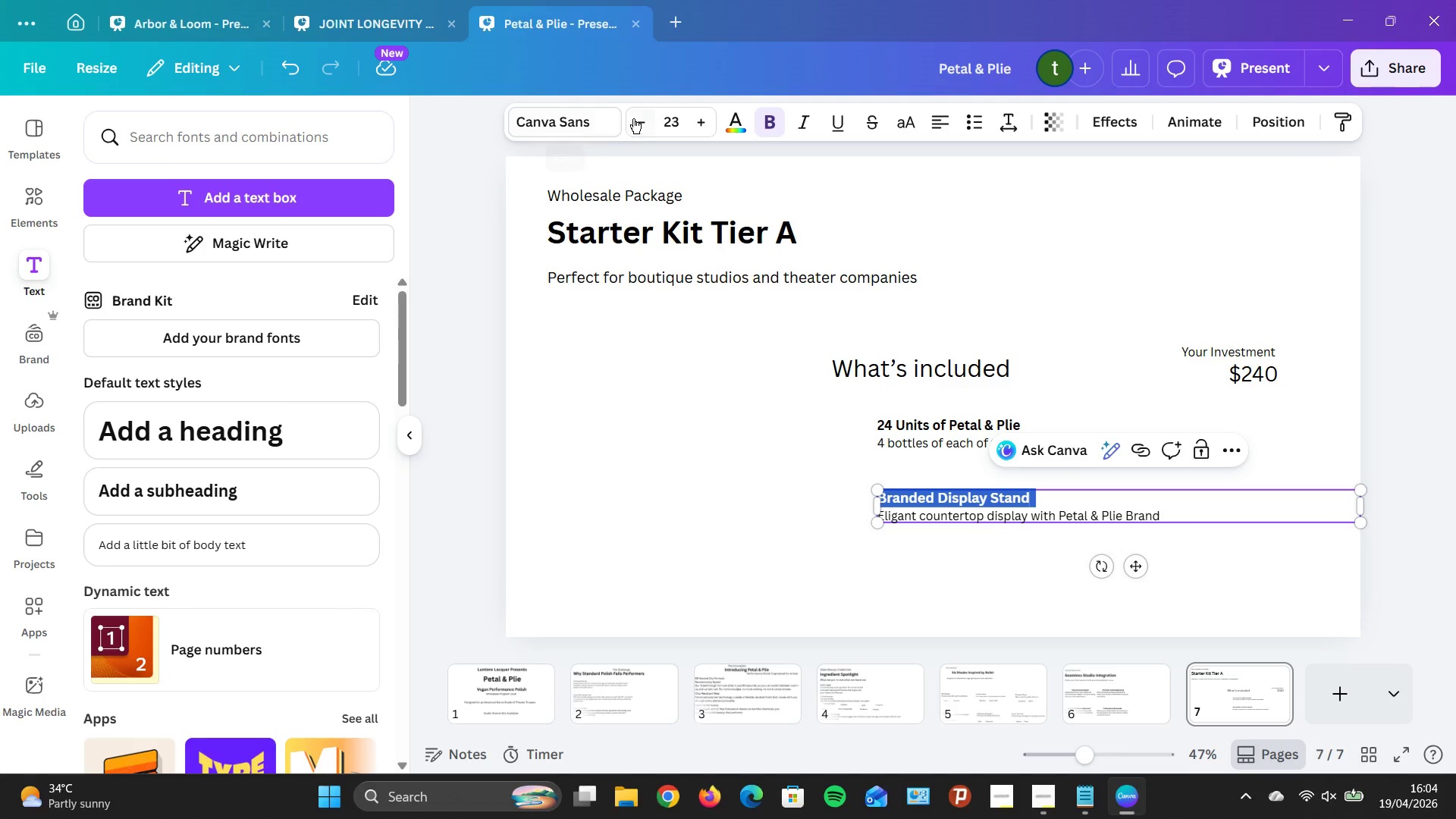 
left_click([636, 118])
 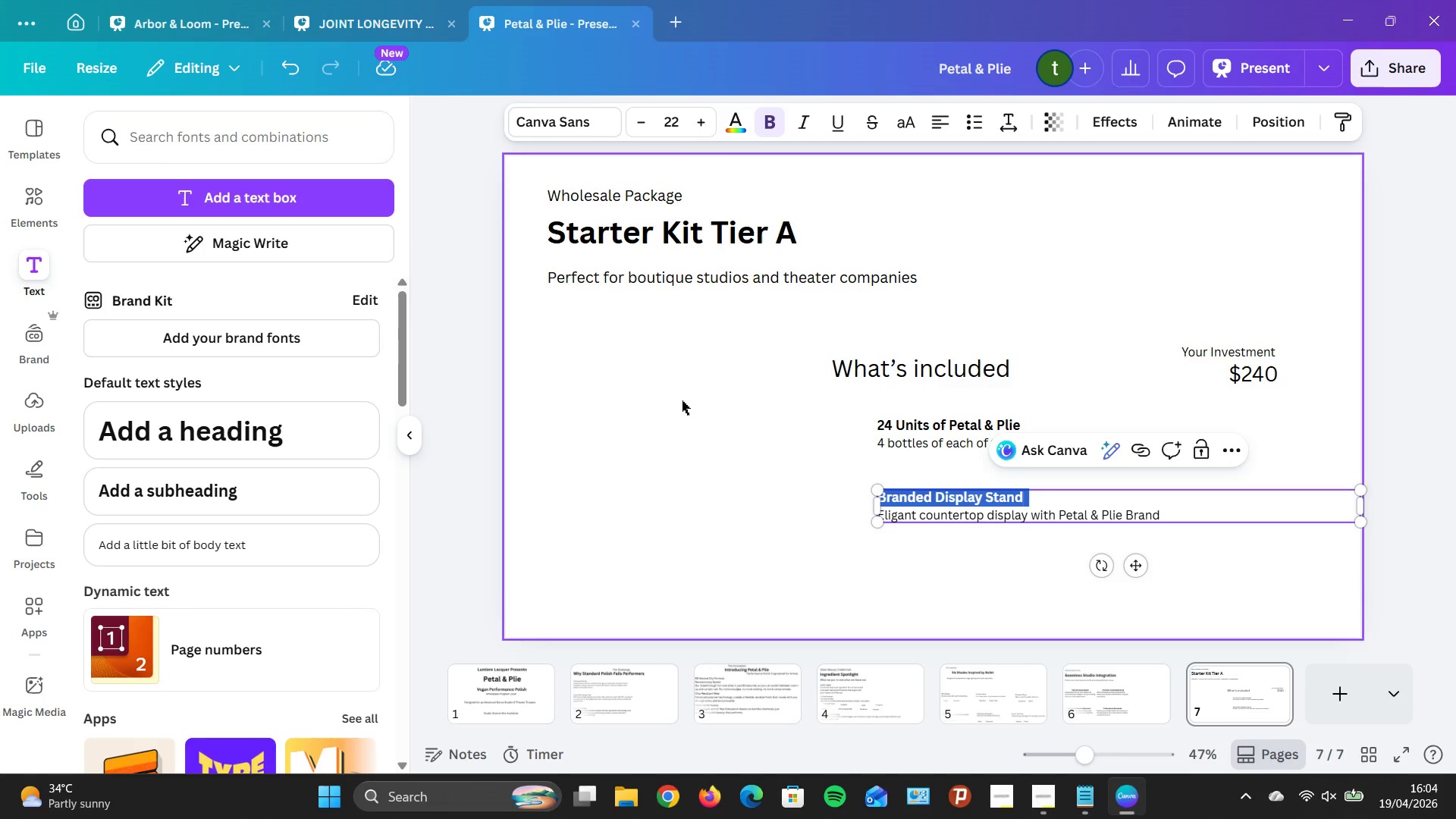 
left_click([682, 423])
 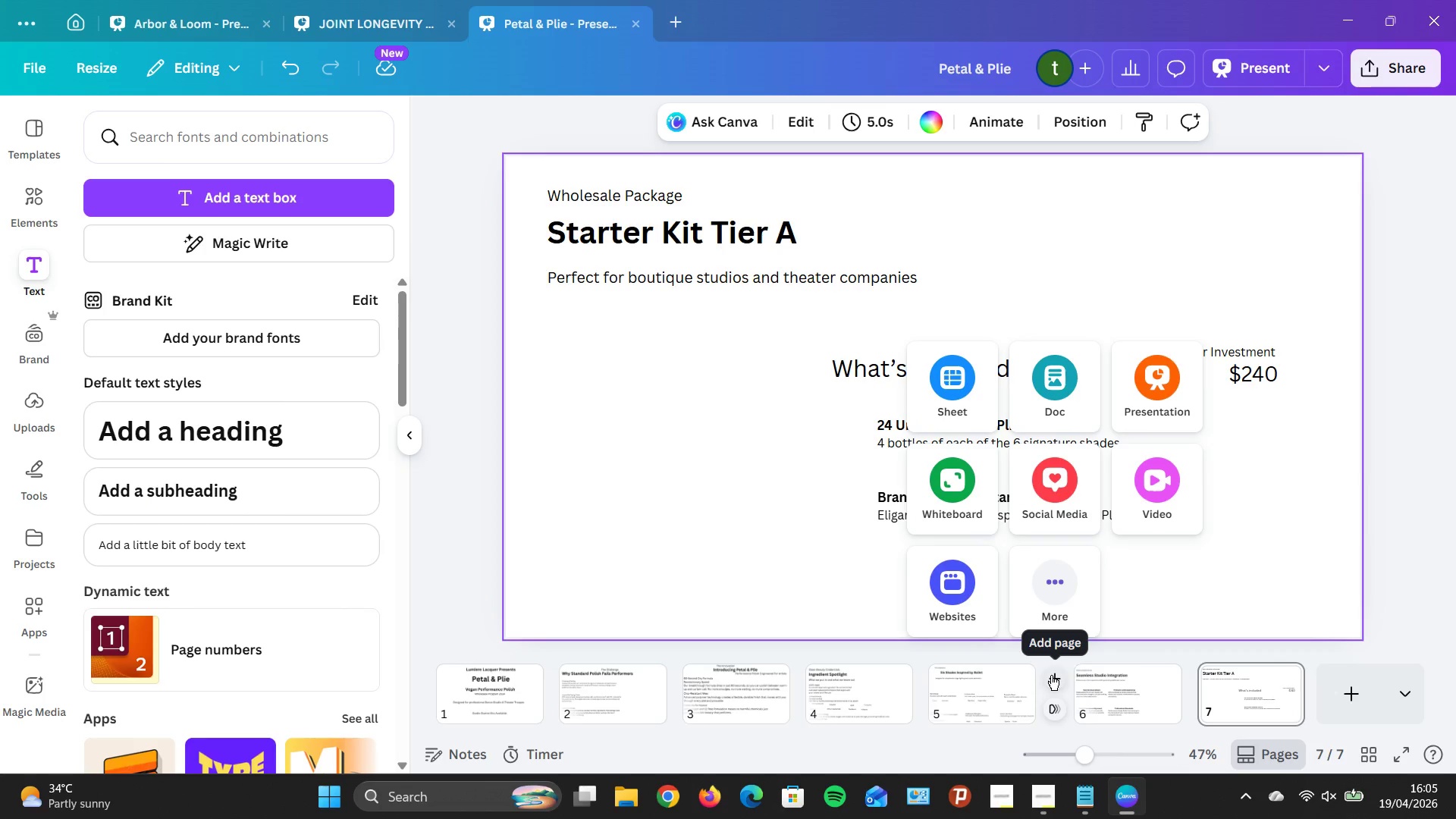 
left_click([701, 438])
 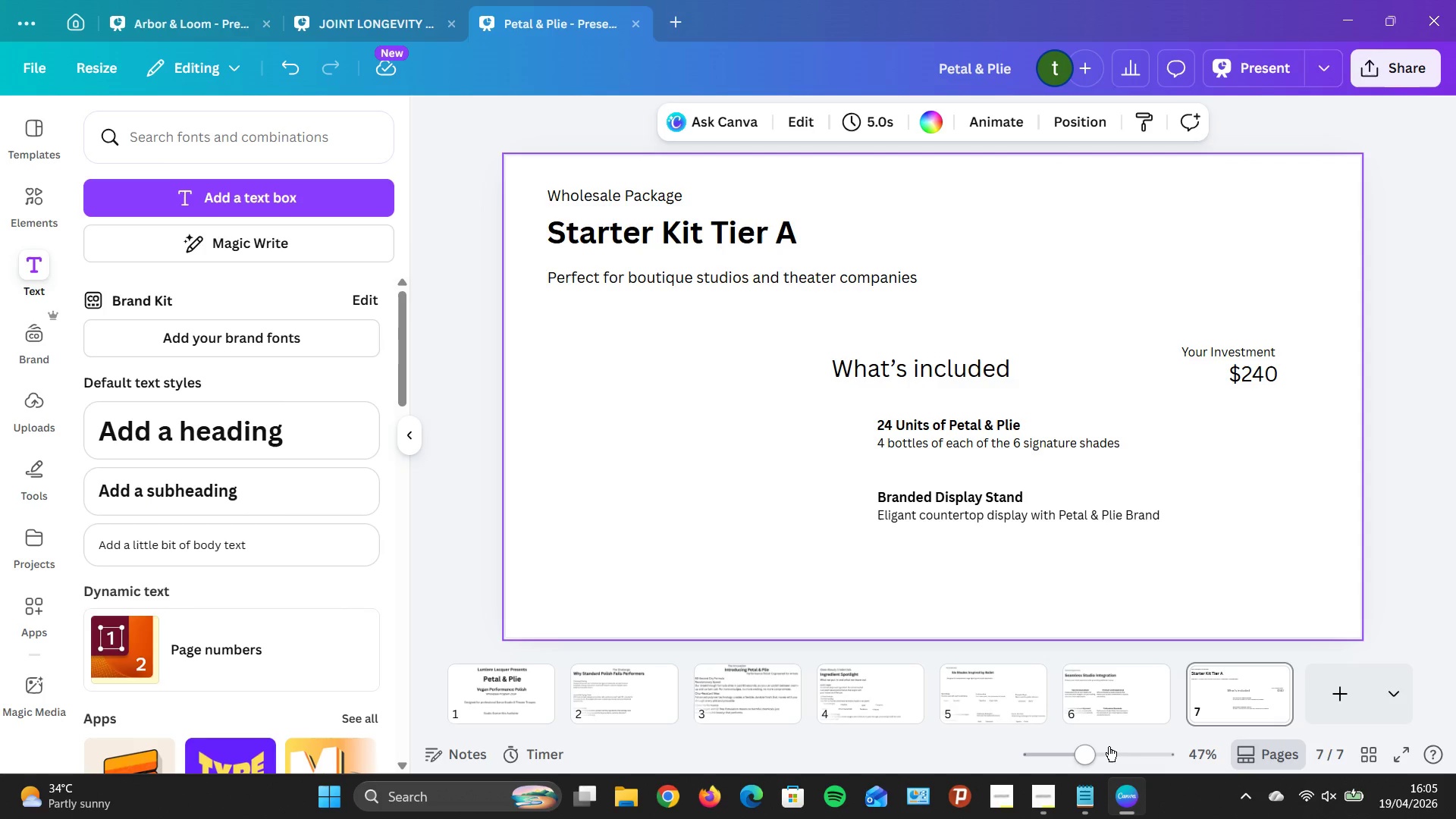 
wait(26.81)
 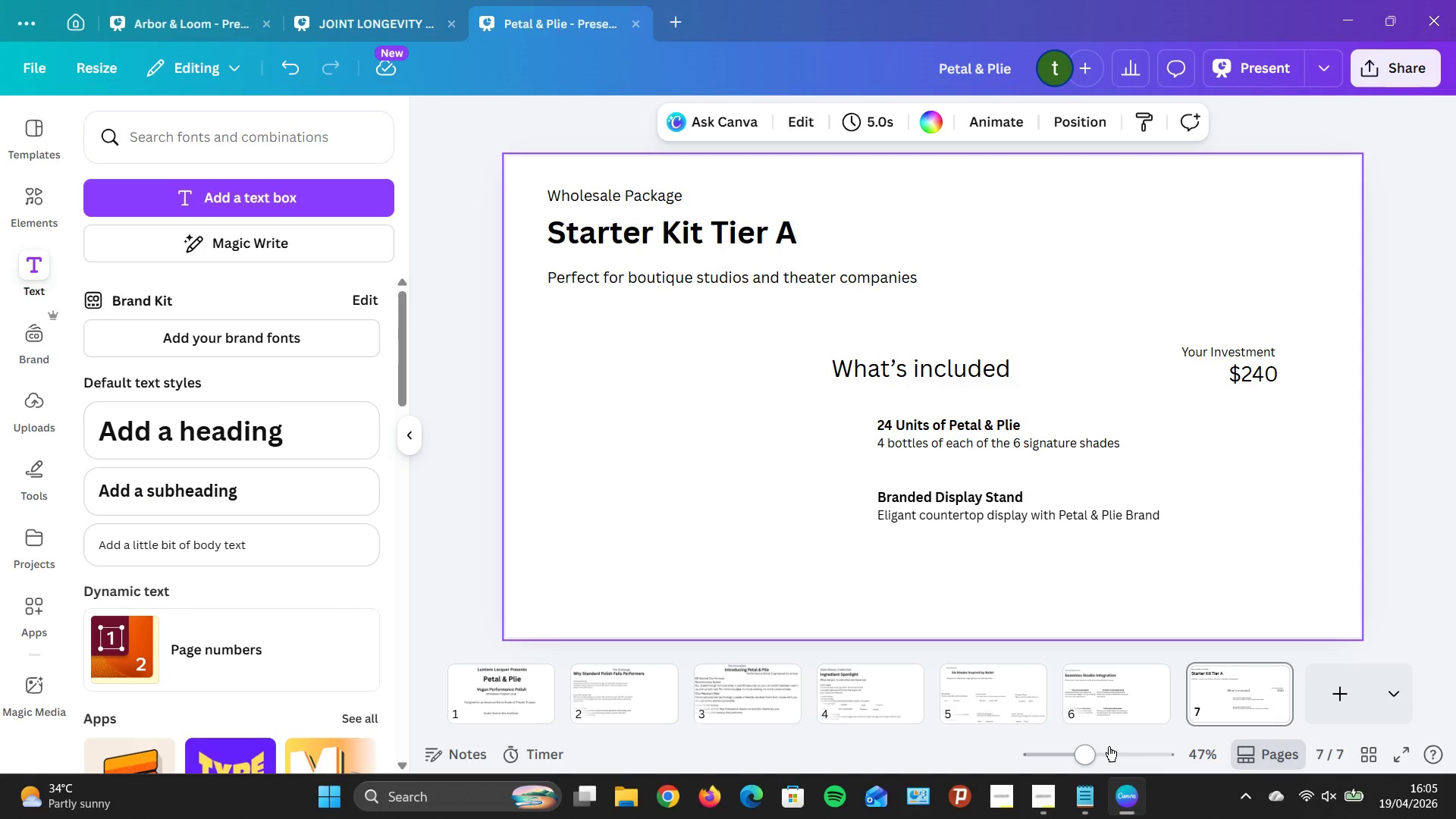 
left_click_drag(start_coordinate=[808, 314], to_coordinate=[1304, 537])
 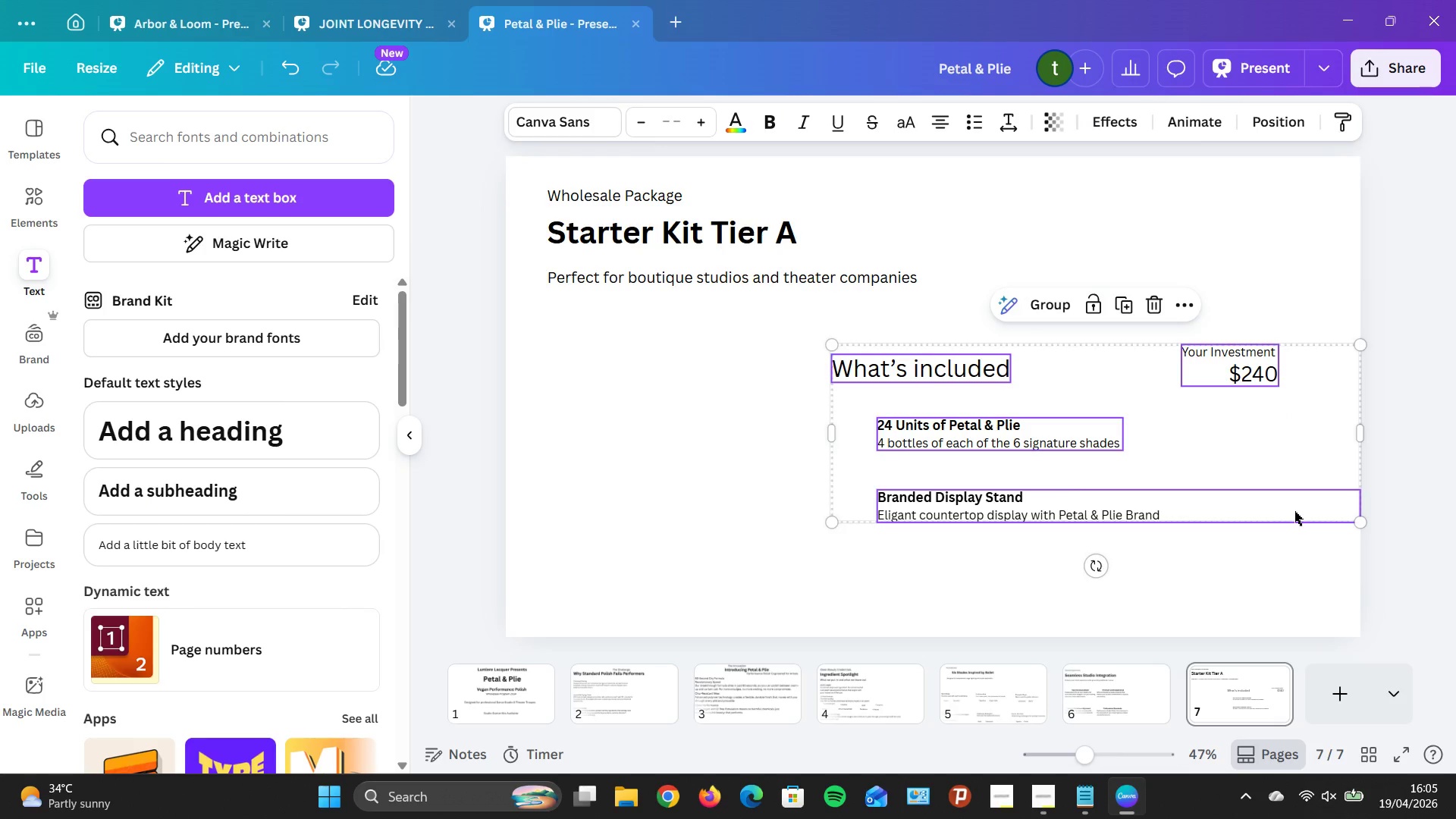 
hold_key(key=ArrowUp, duration=1.52)
 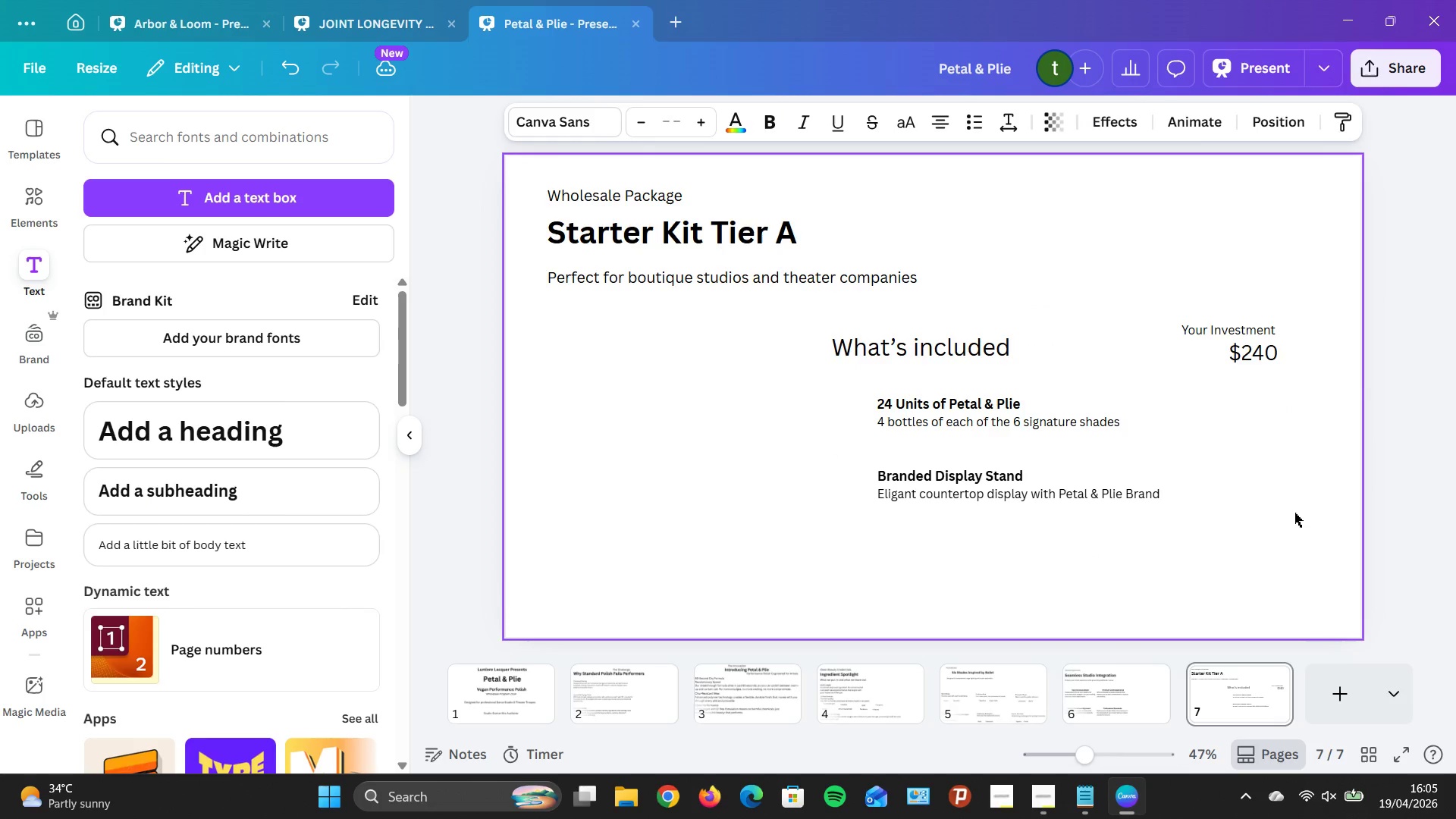 
hold_key(key=ArrowUp, duration=0.45)
 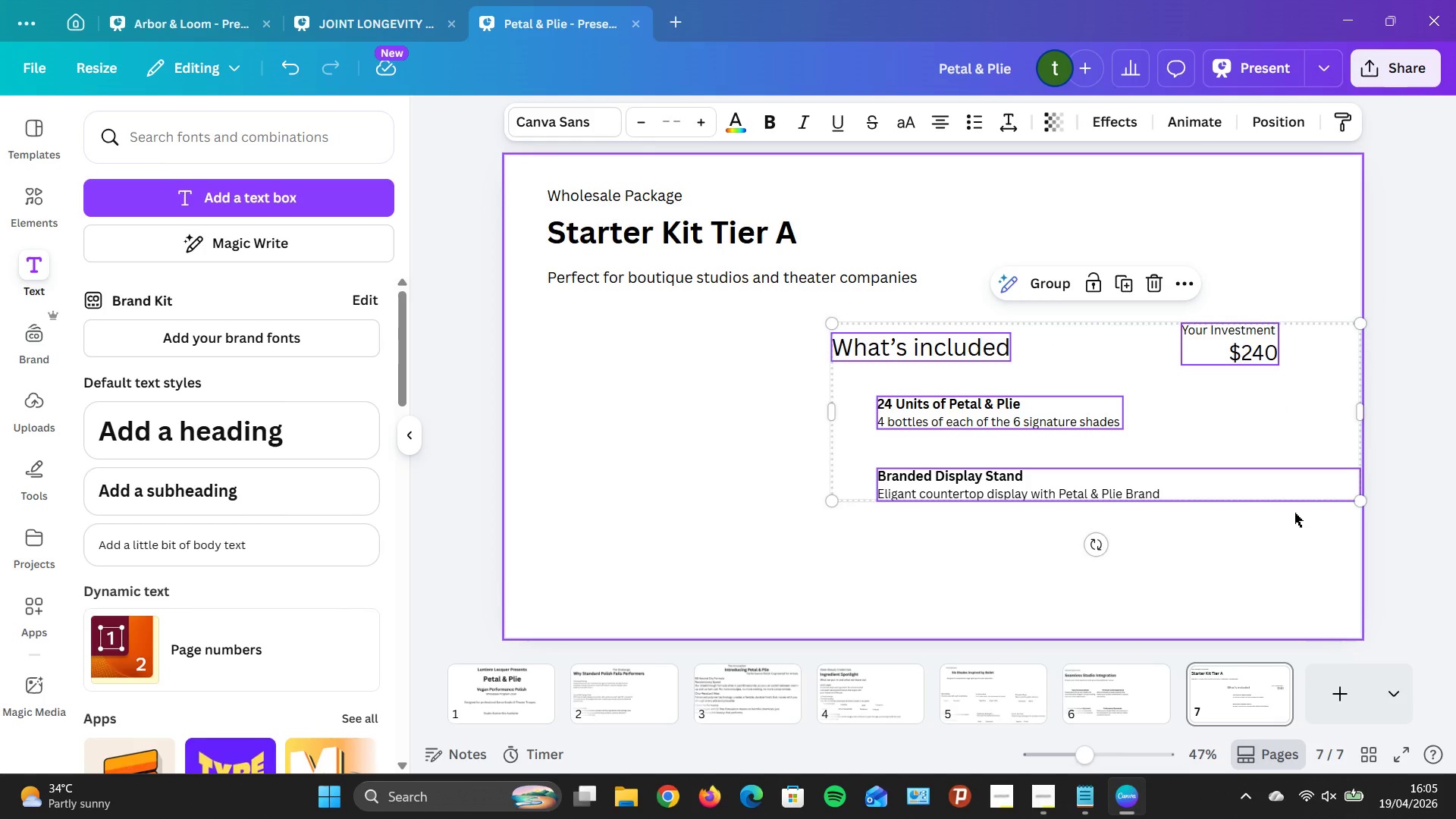 
right_click([1294, 513])
 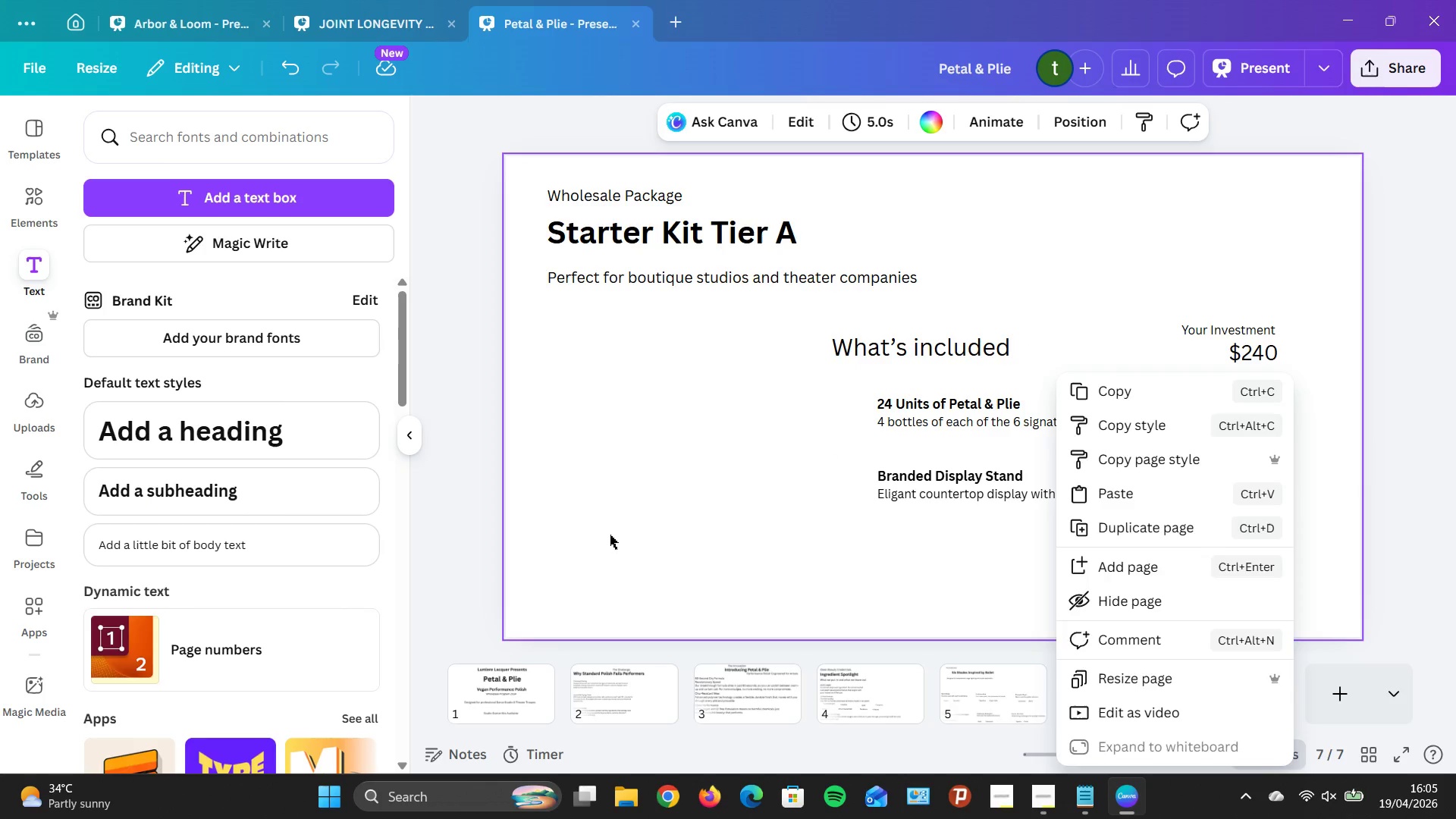 
left_click([610, 535])
 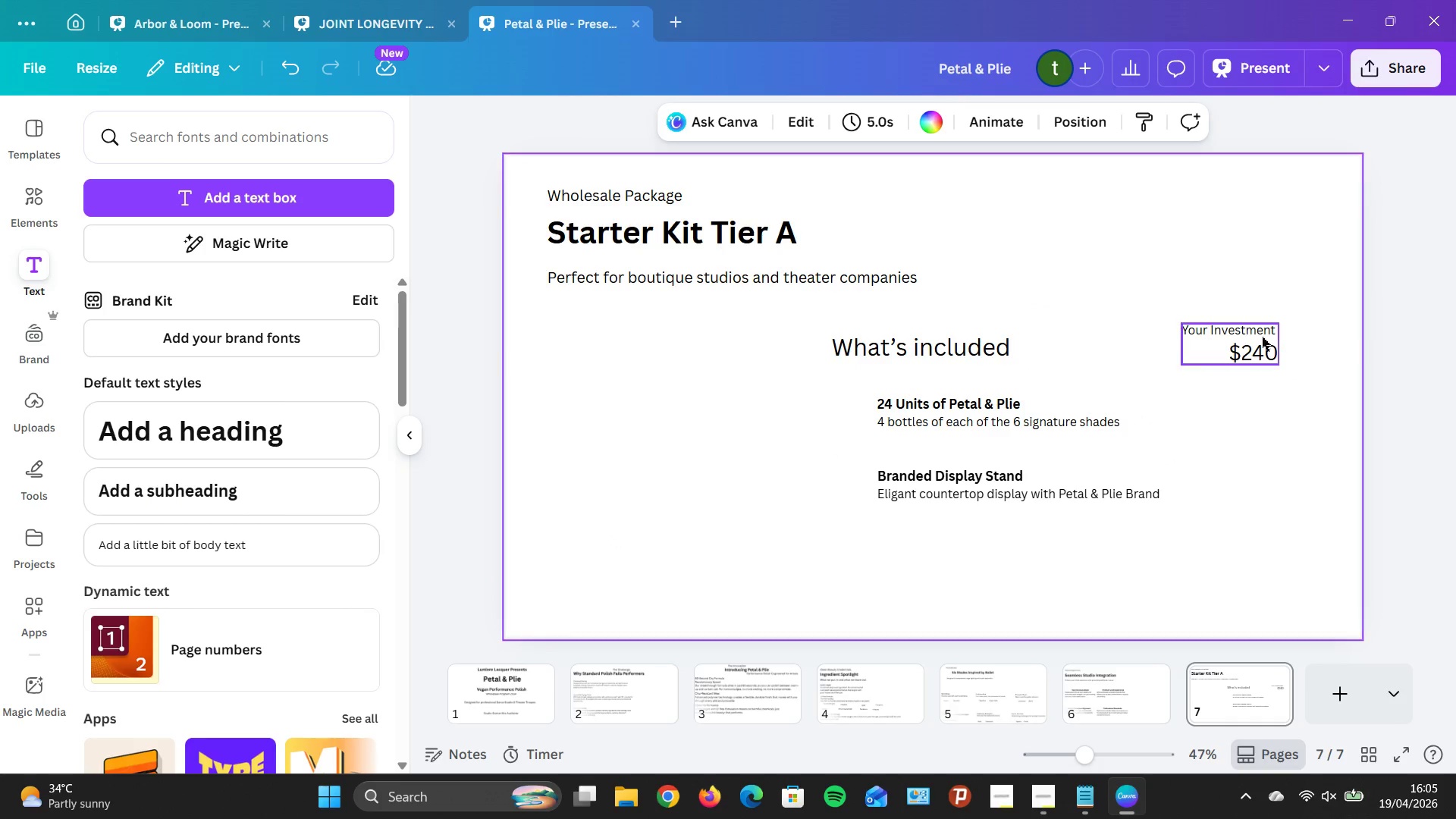 
left_click_drag(start_coordinate=[1258, 337], to_coordinate=[1255, 345])
 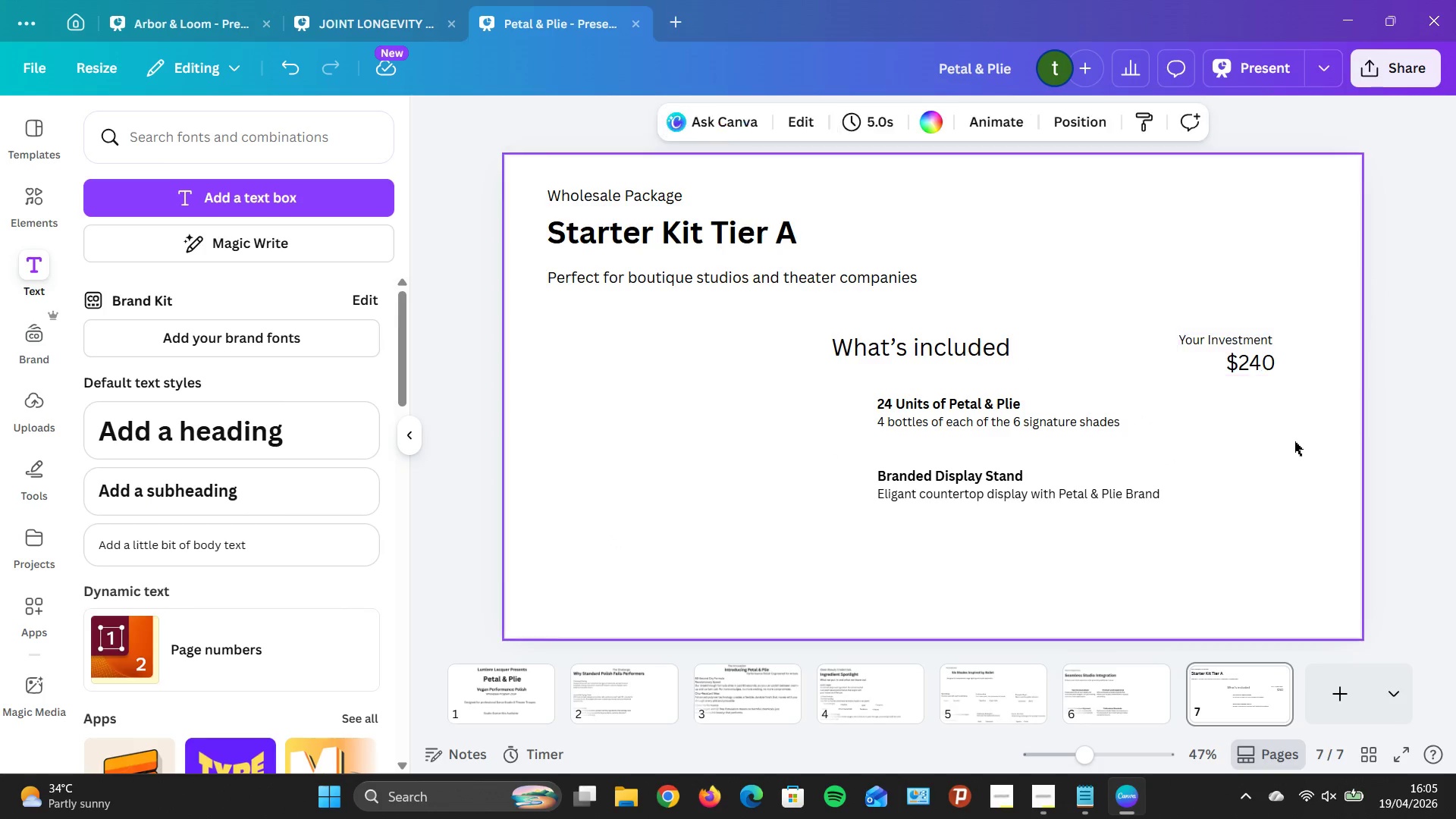 
left_click([1293, 442])
 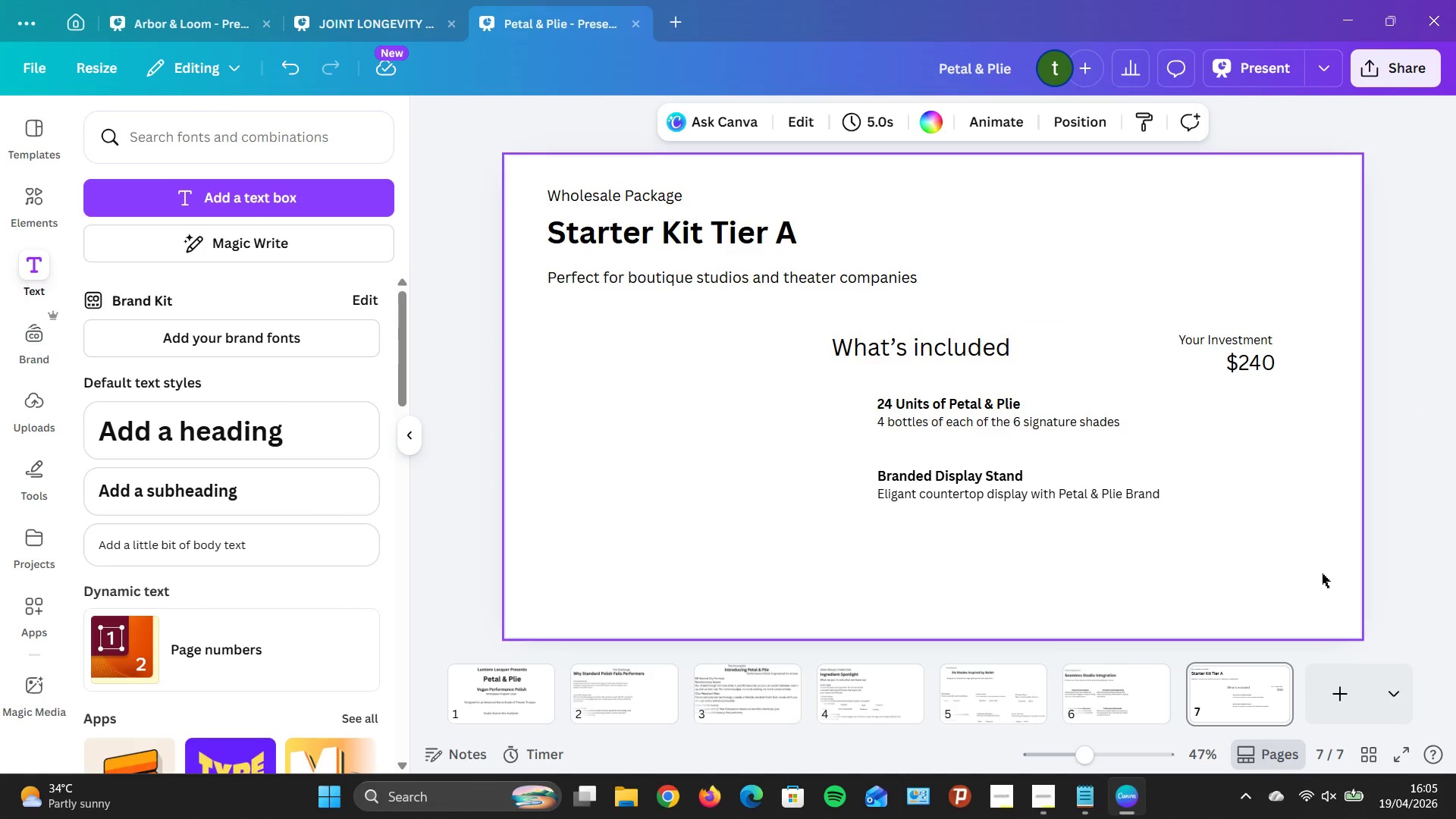 
left_click([1189, 545])
 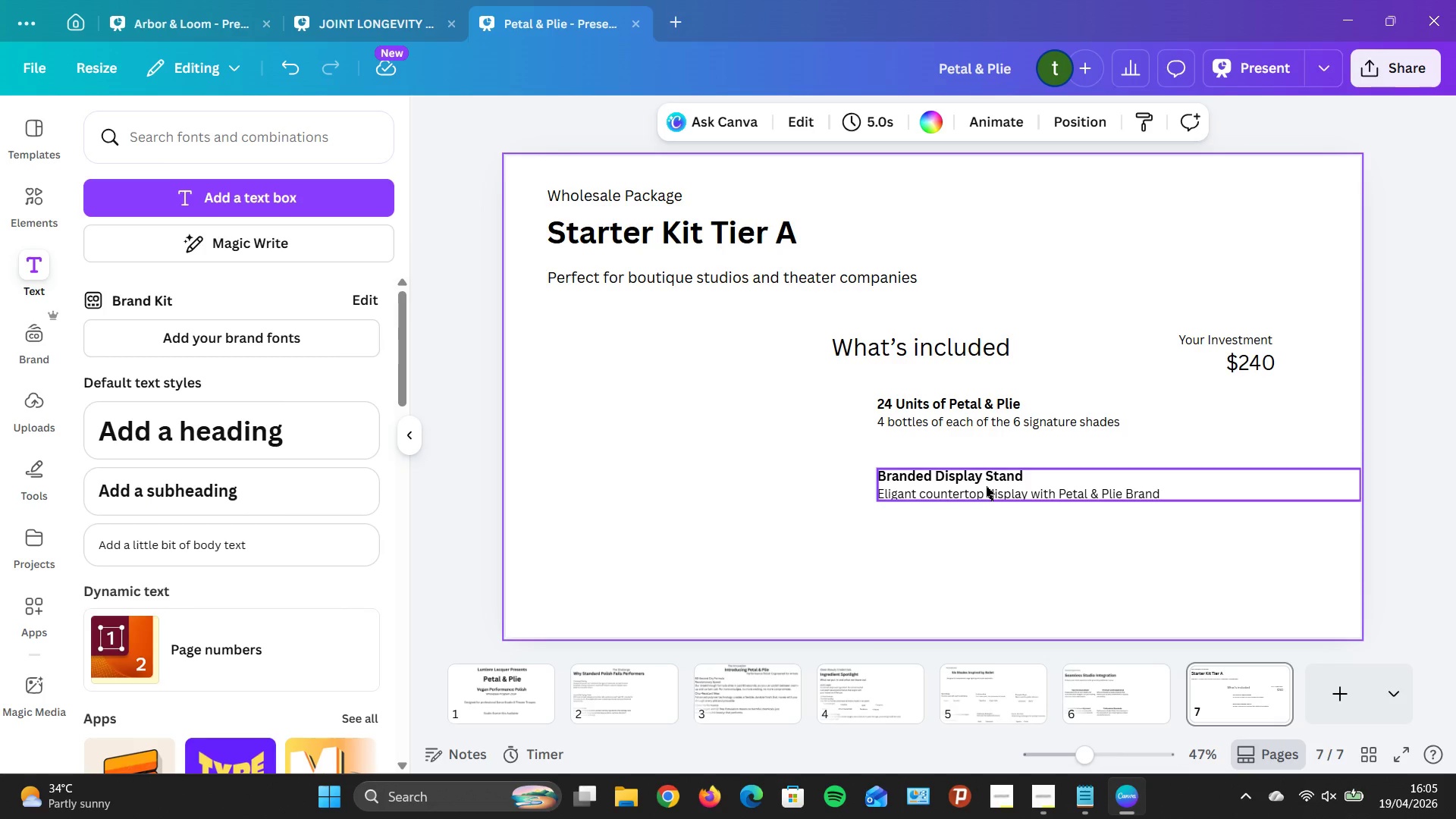 
wait(10.45)
 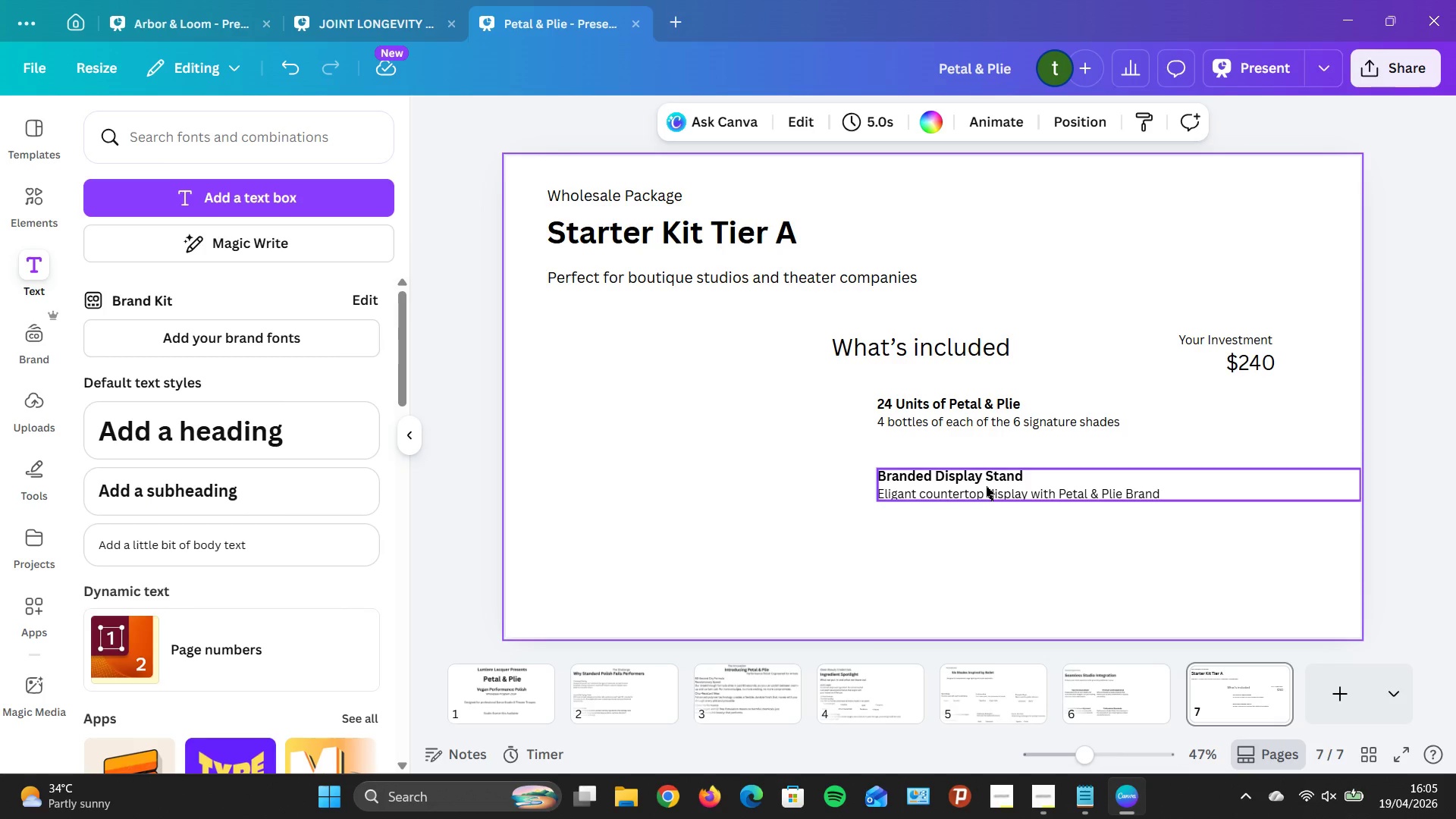 
left_click([869, 568])
 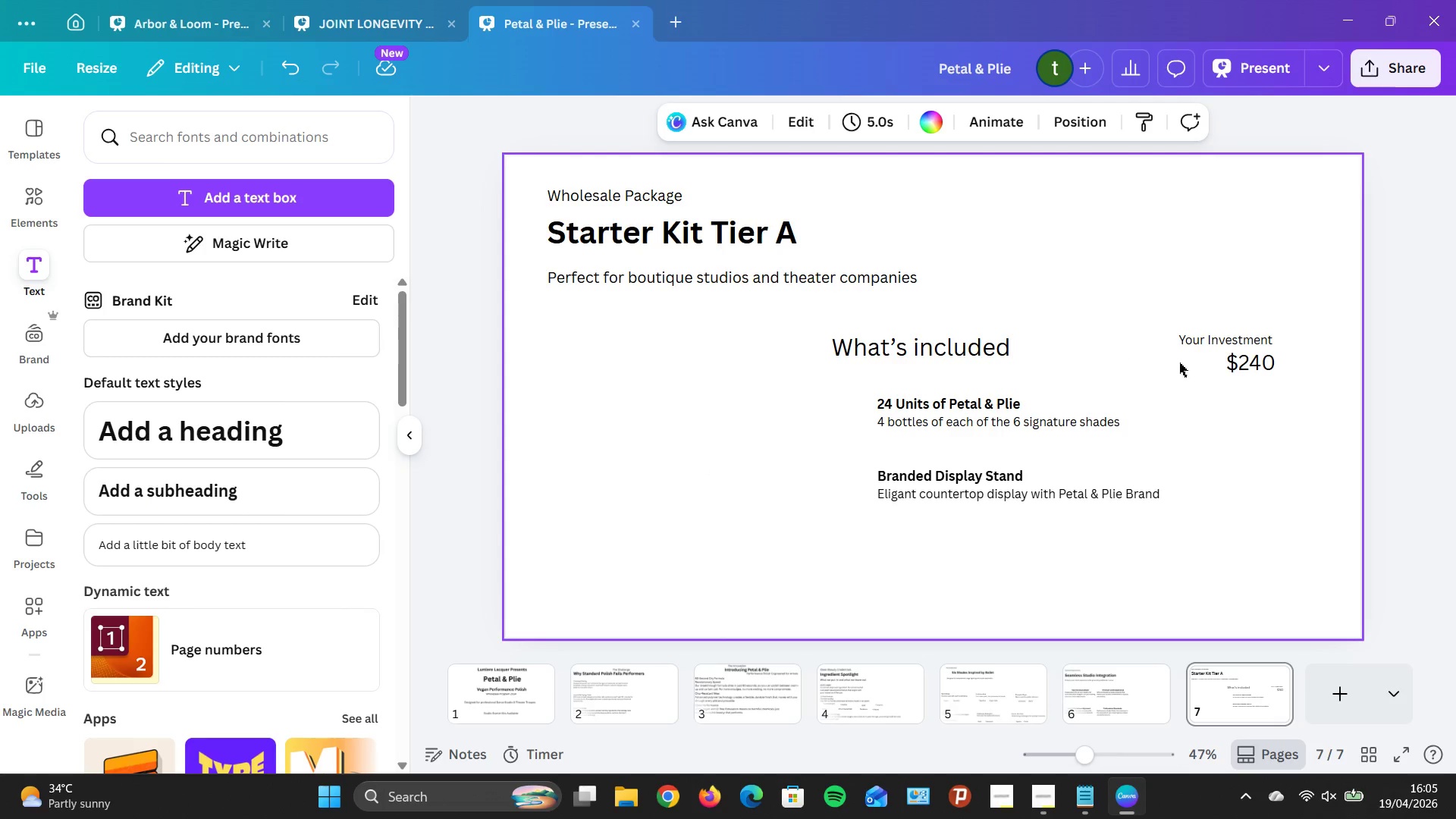 
double_click([1254, 354])
 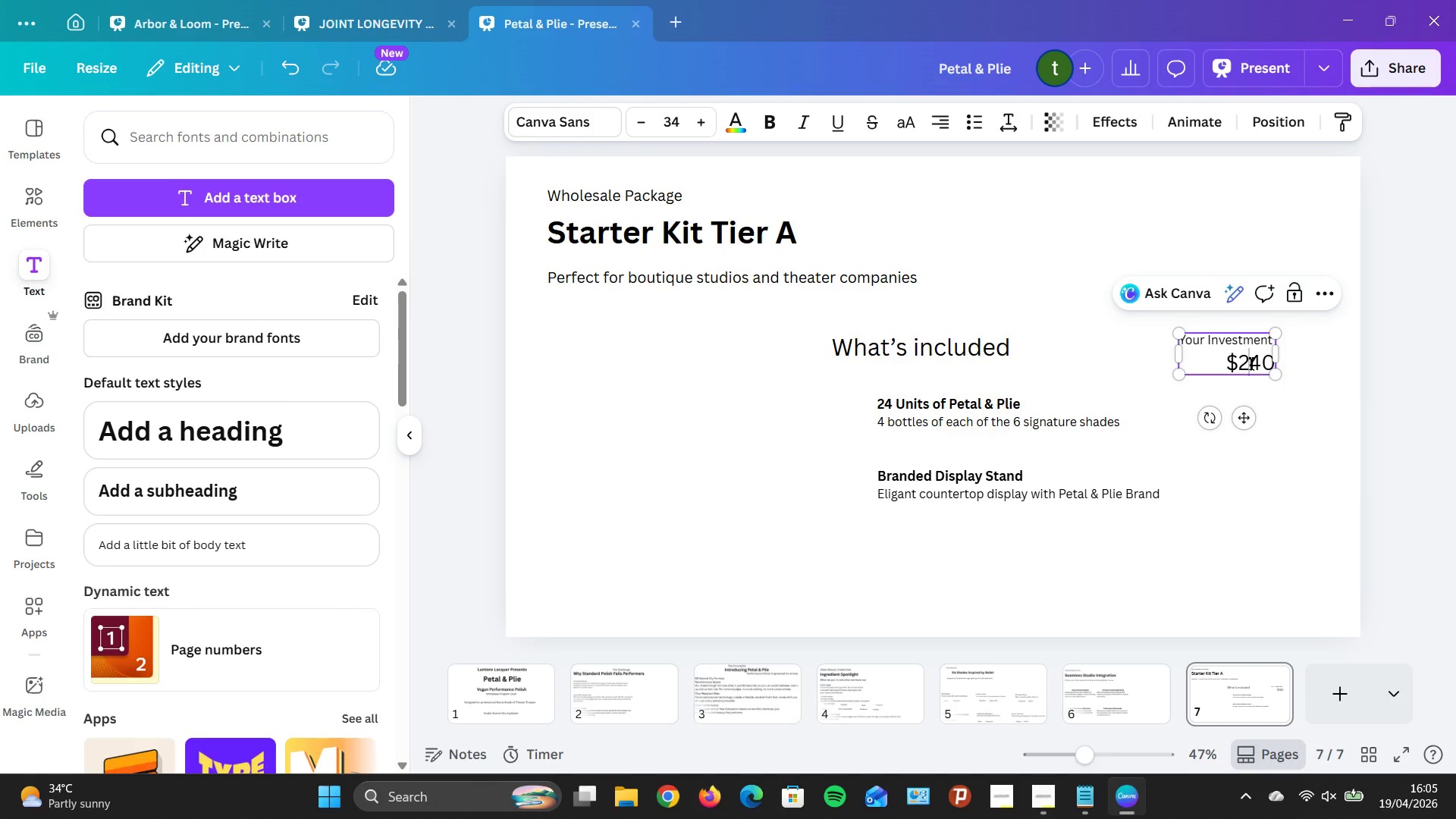 
left_click([1250, 363])
 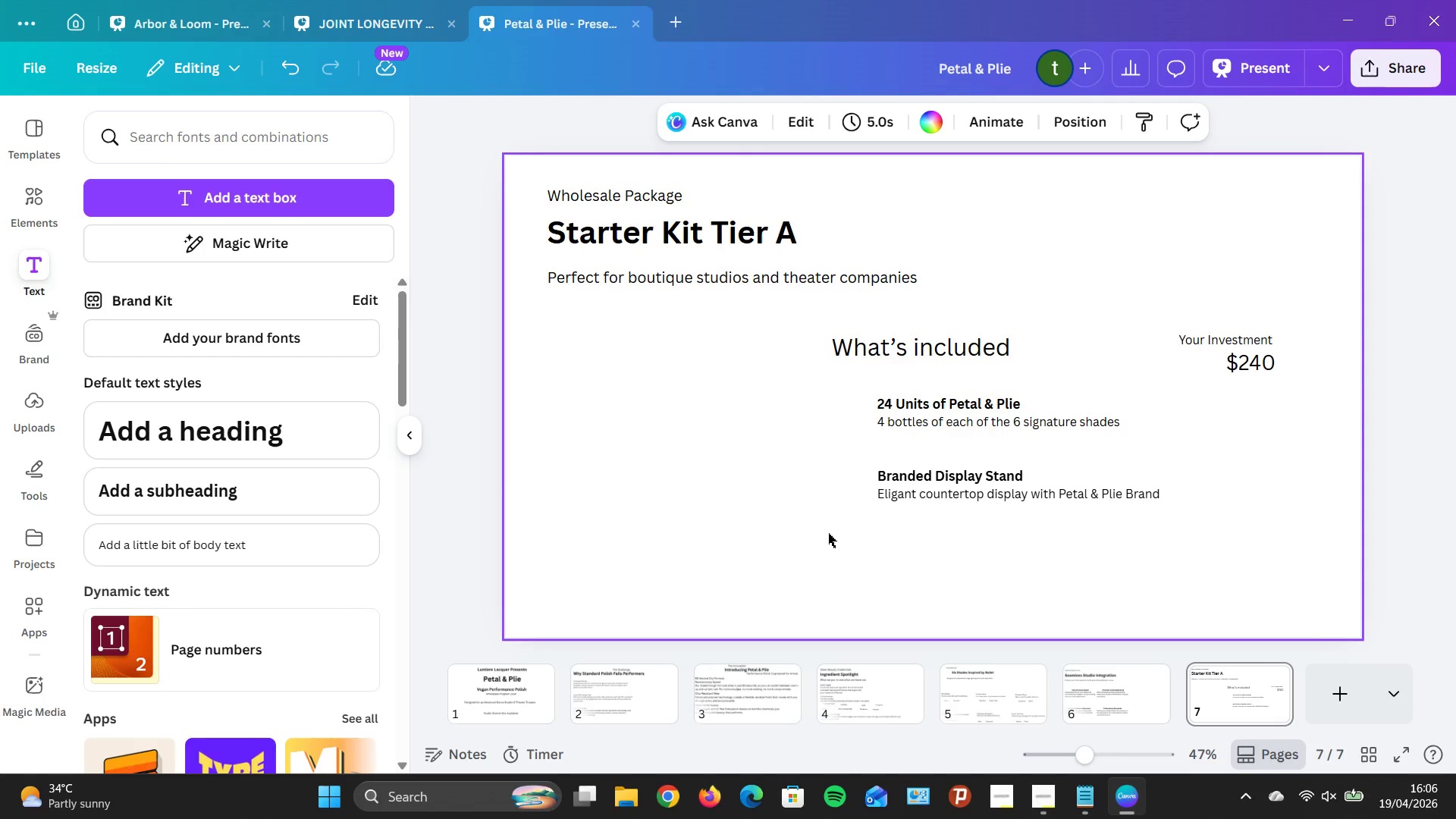 
wait(14.95)
 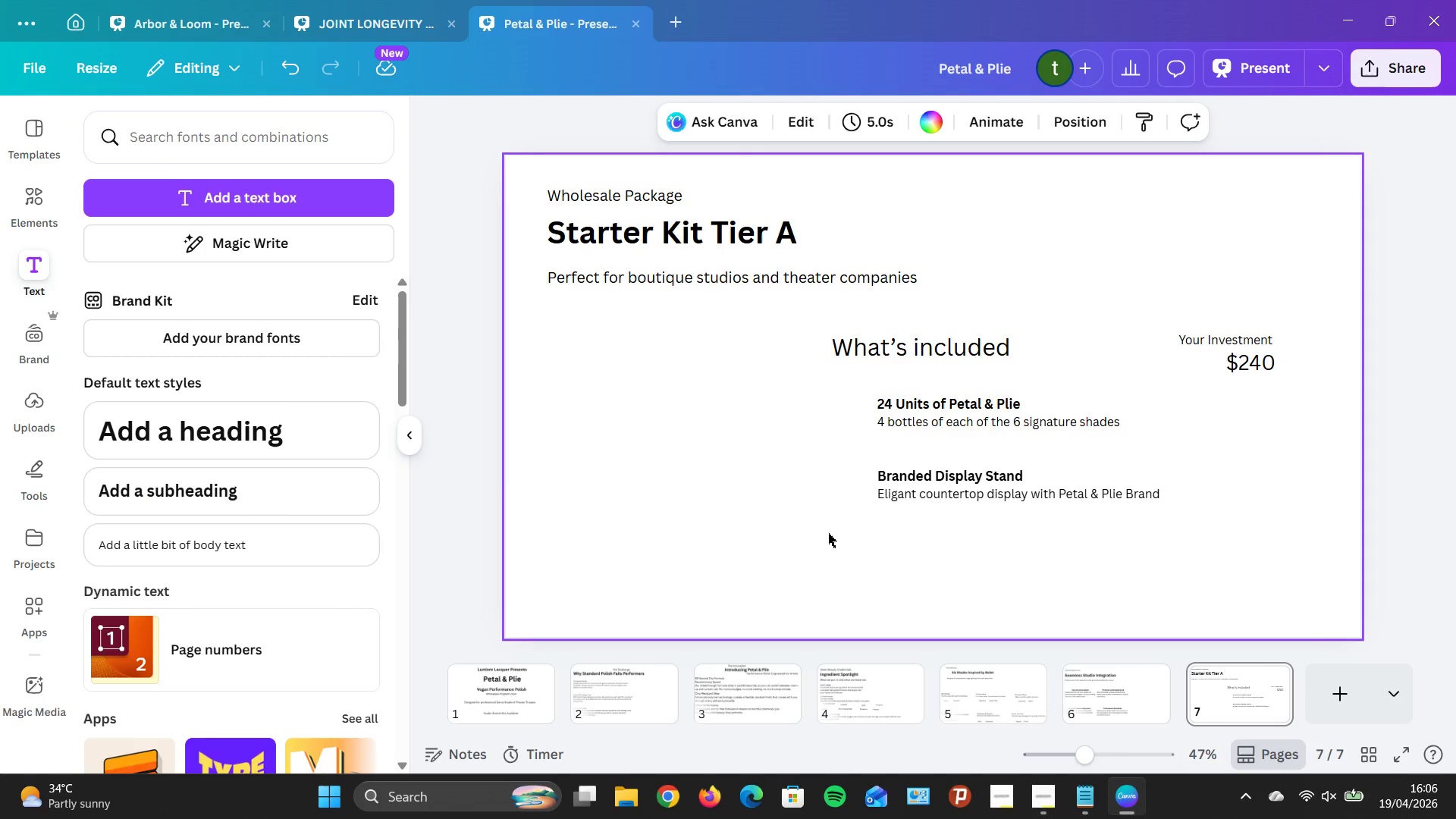 
left_click_drag(start_coordinate=[949, 458], to_coordinate=[825, 622])
 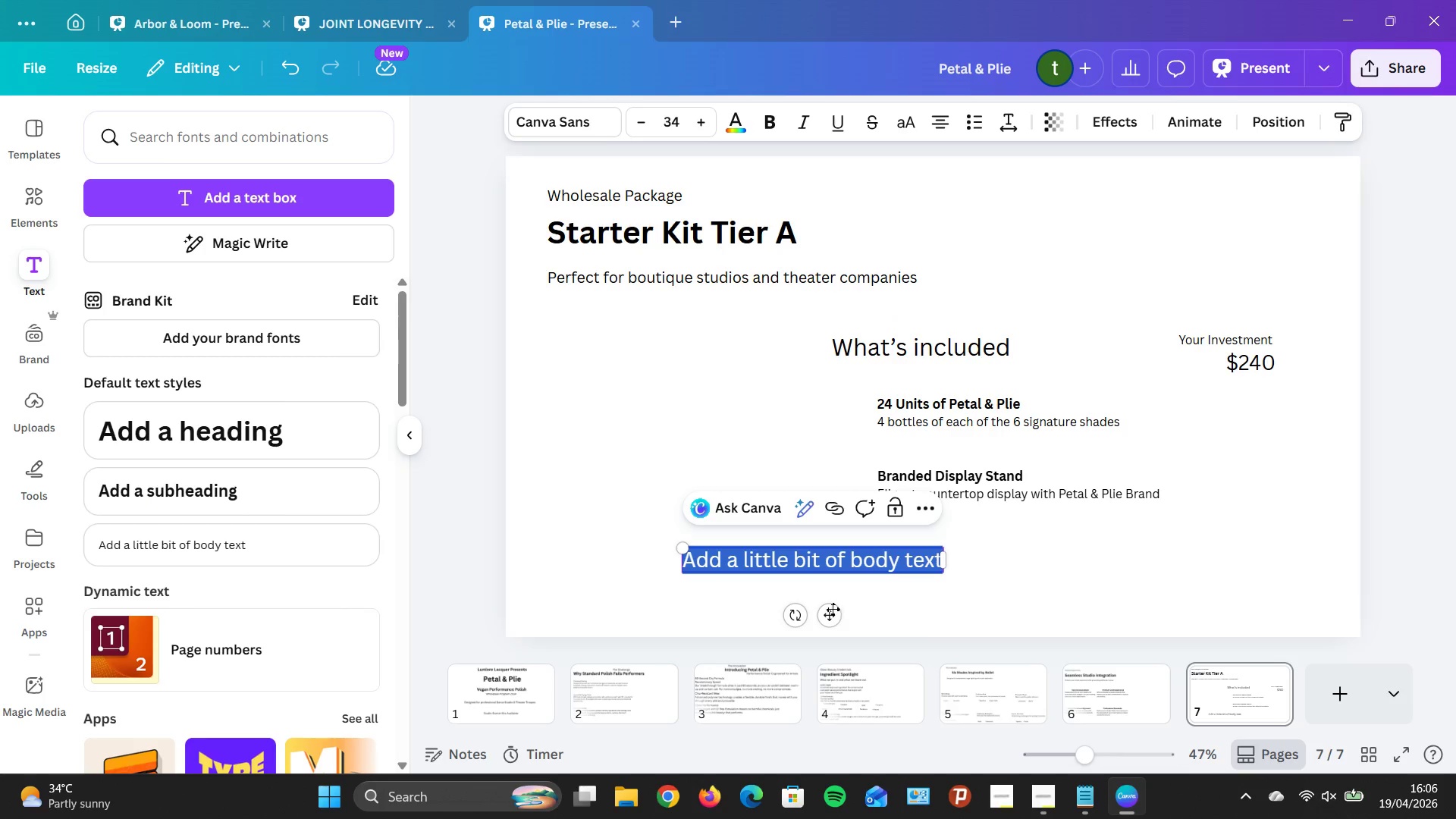 
left_click_drag(start_coordinate=[830, 612], to_coordinate=[838, 582])
 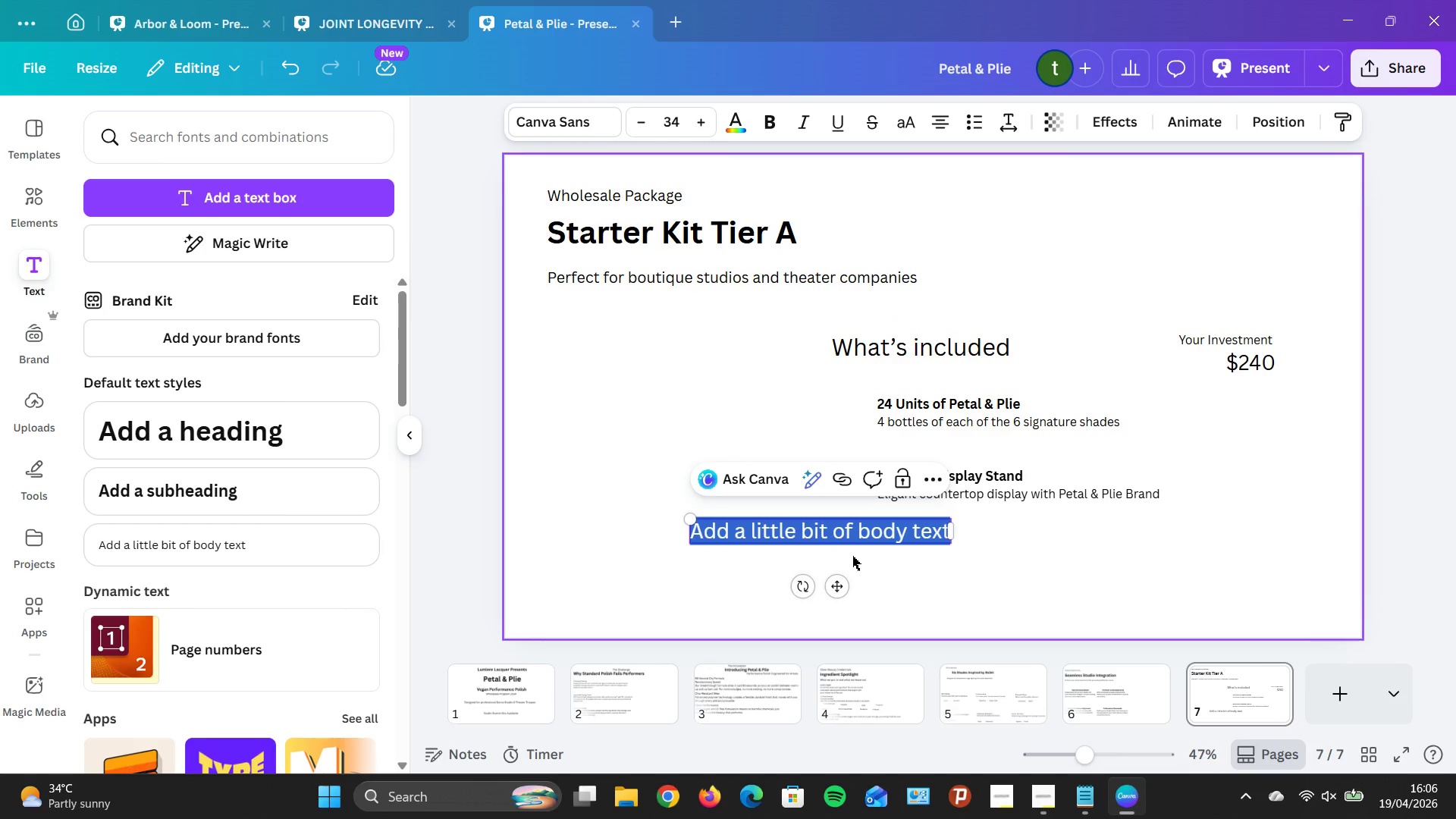 
wait(8.91)
 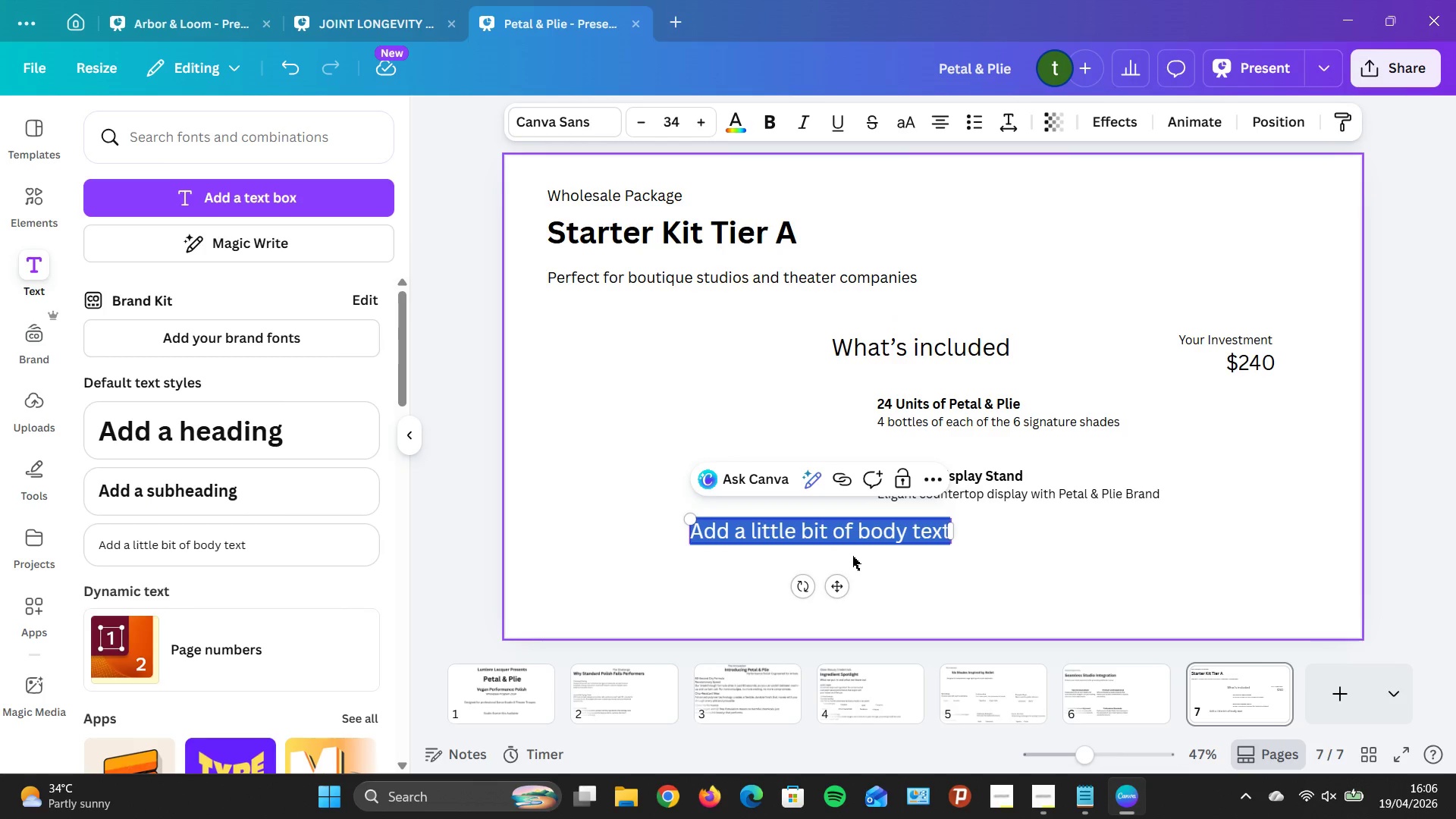 
key(Backspace)
 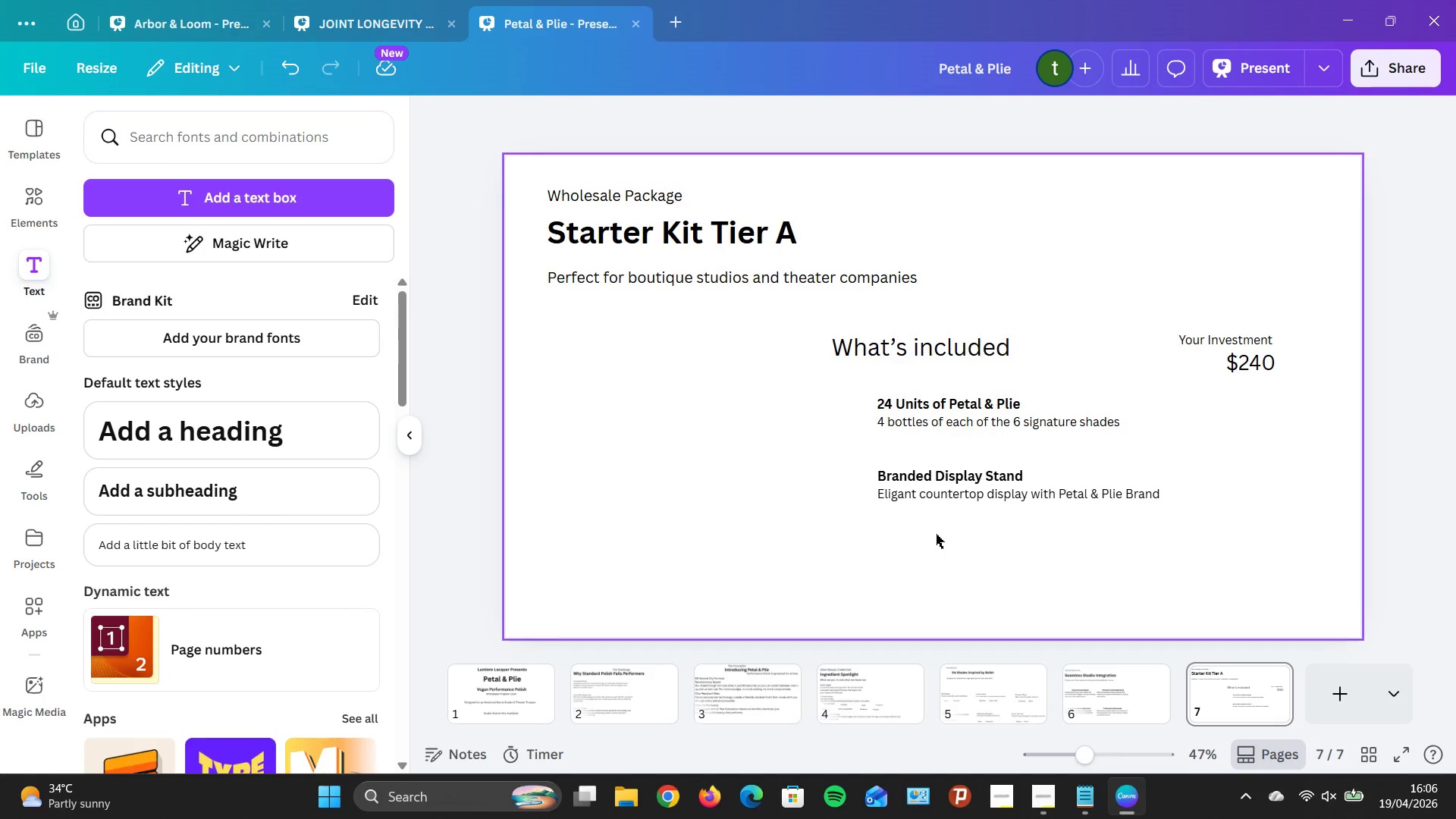 
key(Backspace)
 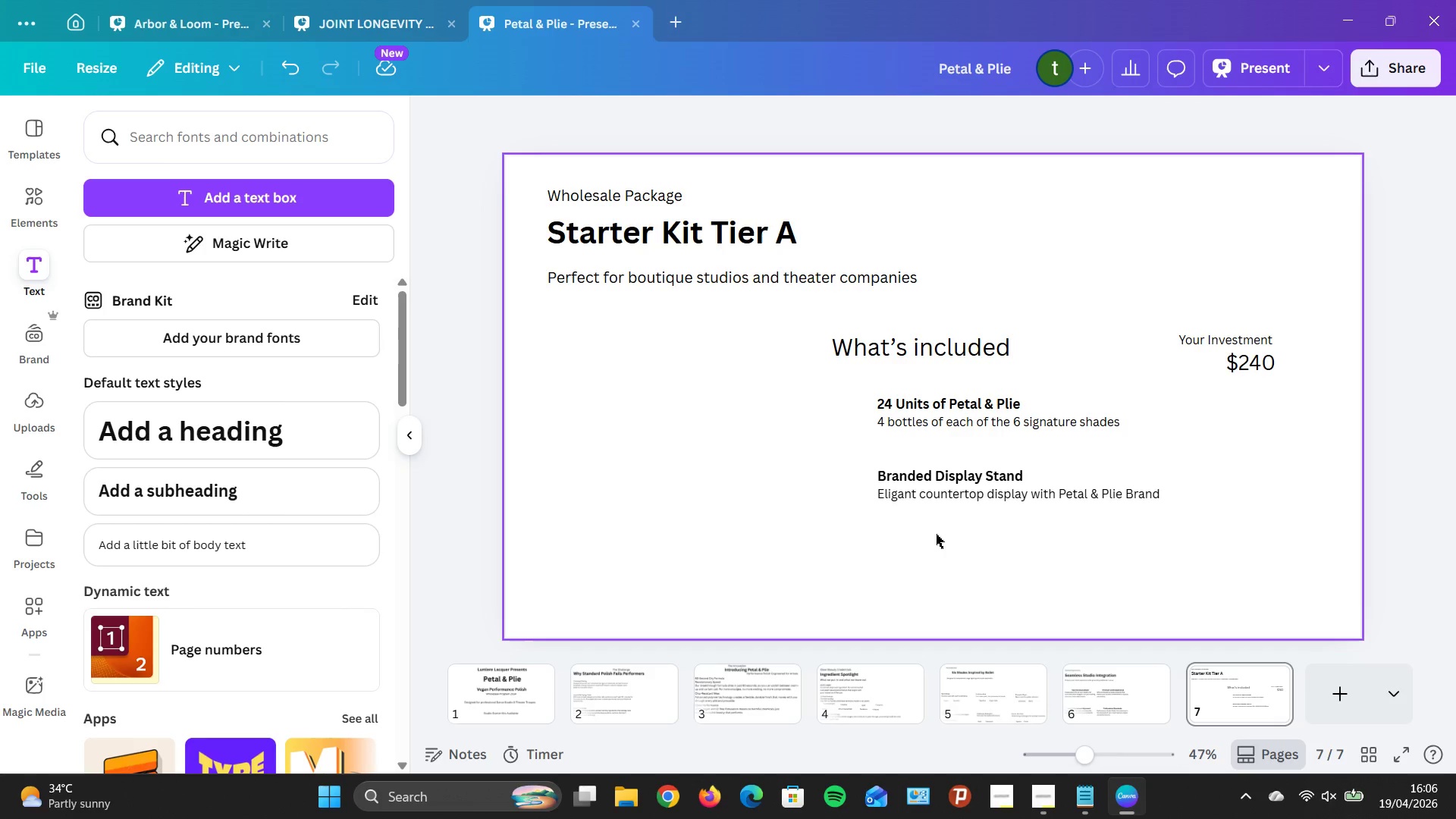 
wait(8.2)
 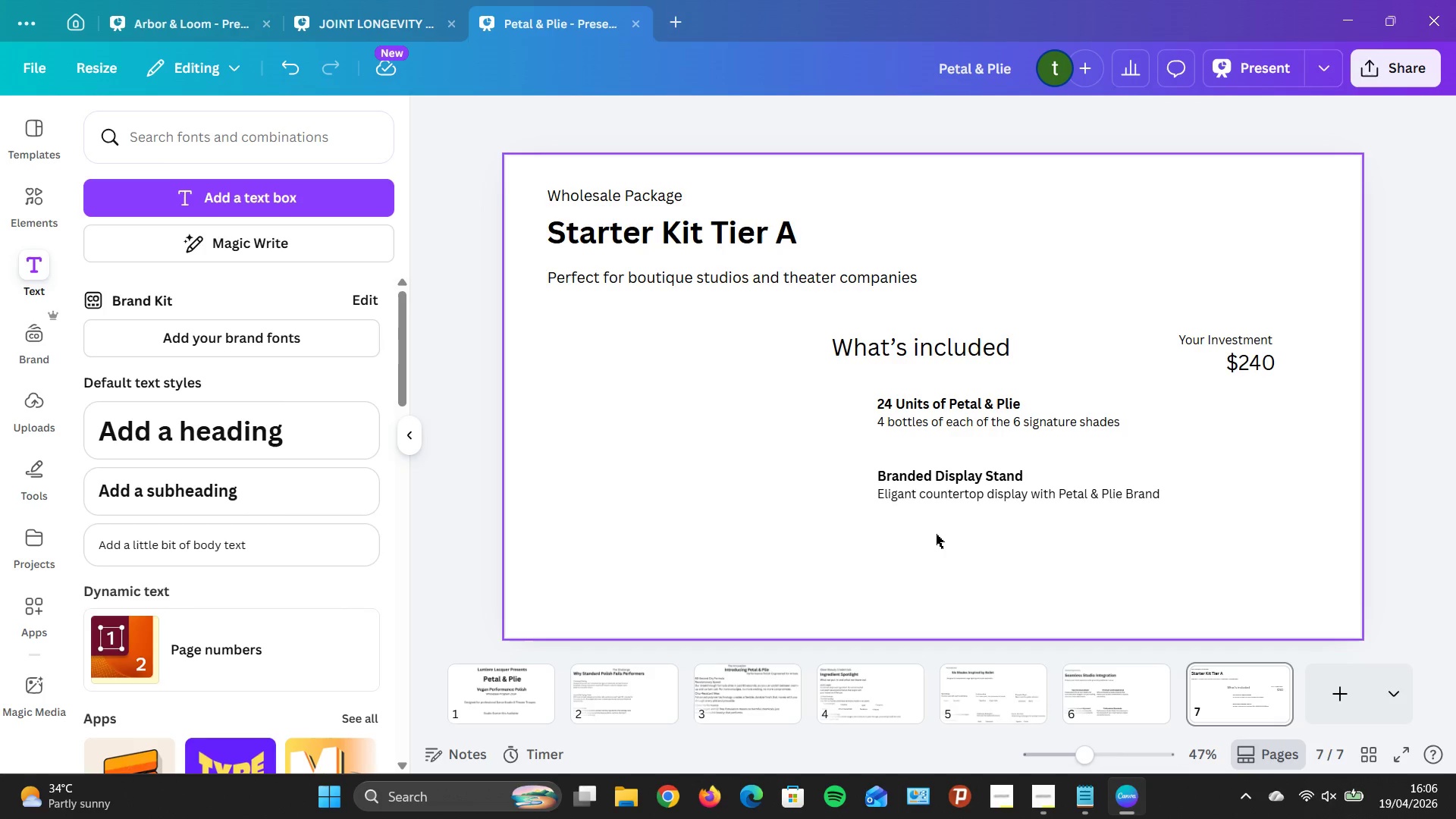 
left_click([353, 545])
 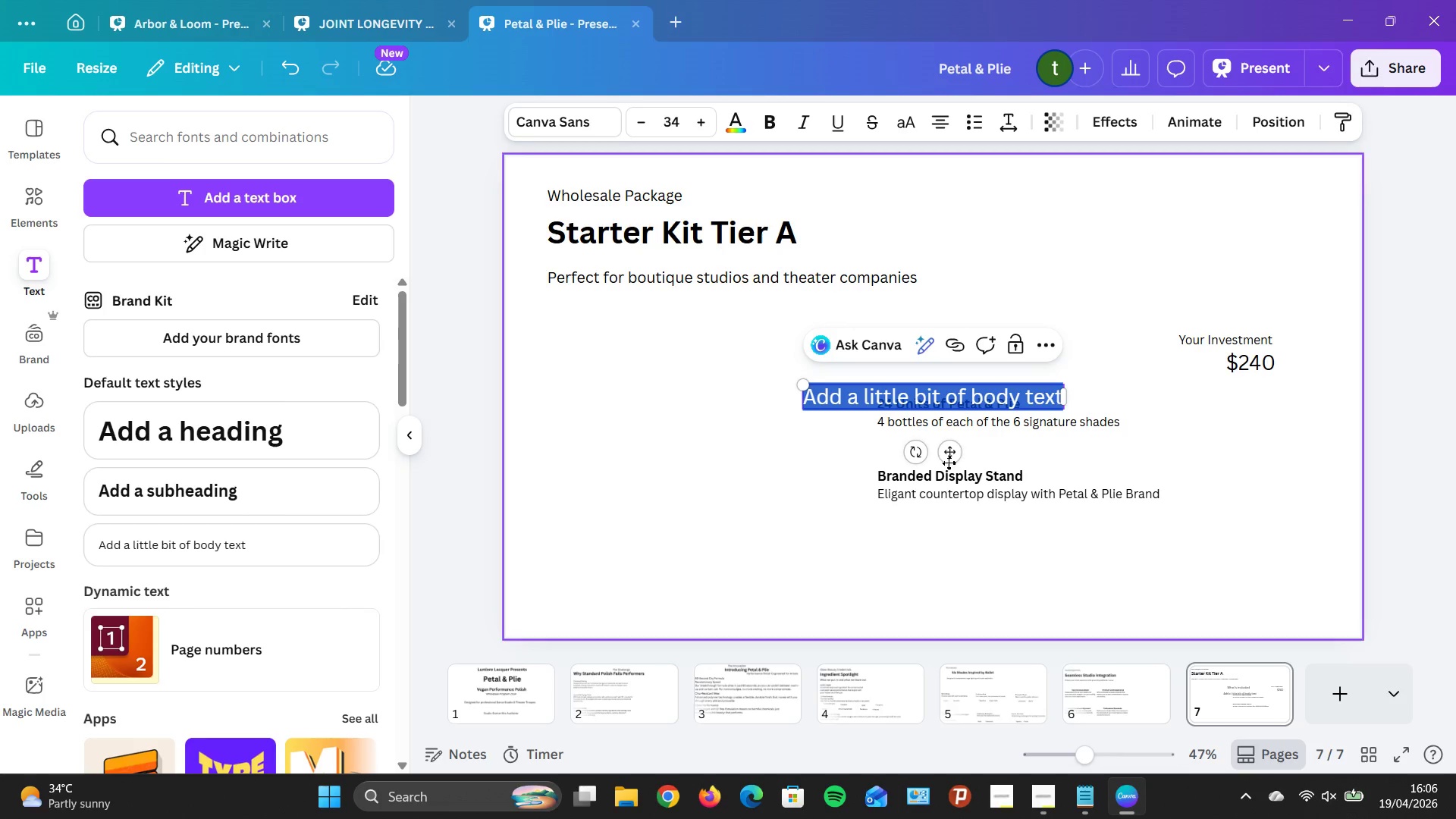 
left_click_drag(start_coordinate=[950, 460], to_coordinate=[979, 628])
 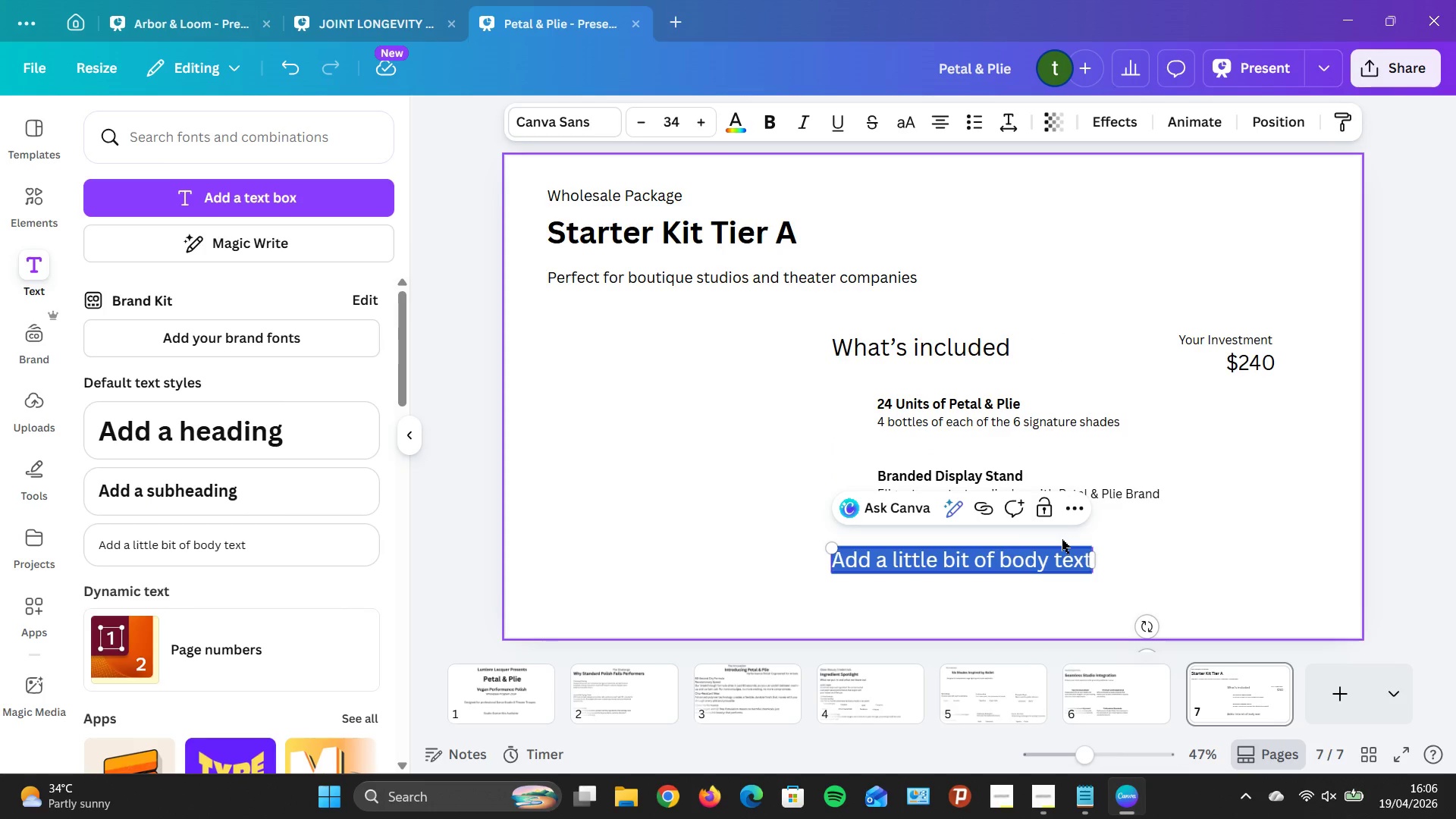 
key(ArrowRight)
 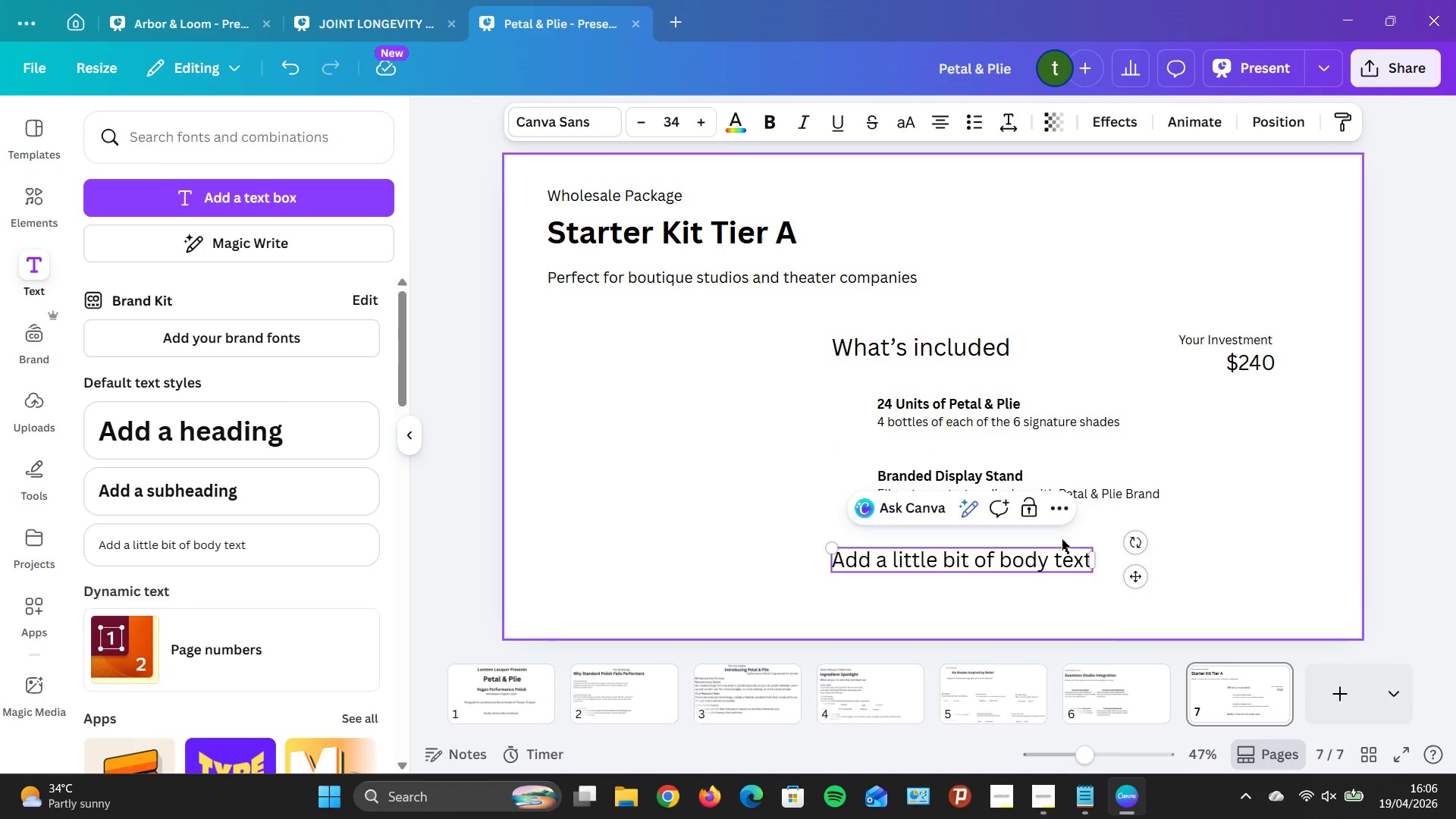 
key(Backspace)
 